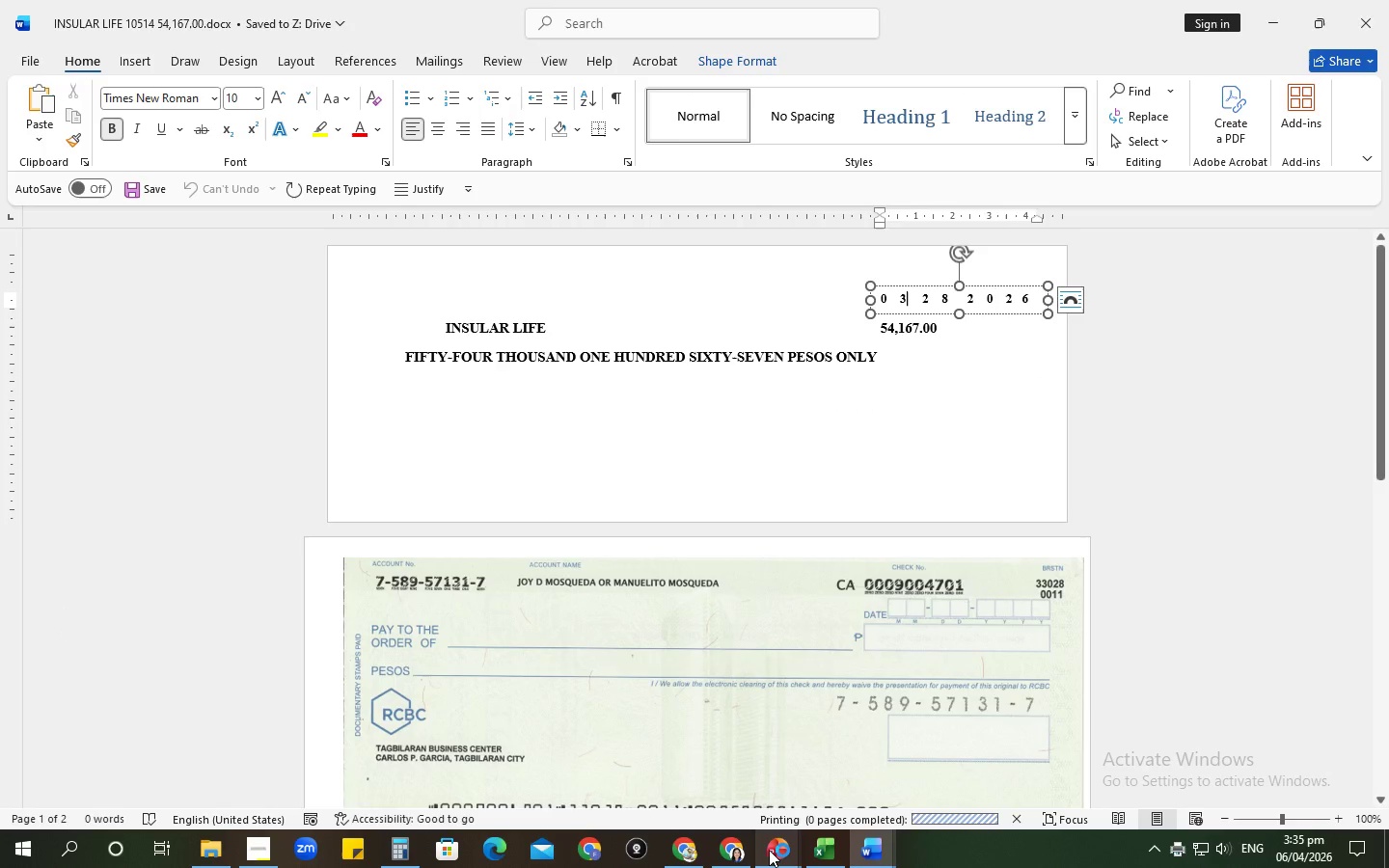 
left_click([769, 850])
 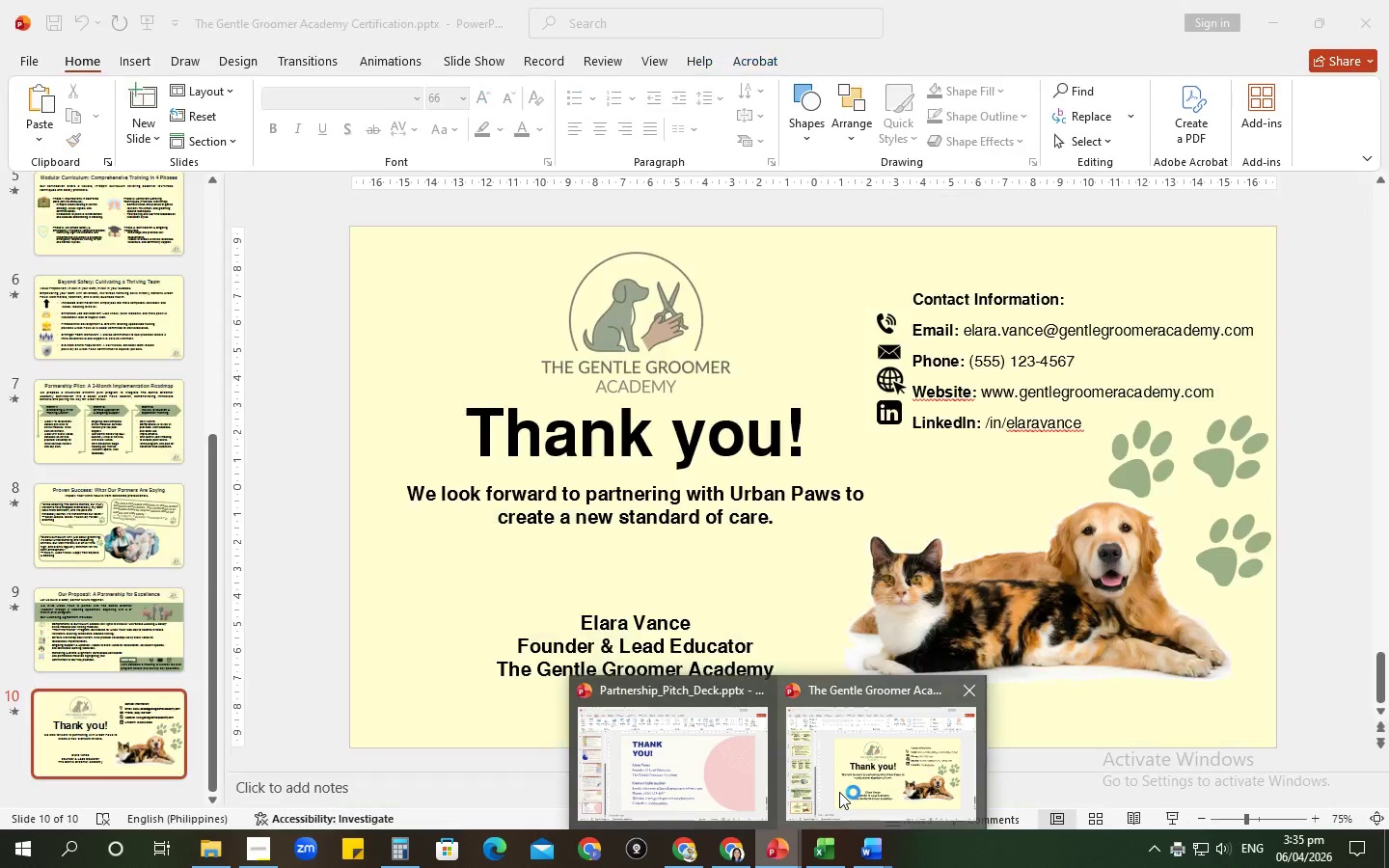 
left_click([839, 792])
 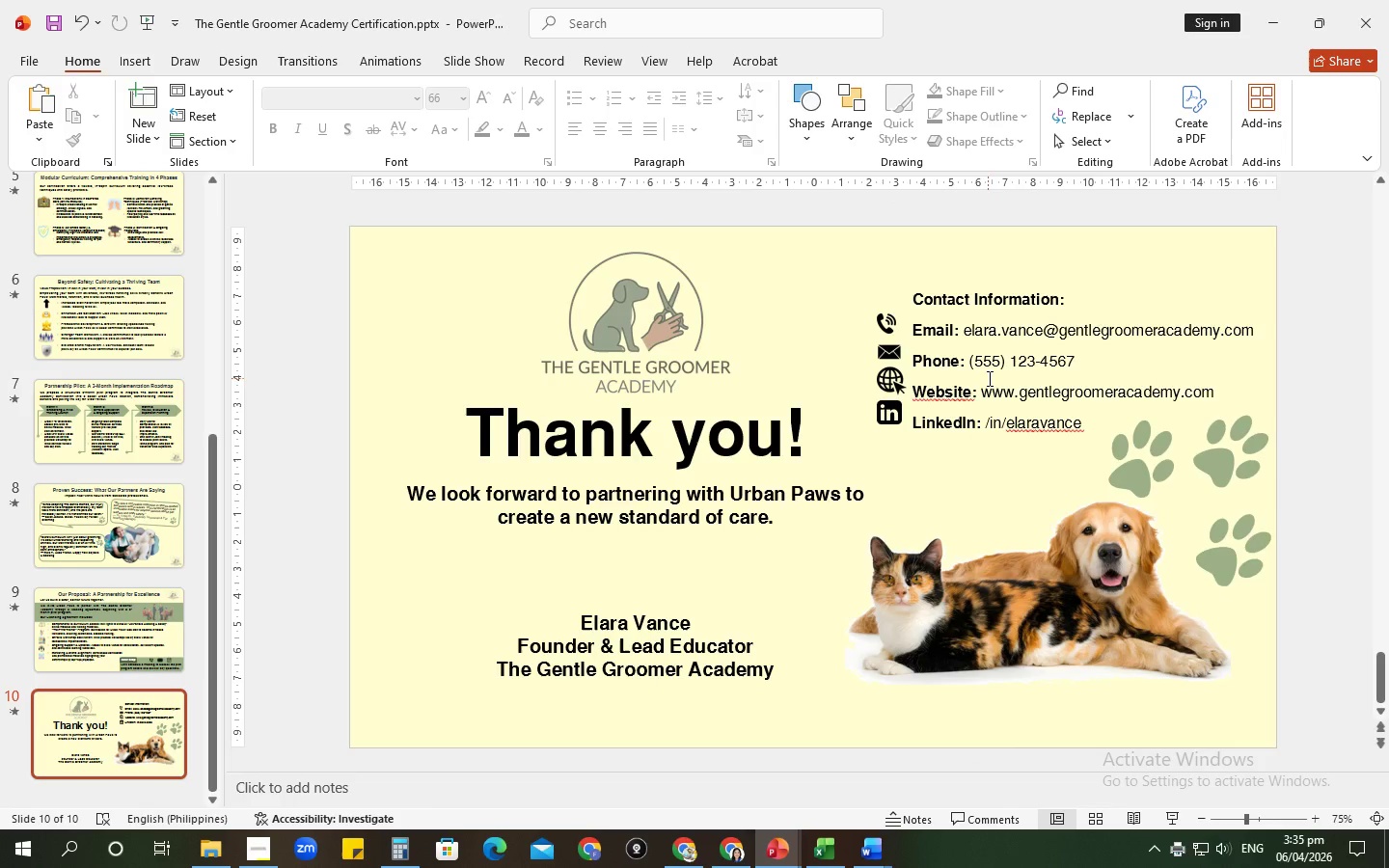 
left_click([887, 410])
 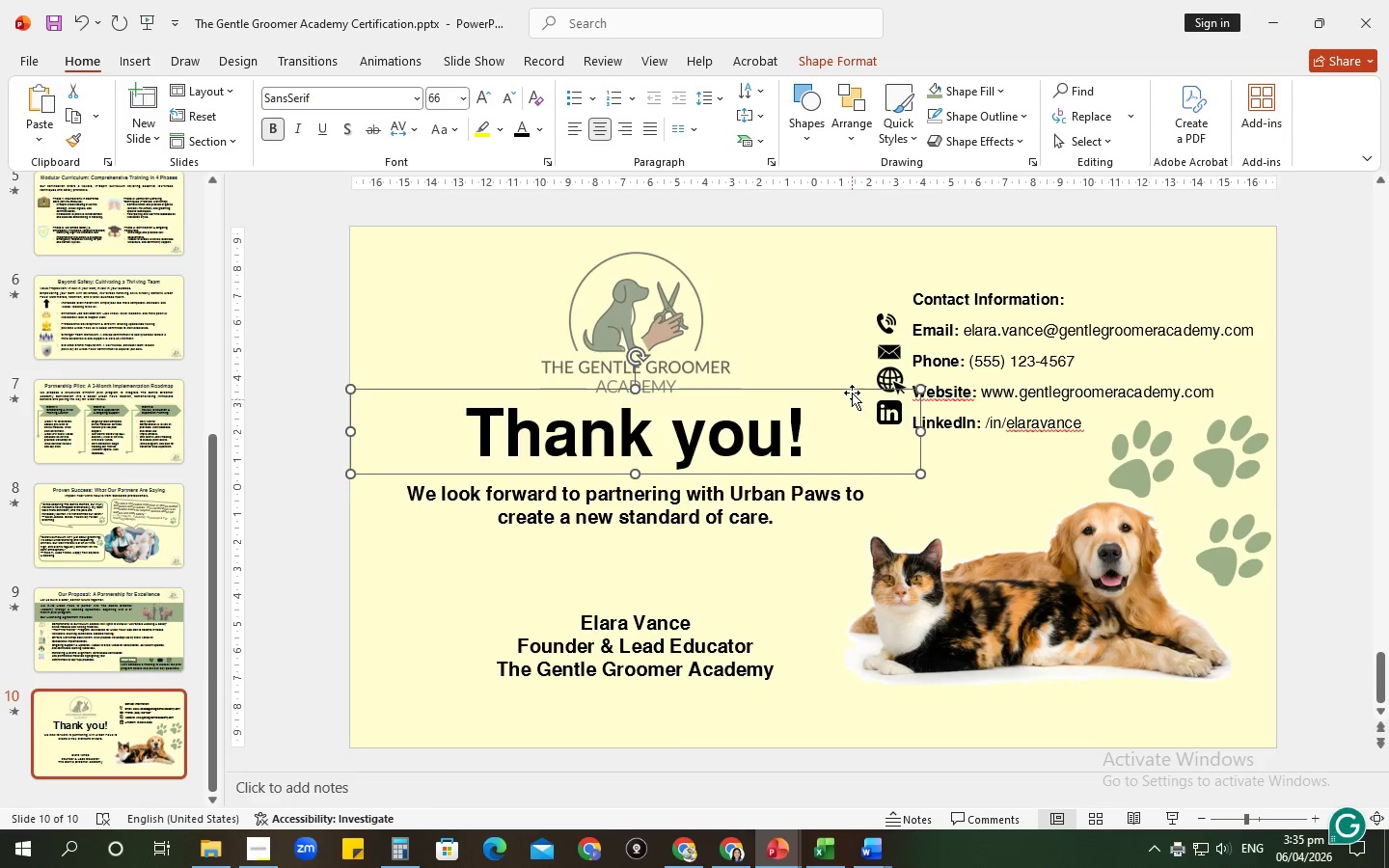 
left_click([852, 367])
 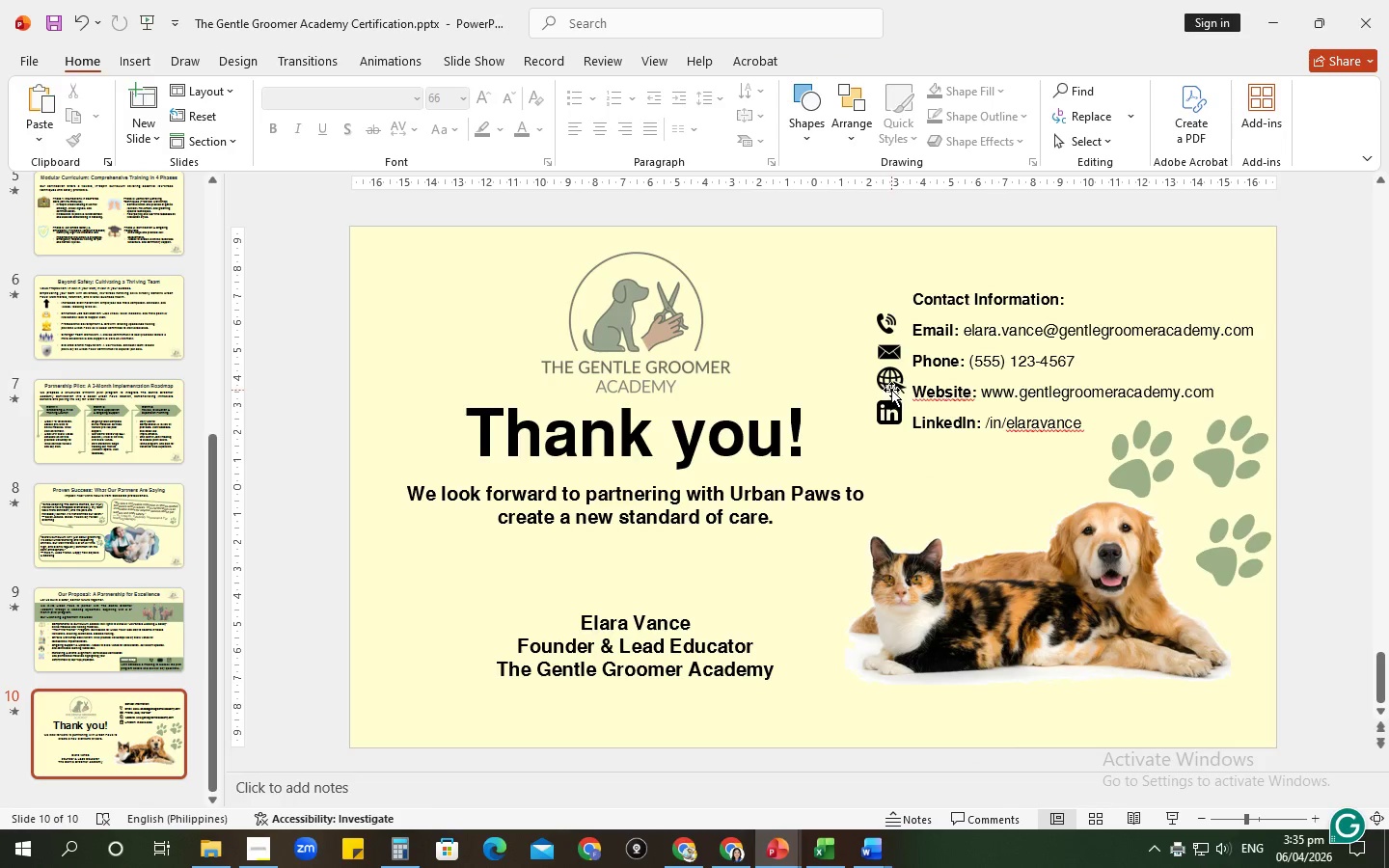 
left_click([891, 390])
 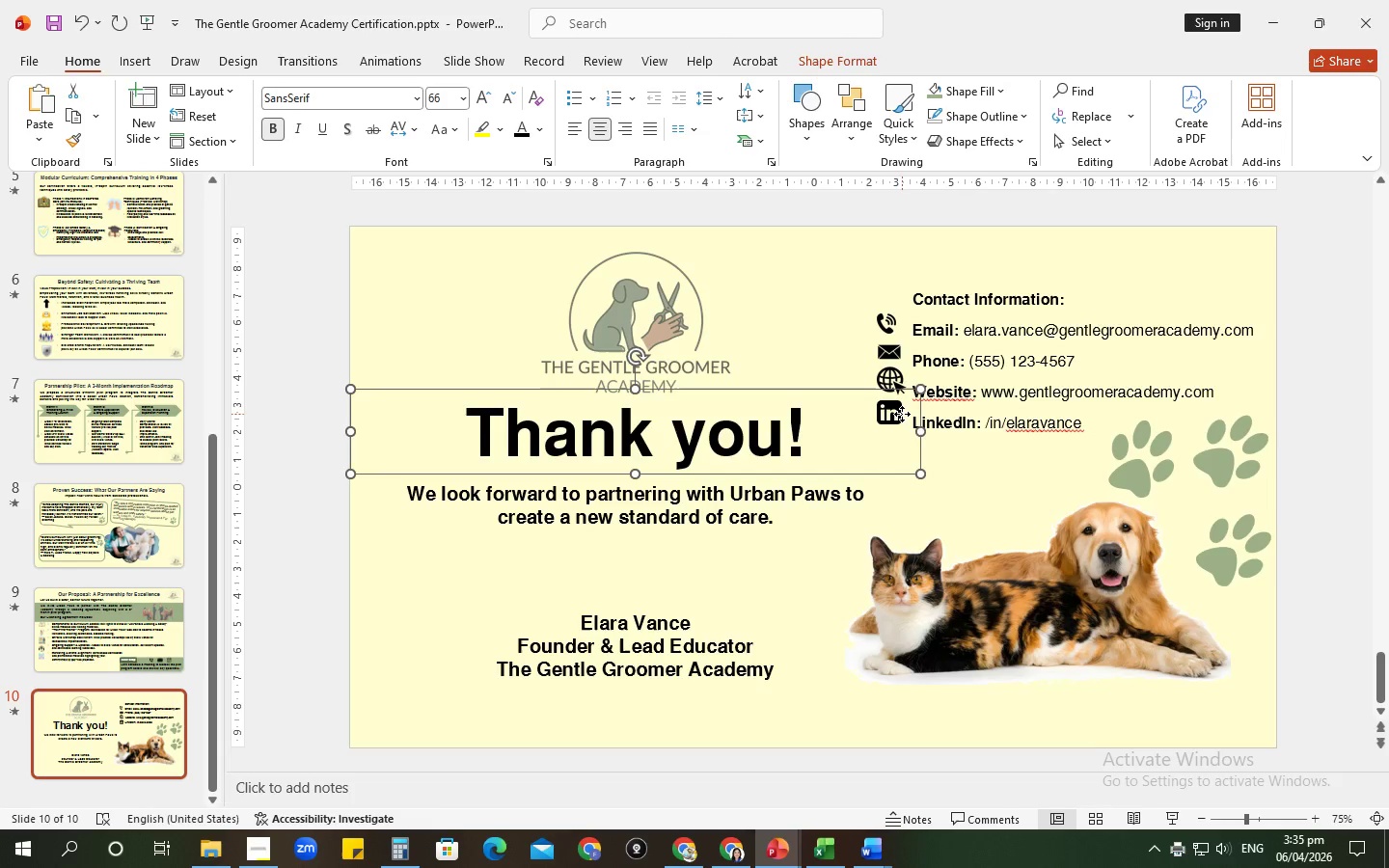 
left_click([902, 414])
 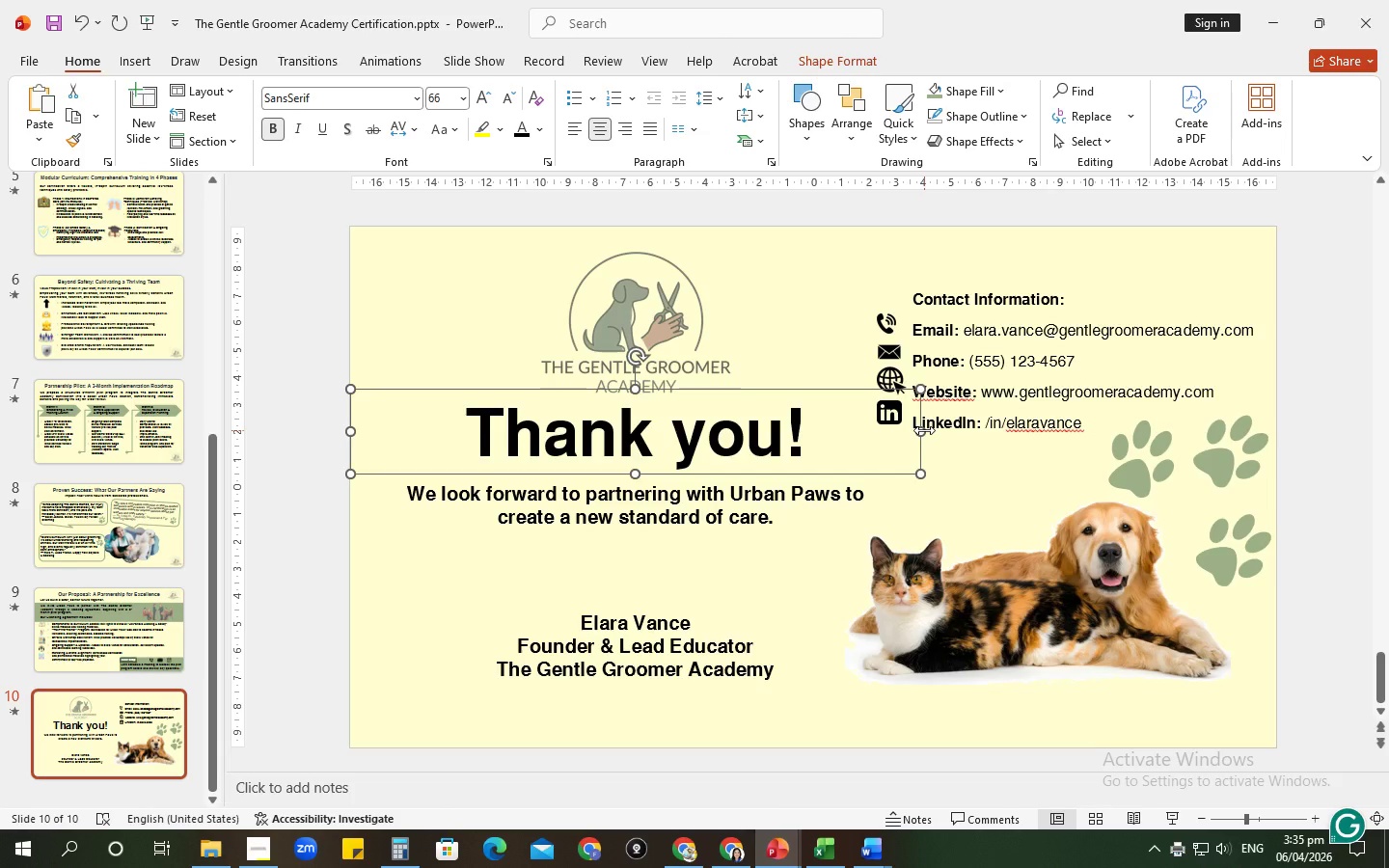 
left_click_drag(start_coordinate=[924, 430], to_coordinate=[872, 427])
 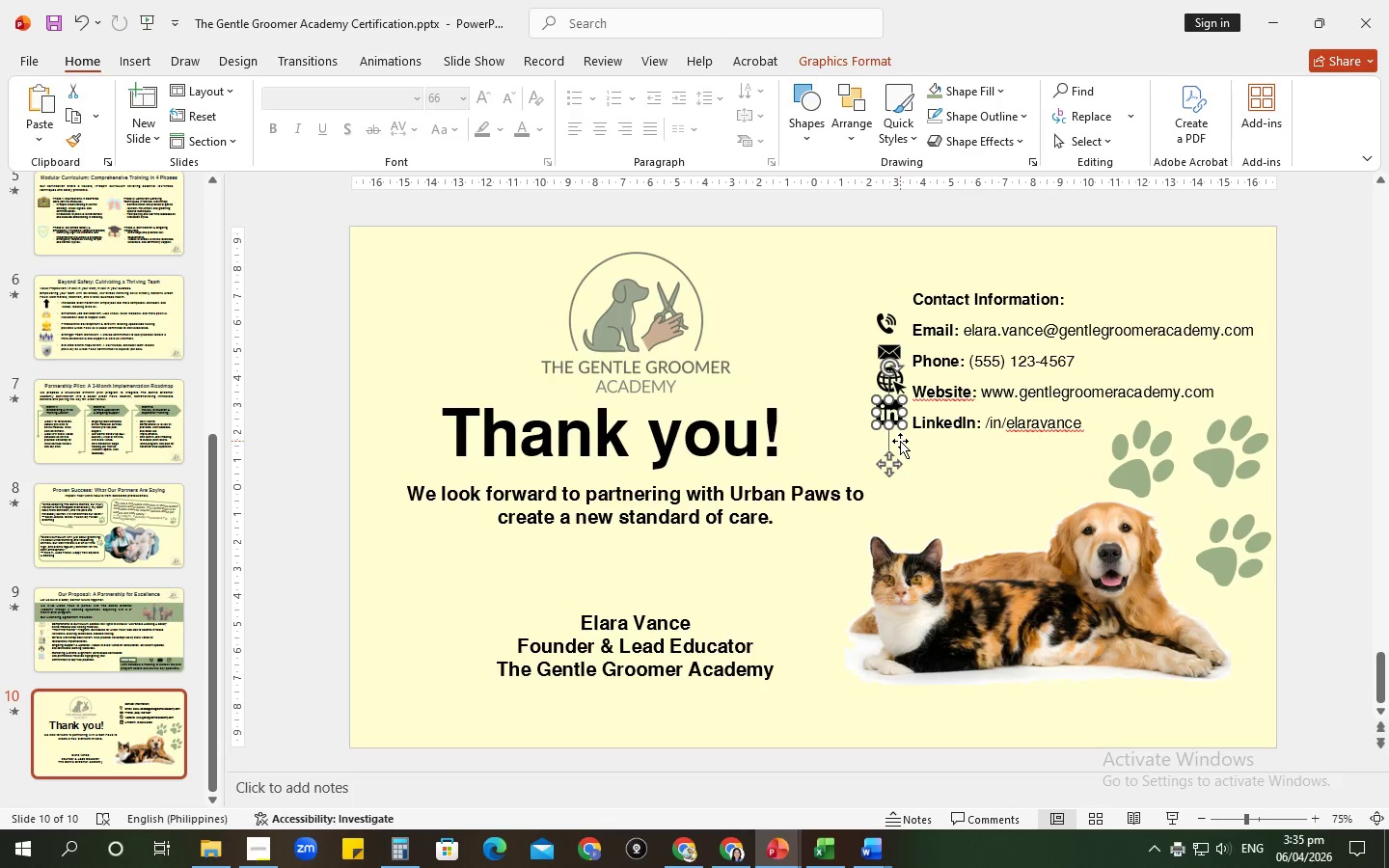 
key(ArrowDown)
 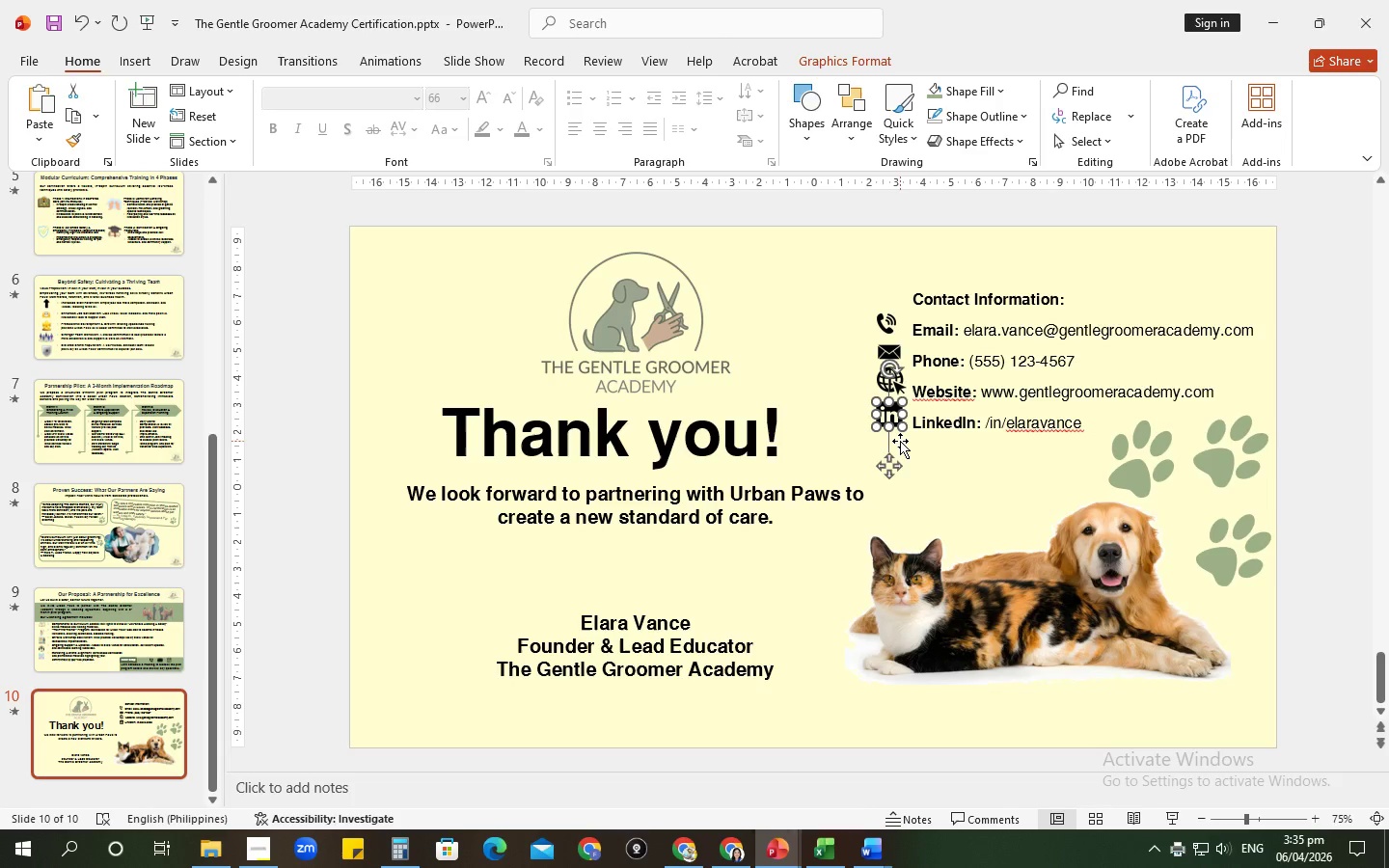 
key(ArrowDown)
 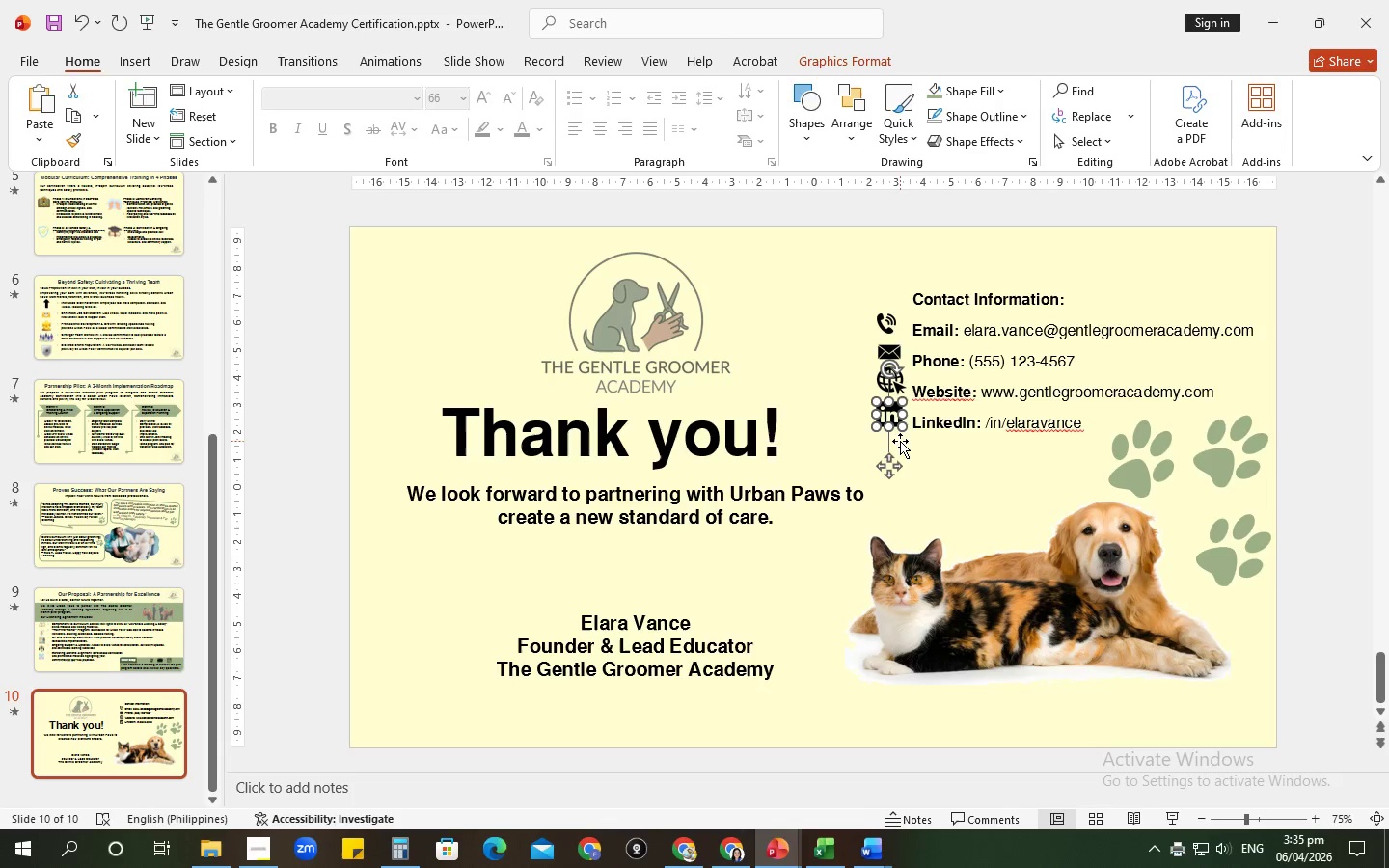 
key(ArrowDown)
 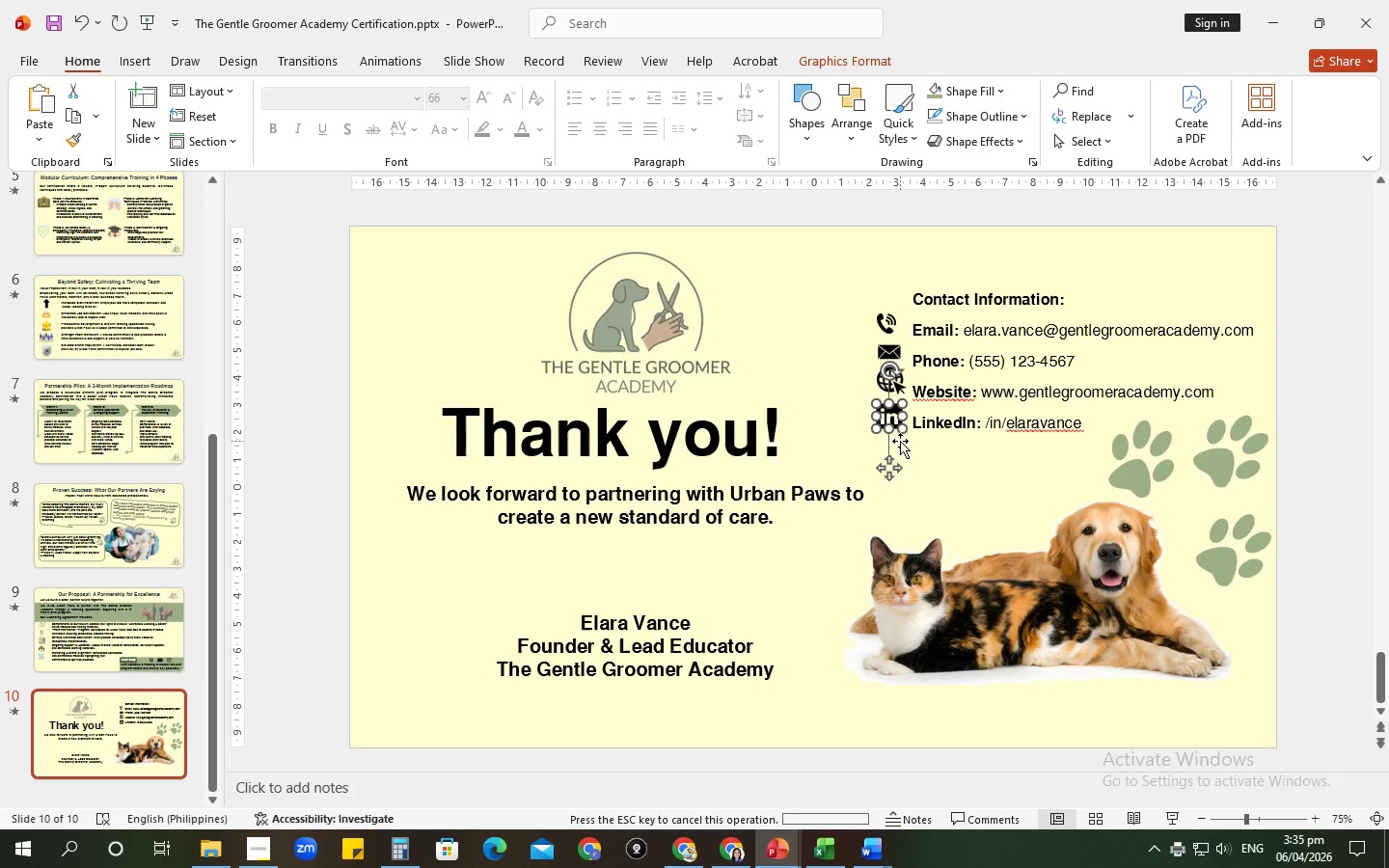 
hold_key(key=ArrowDown, duration=0.33)
 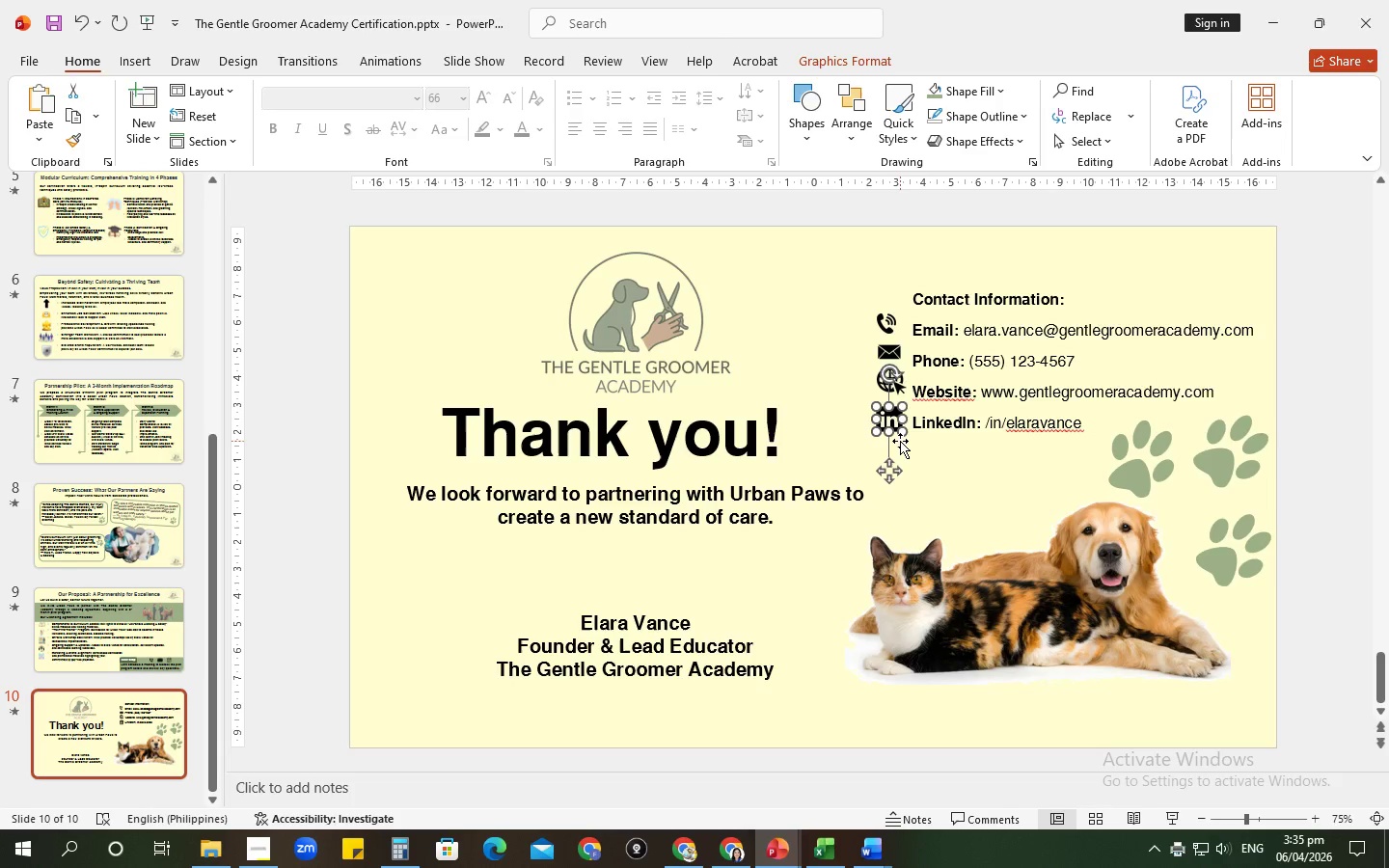 
key(ArrowDown)
 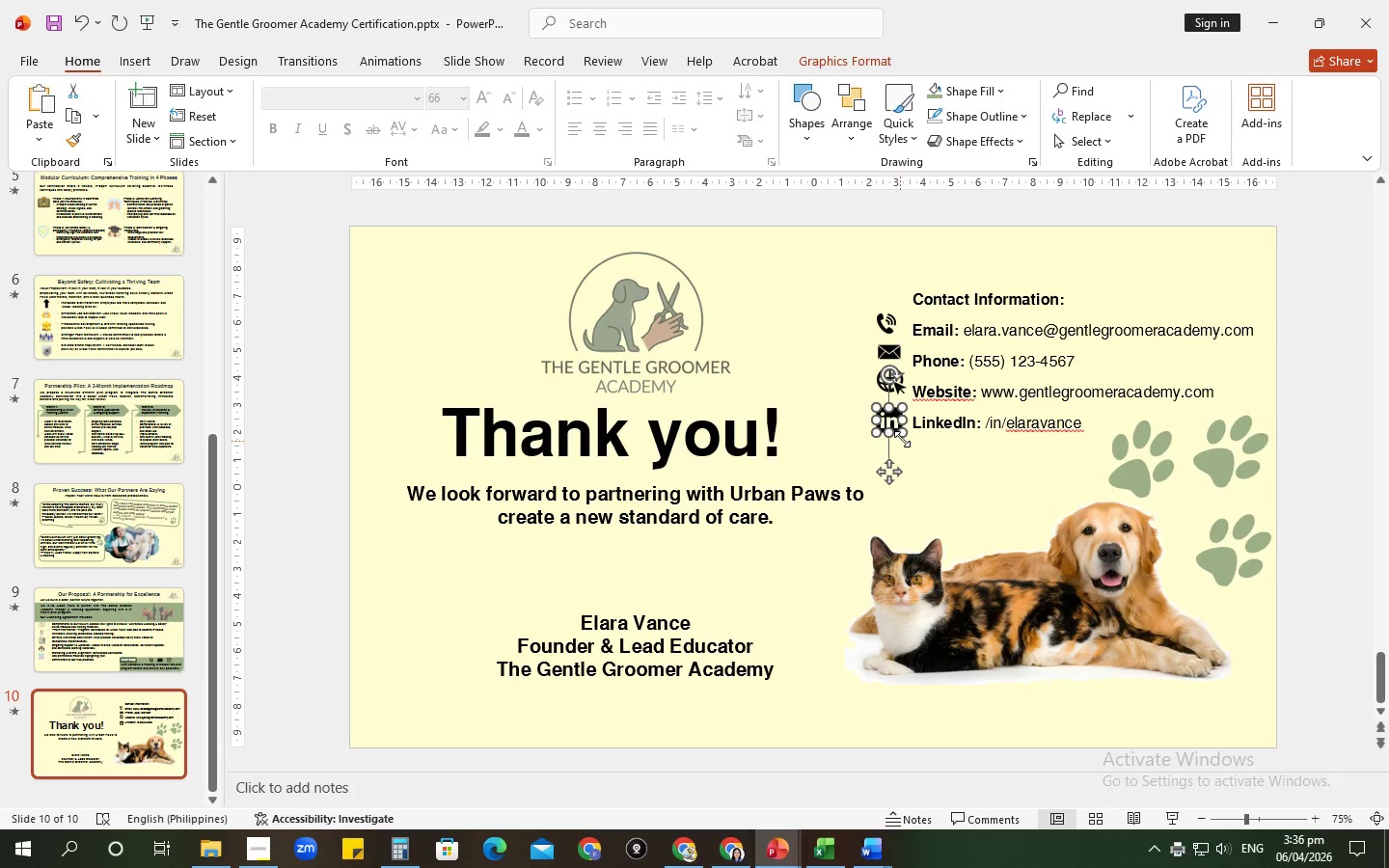 
left_click([840, 386])
 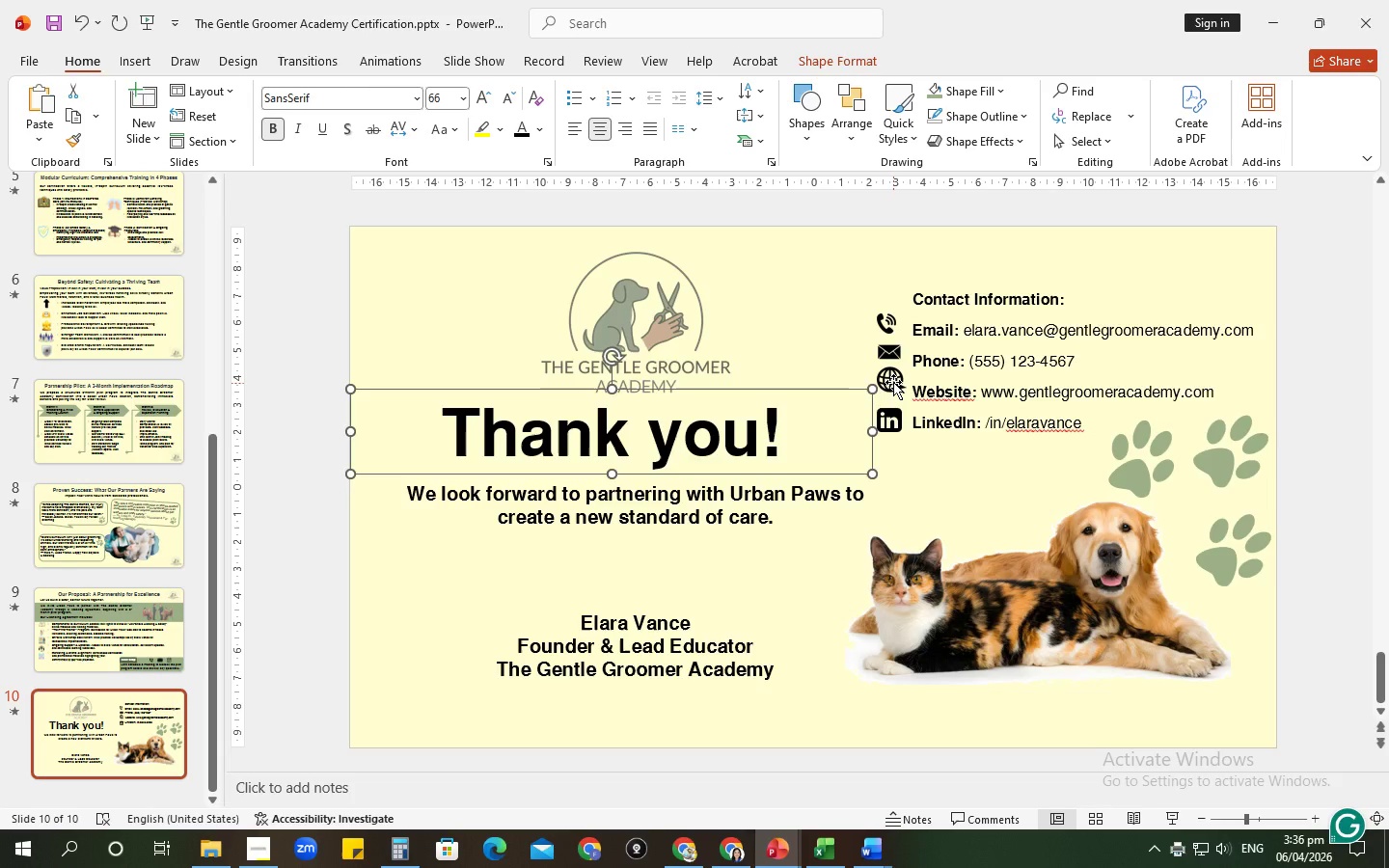 
left_click([893, 382])
 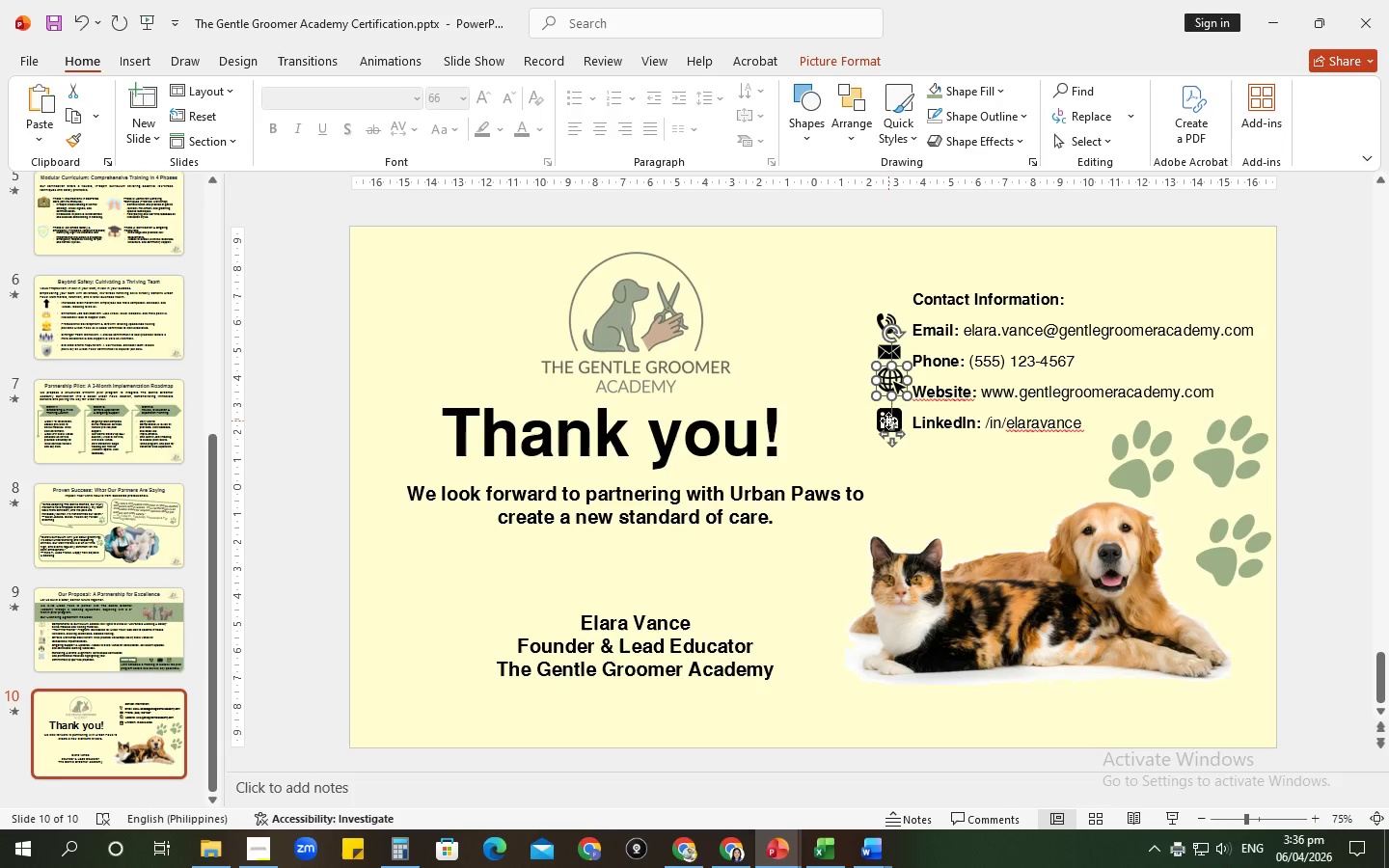 
left_click([902, 418])
 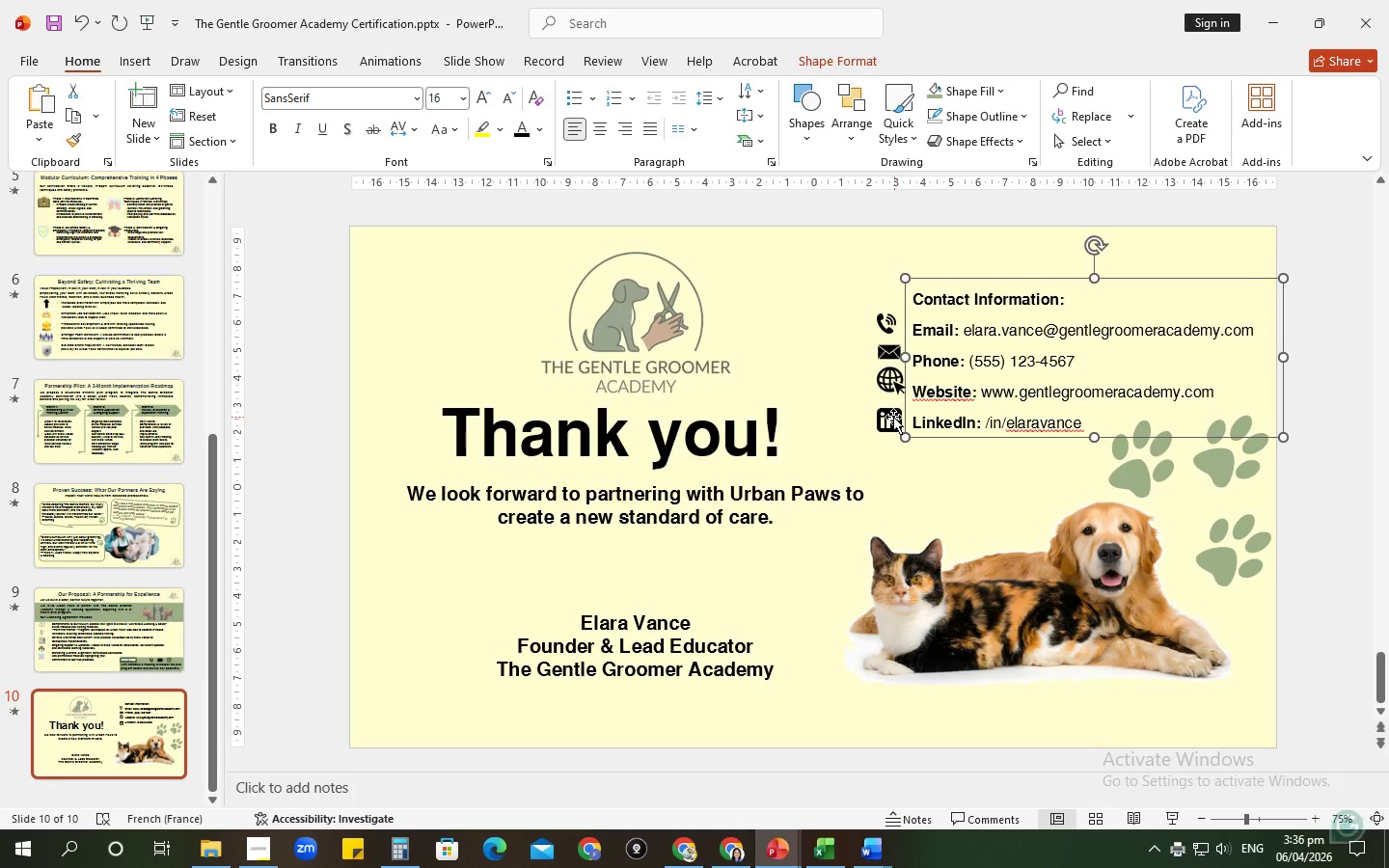 
left_click([893, 417])
 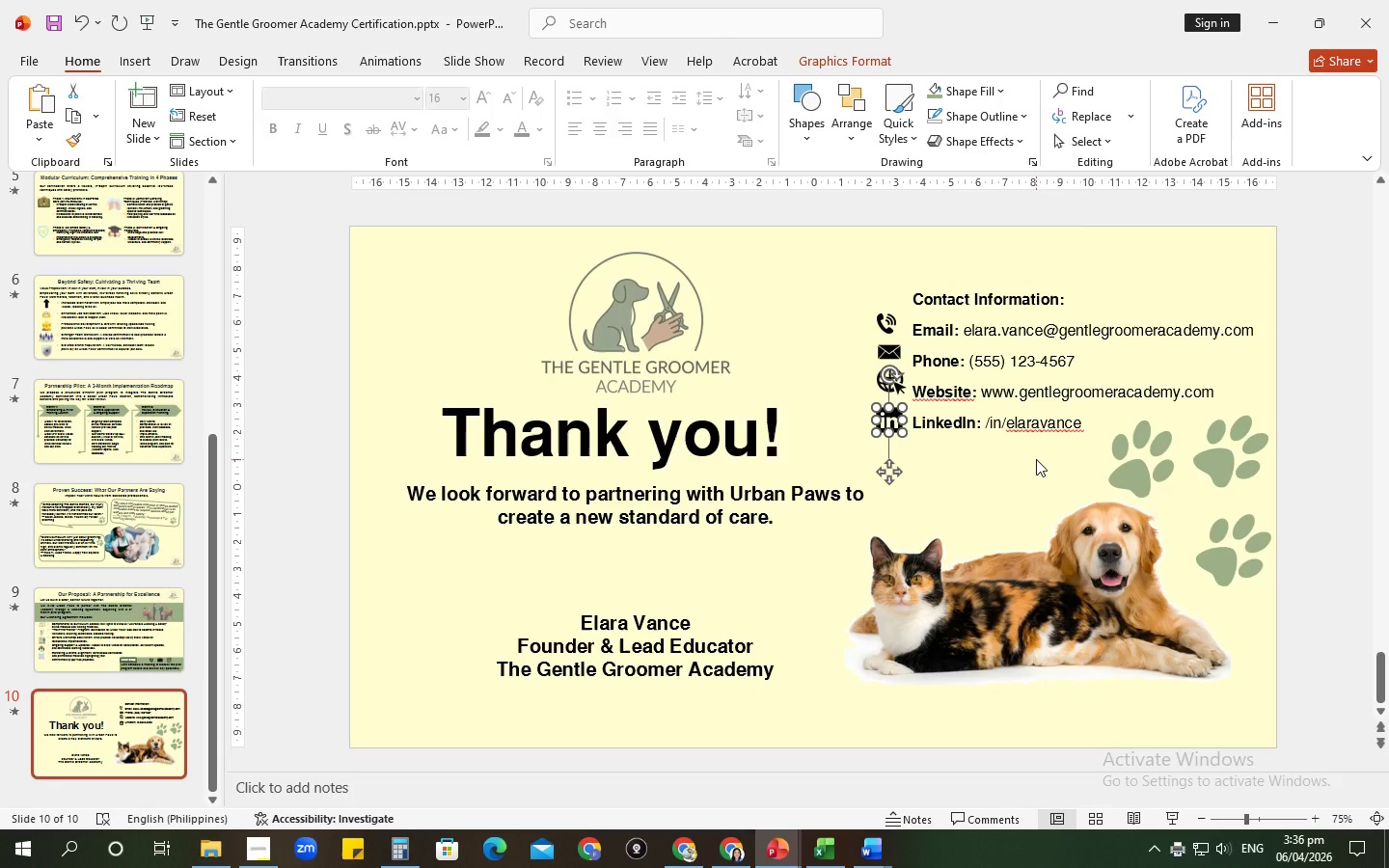 
key(ArrowDown)
 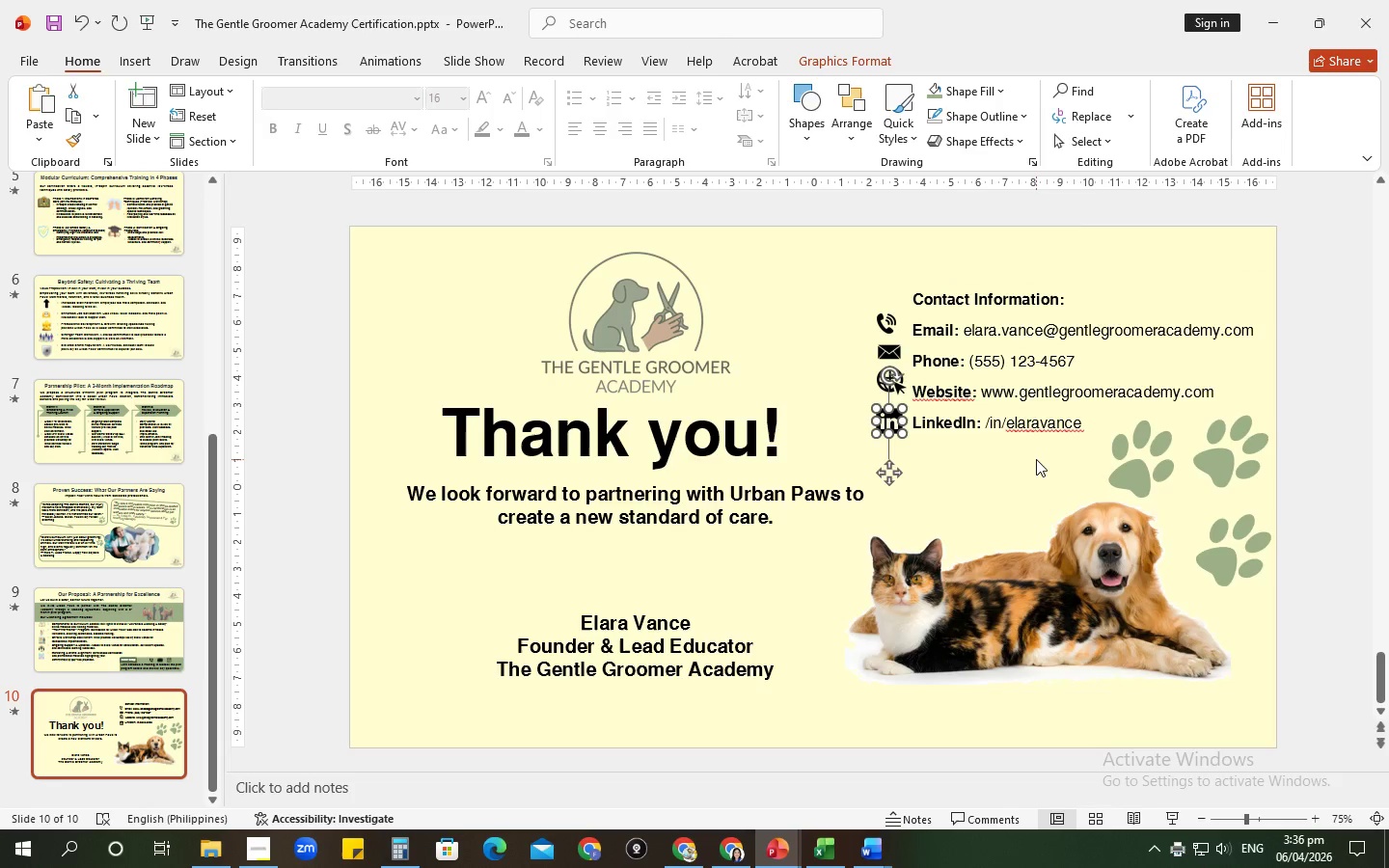 
key(ArrowDown)
 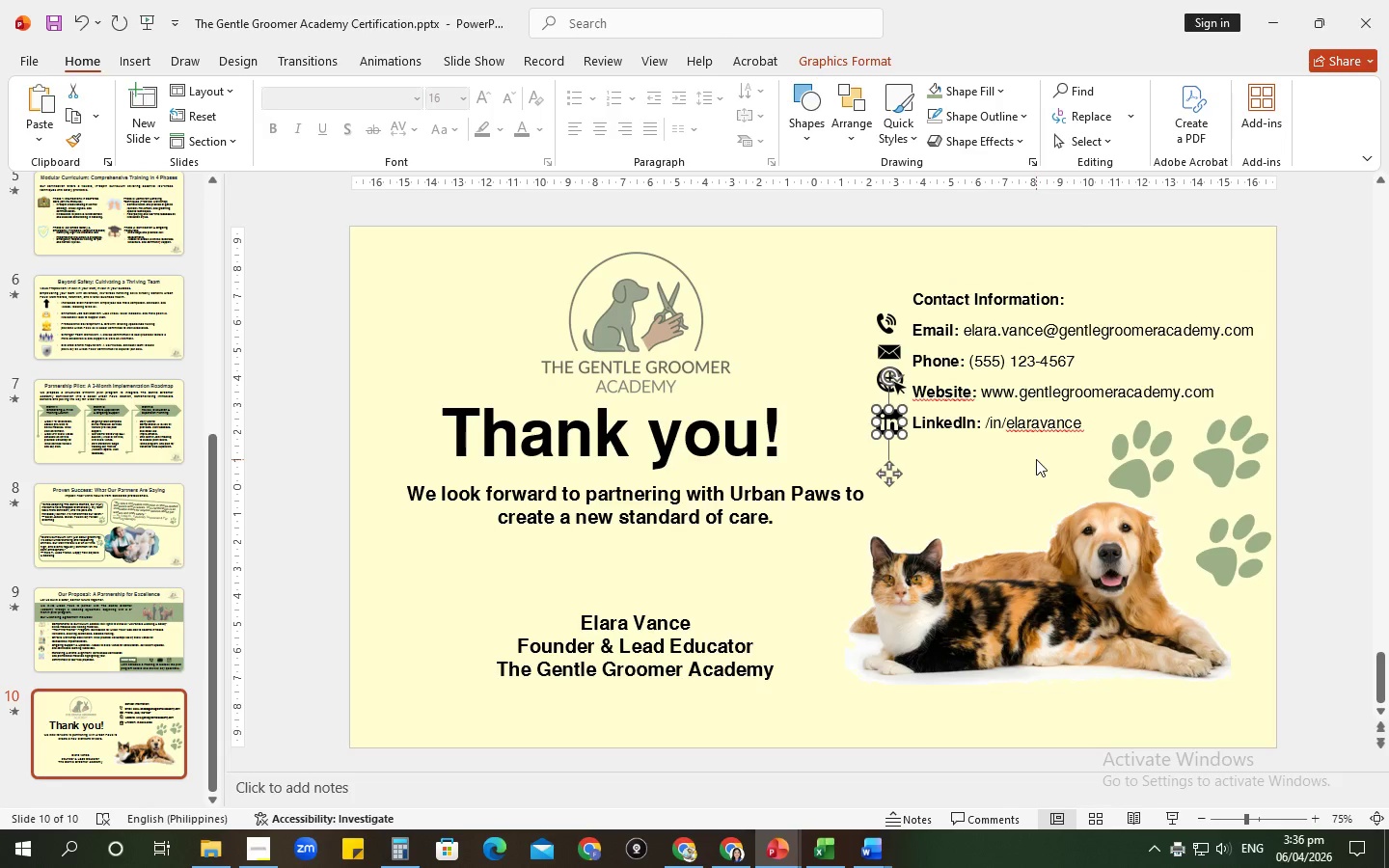 
key(ArrowDown)
 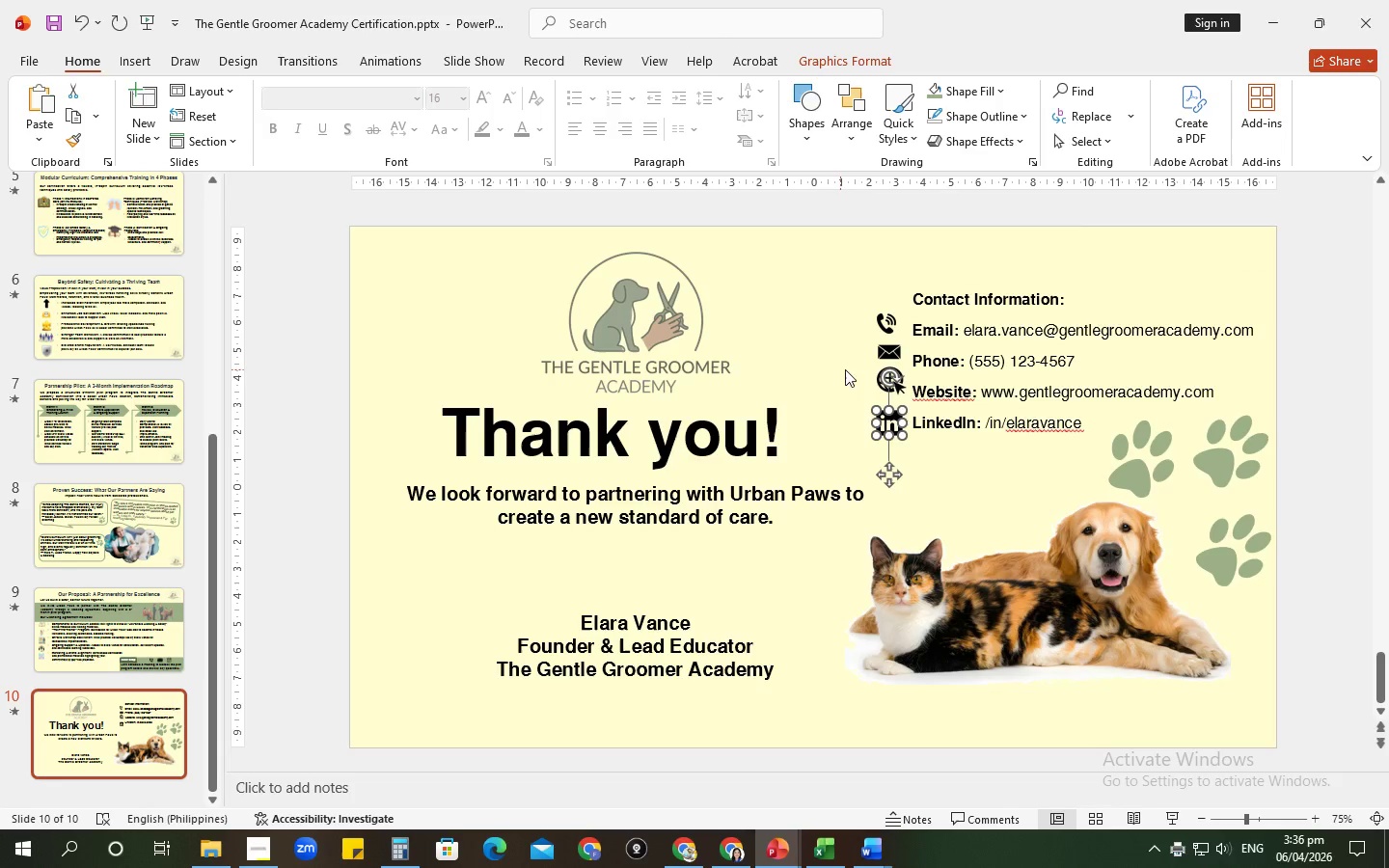 
left_click([872, 373])
 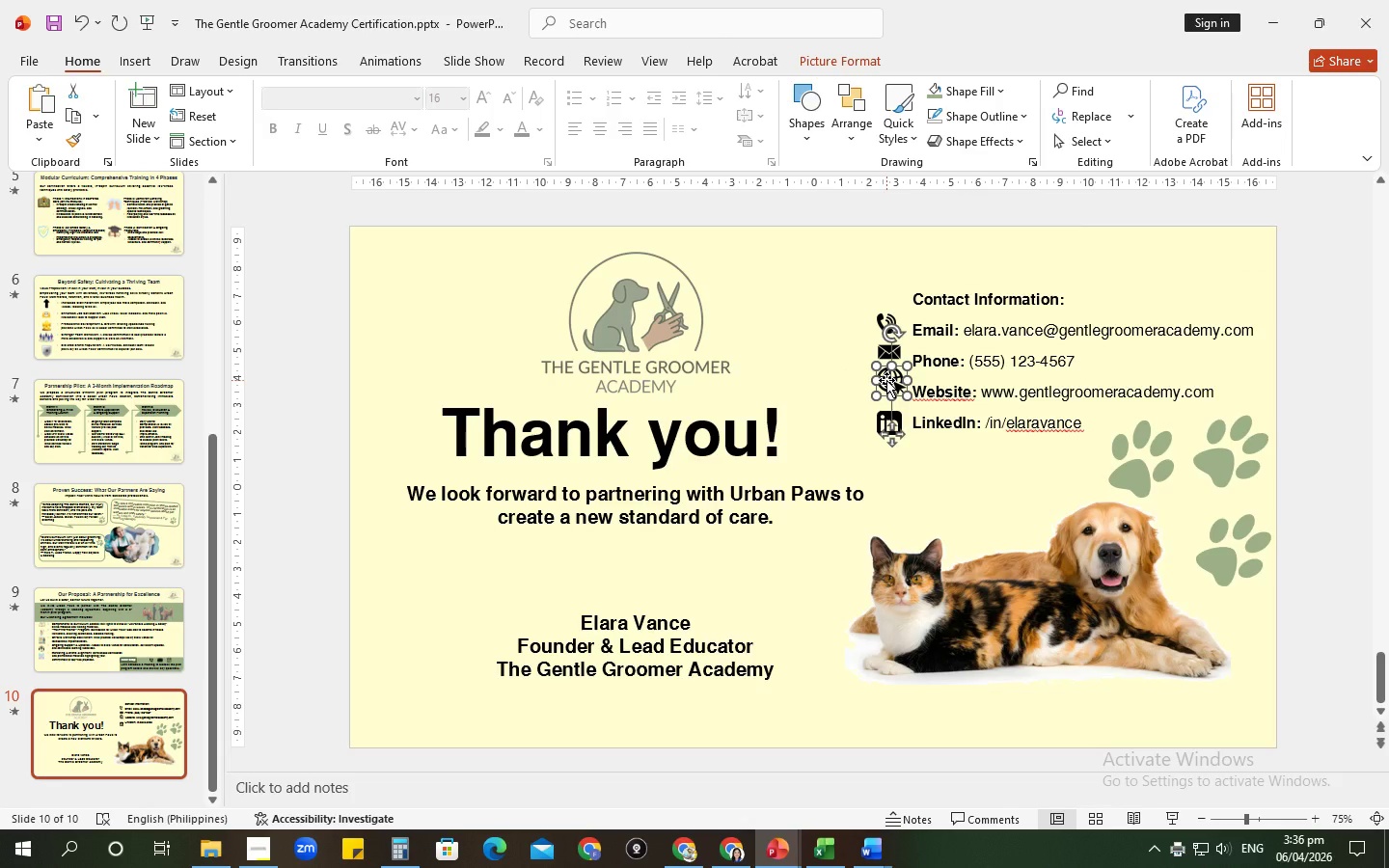 
key(ArrowDown)
 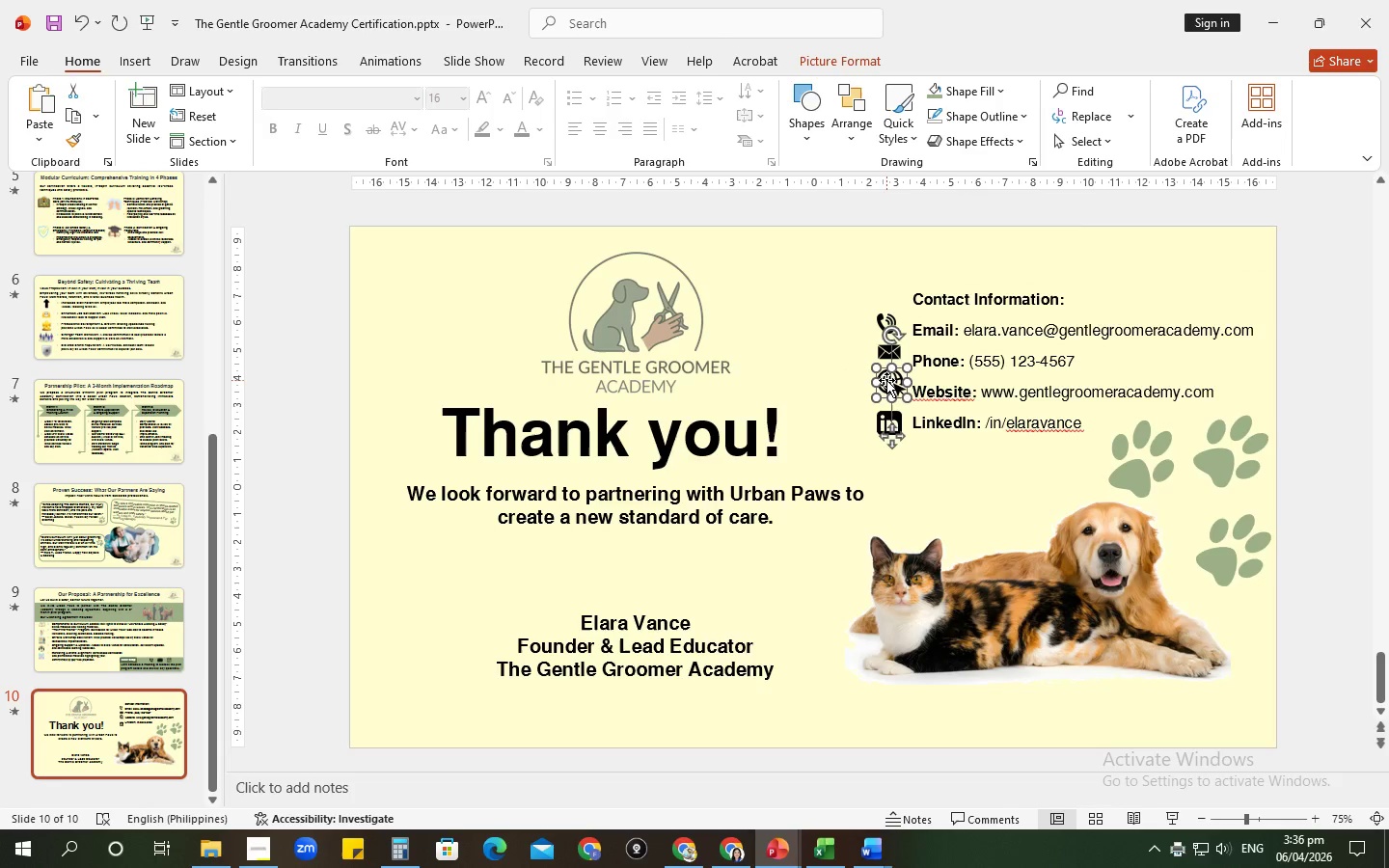 
key(ArrowDown)
 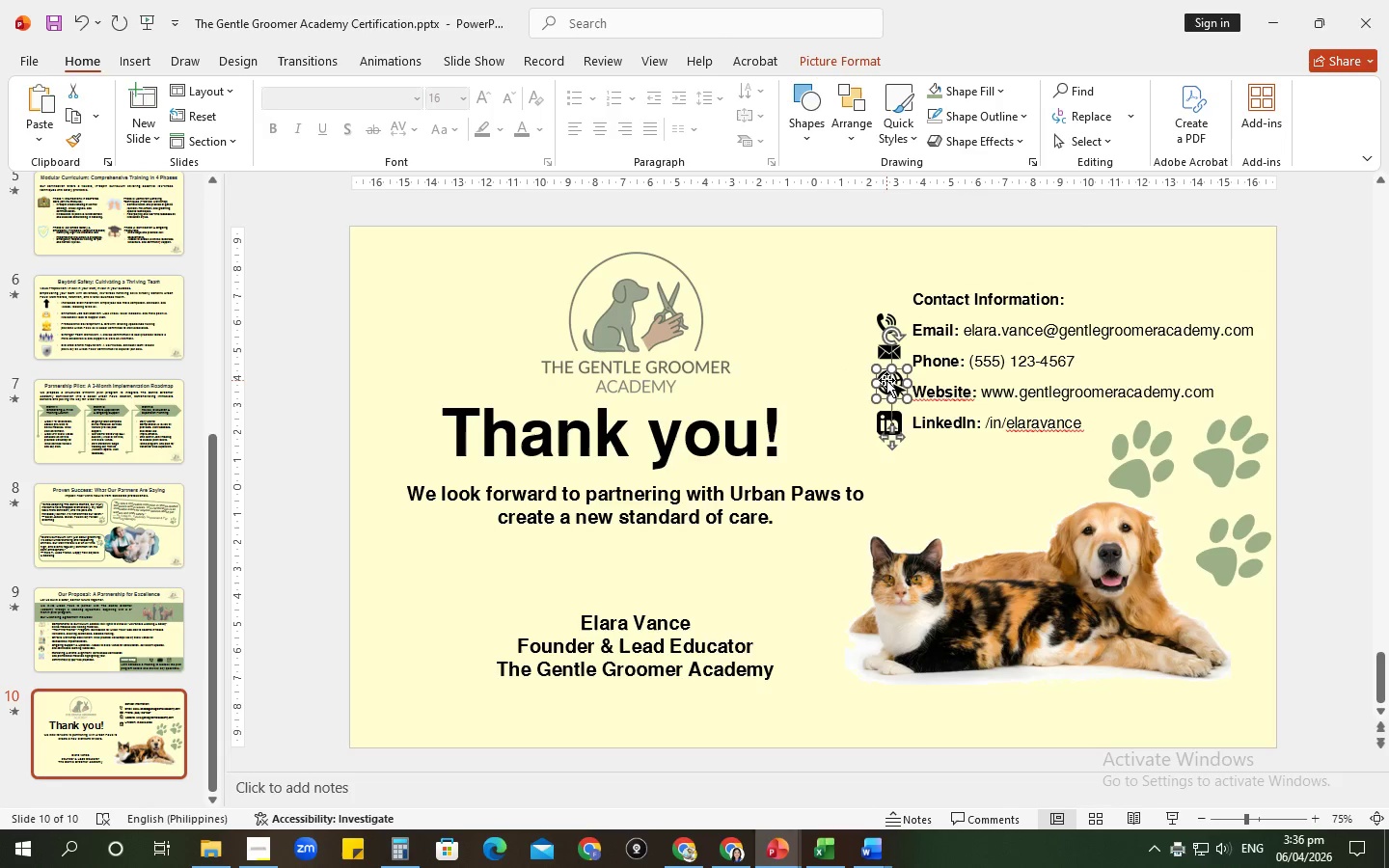 
hold_key(key=ArrowDown, duration=0.36)
 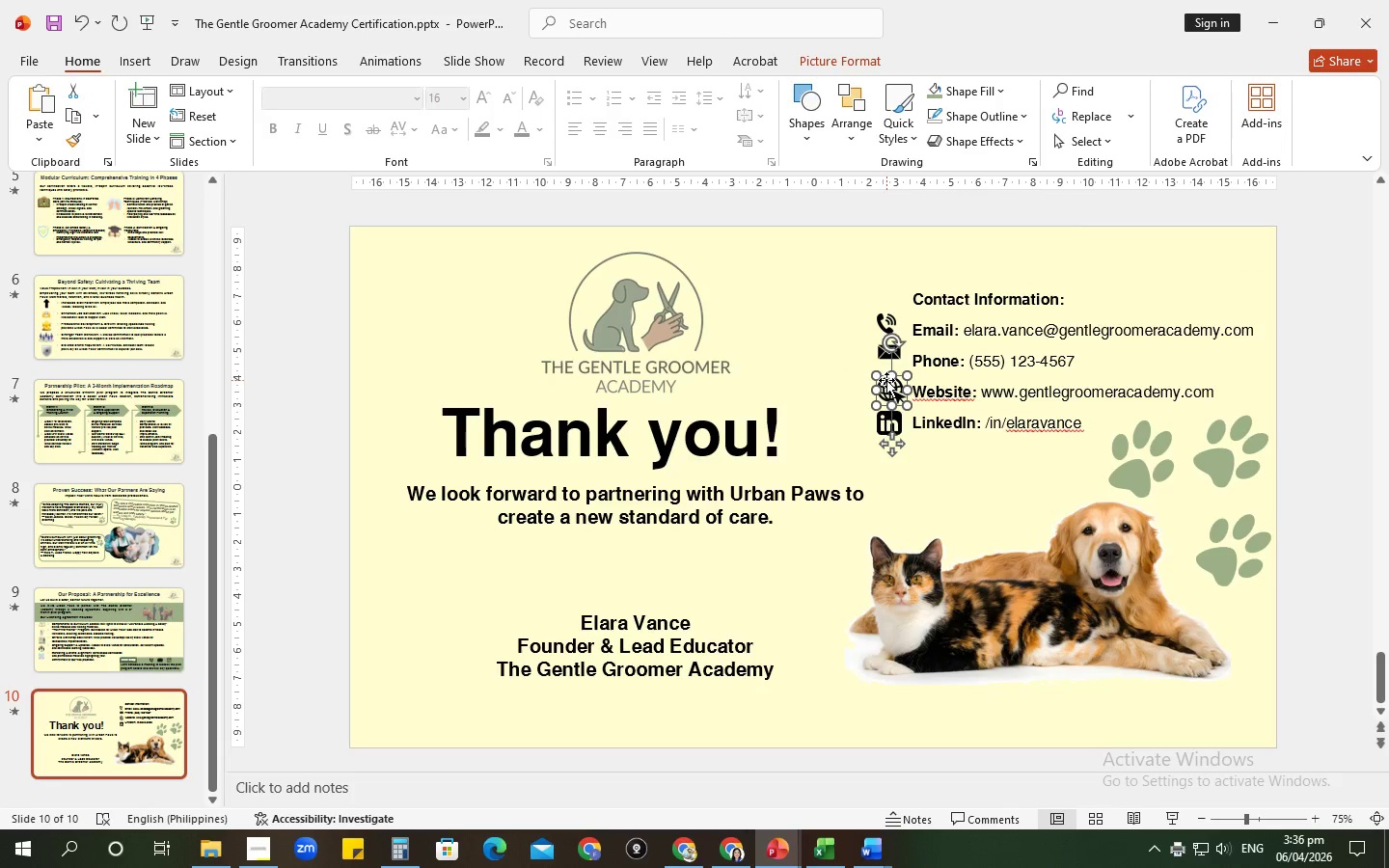 
hold_key(key=ArrowDown, duration=0.31)
 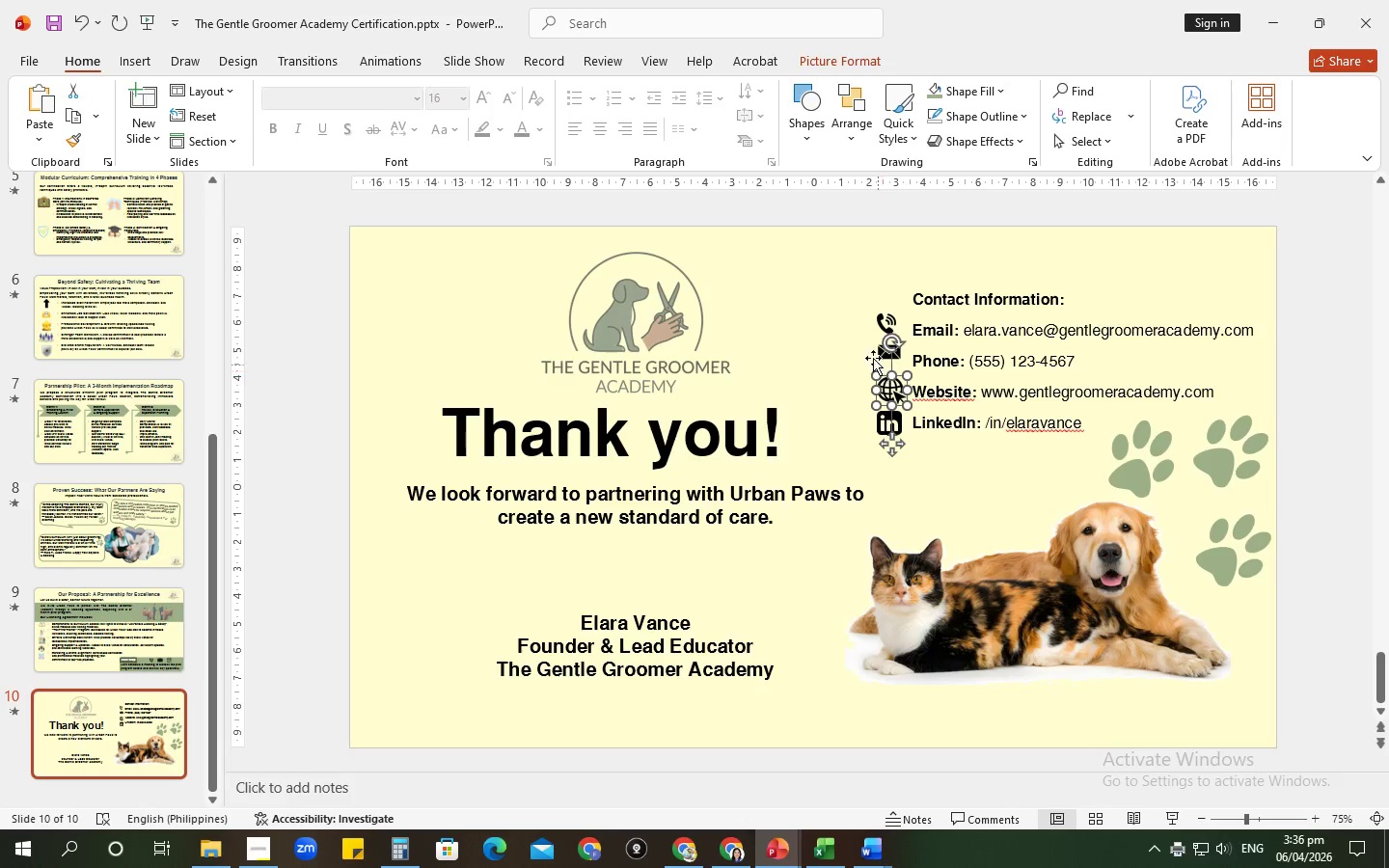 
left_click([864, 352])
 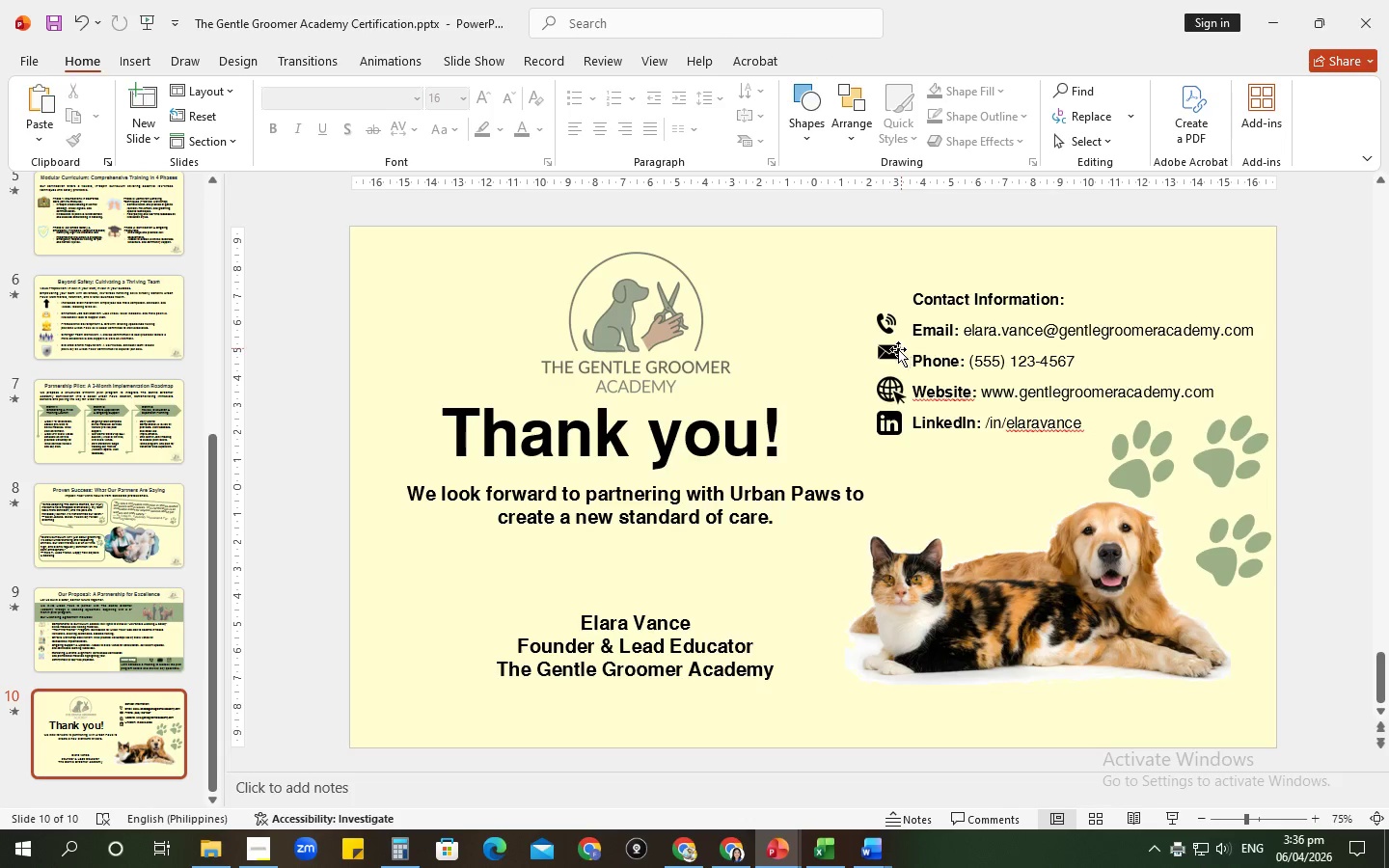 
left_click([894, 352])
 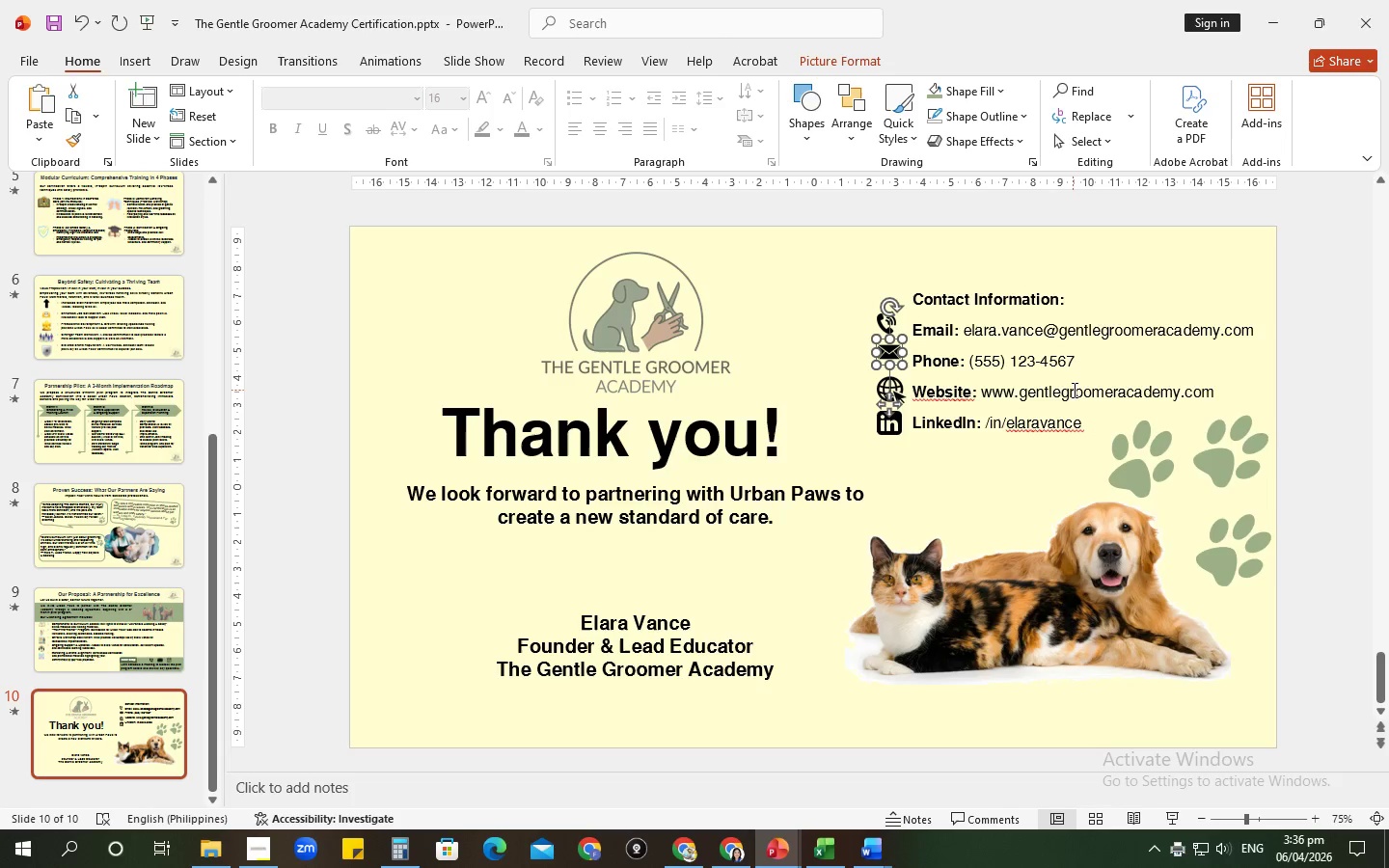 
hold_key(key=ArrowDown, duration=0.47)
 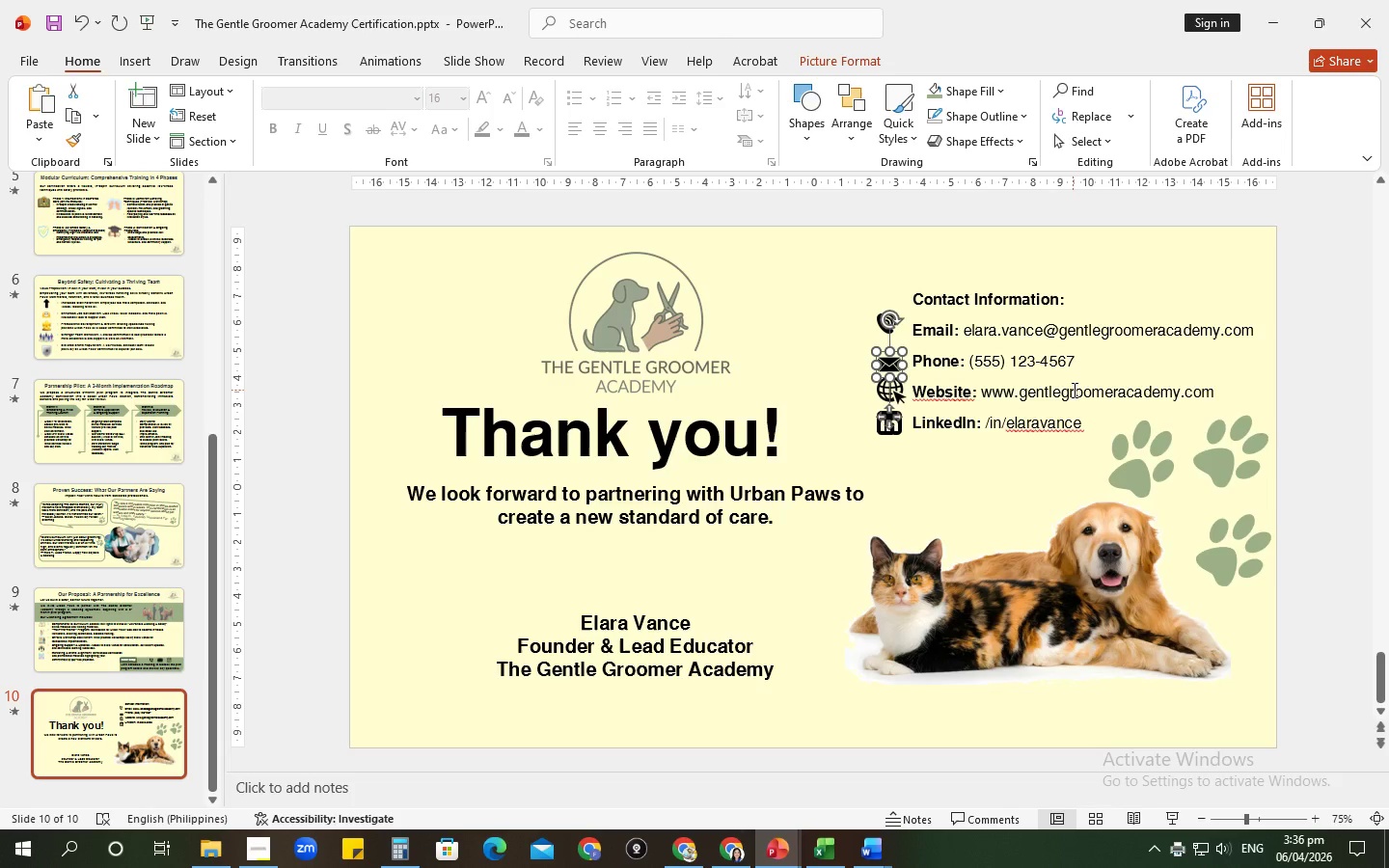 
hold_key(key=ArrowDown, duration=4.61)
 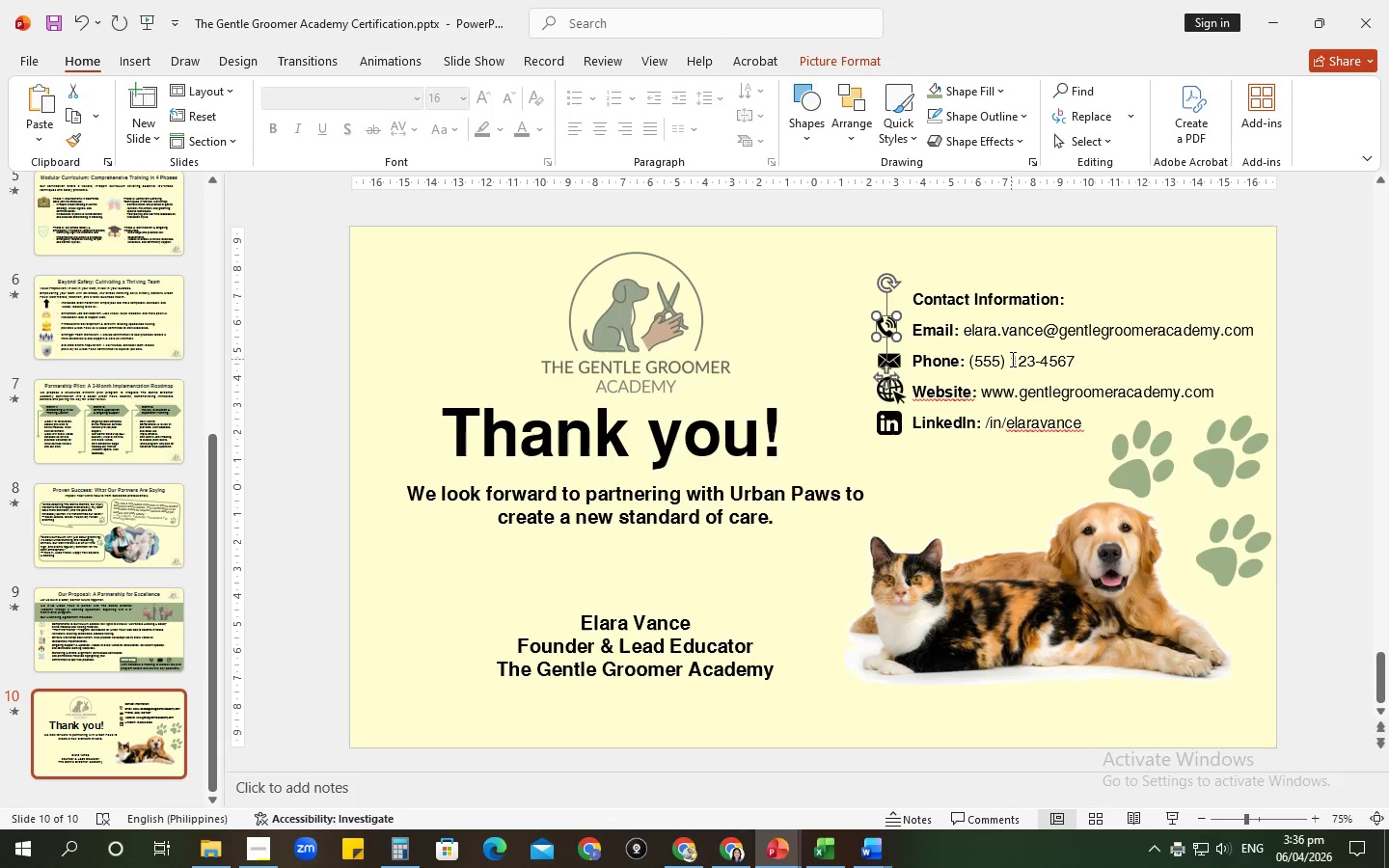 
key(ArrowUp)
 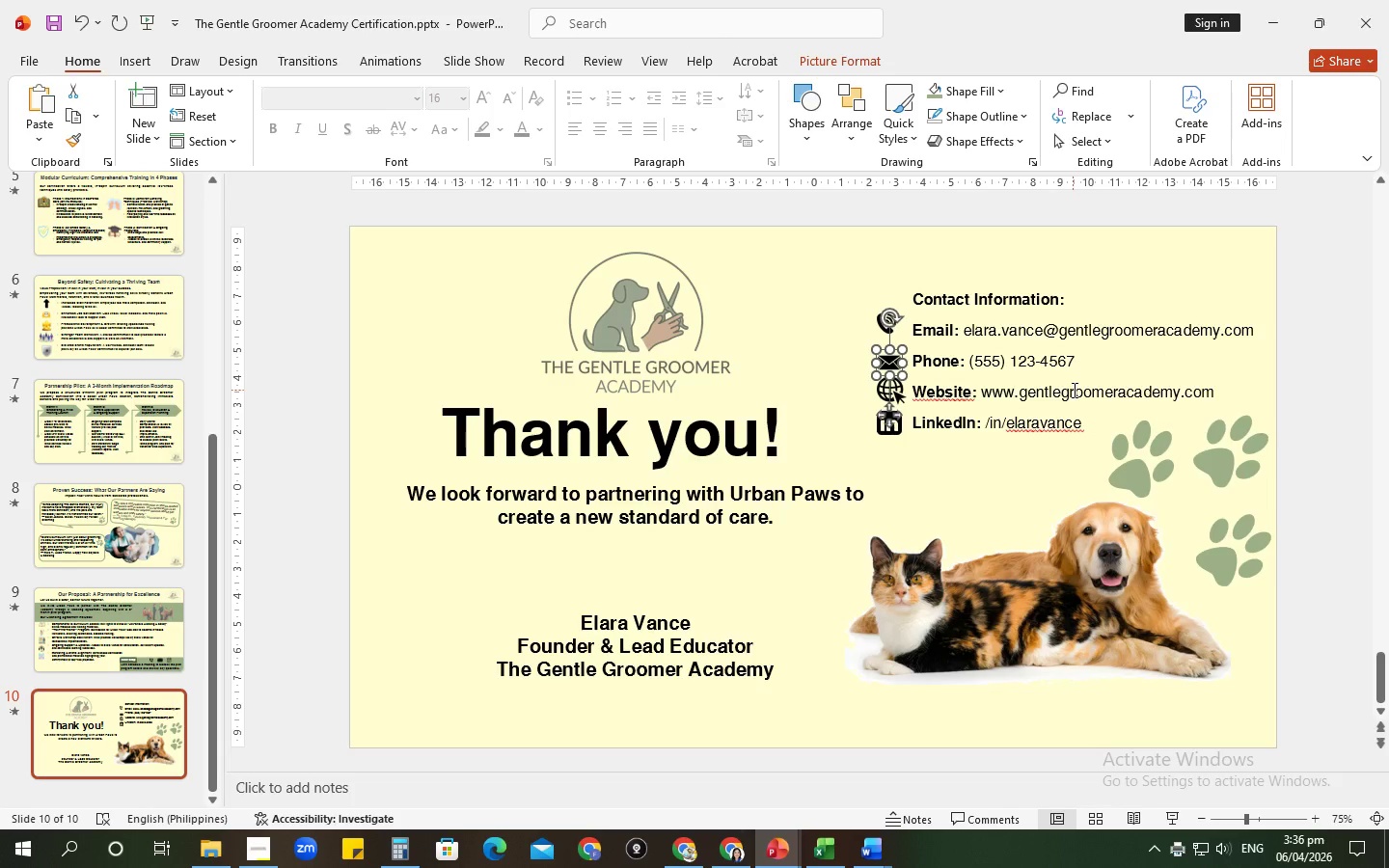 
key(ArrowUp)
 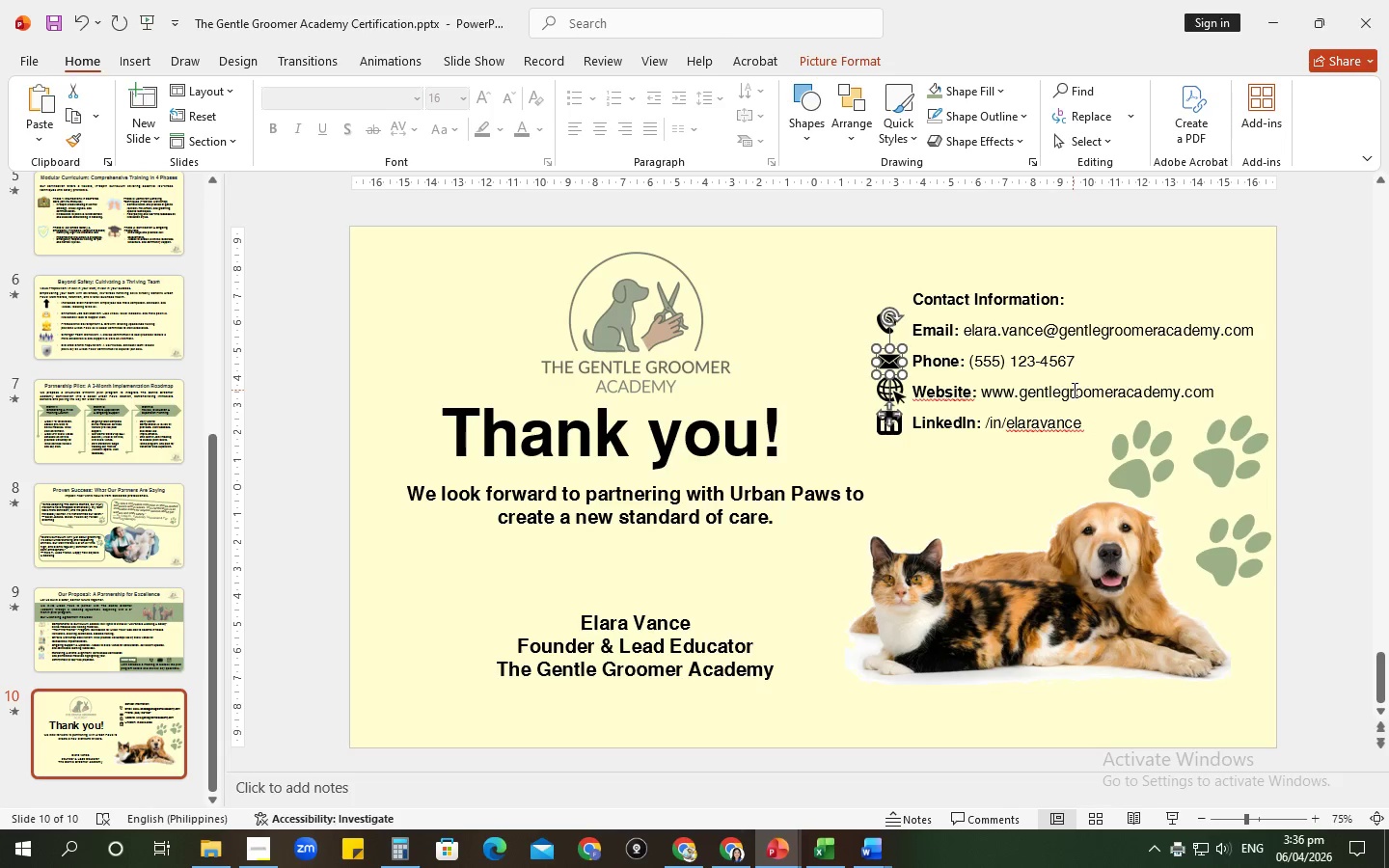 
key(ArrowUp)
 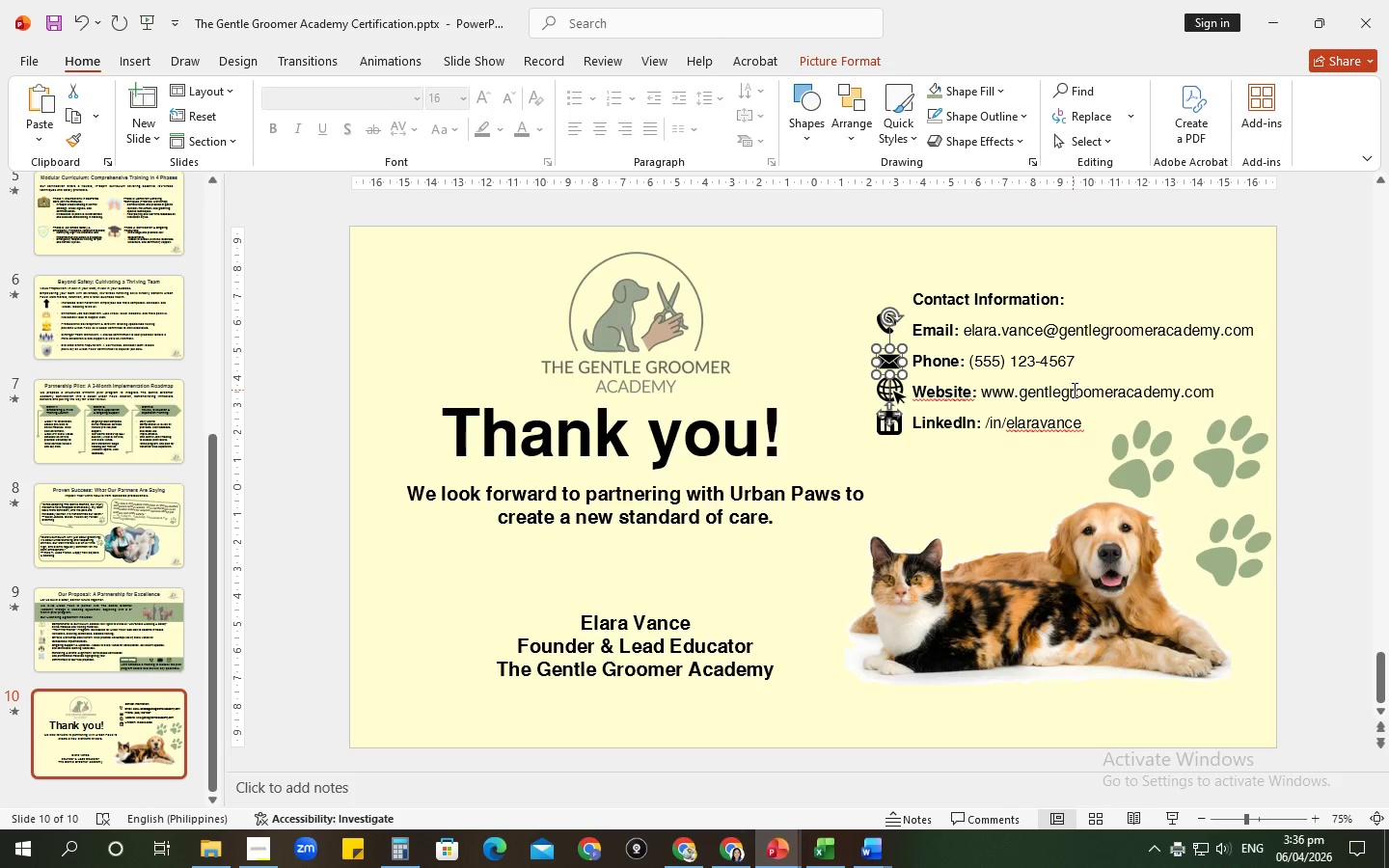 
key(ArrowUp)
 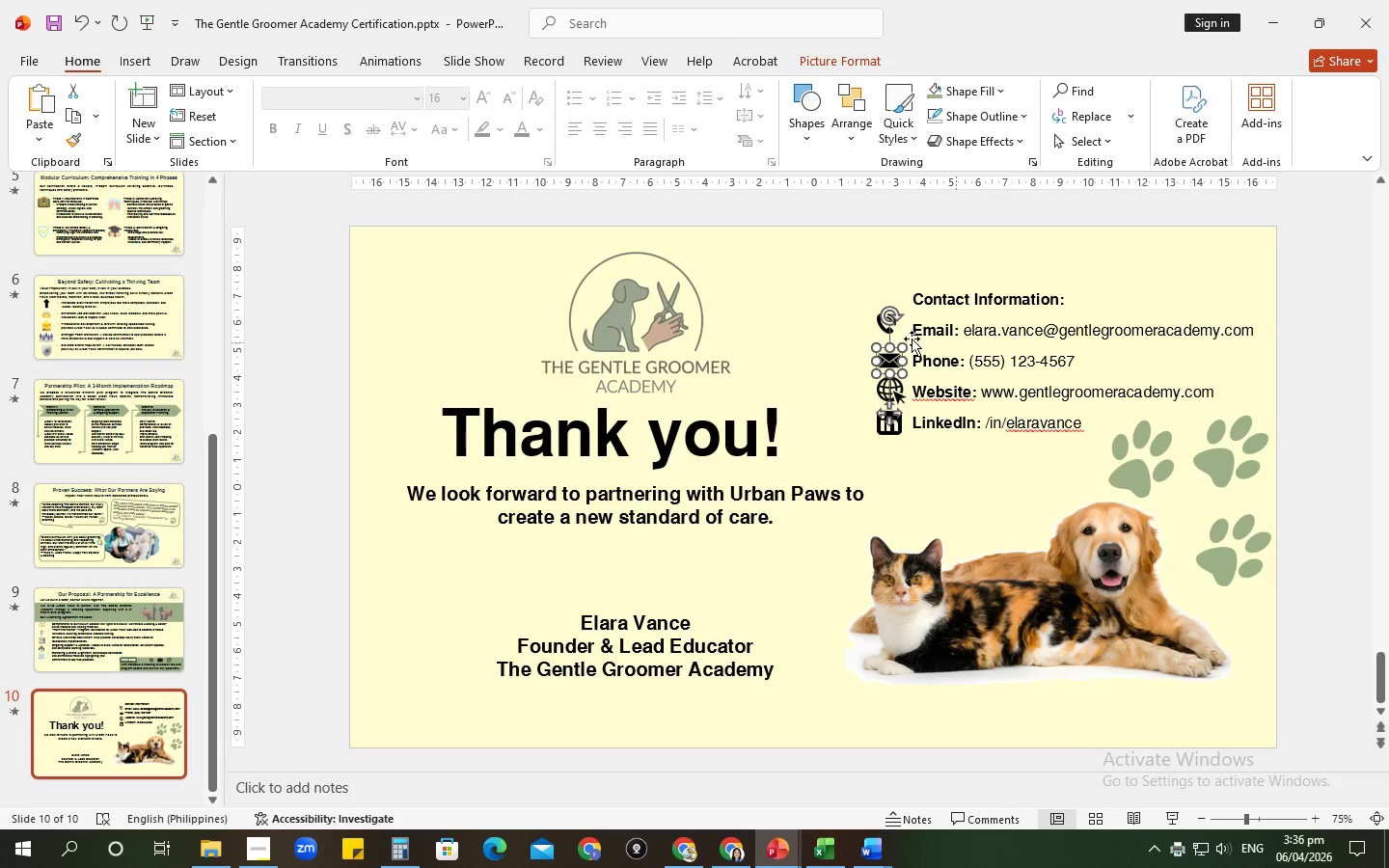 
left_click([860, 334])
 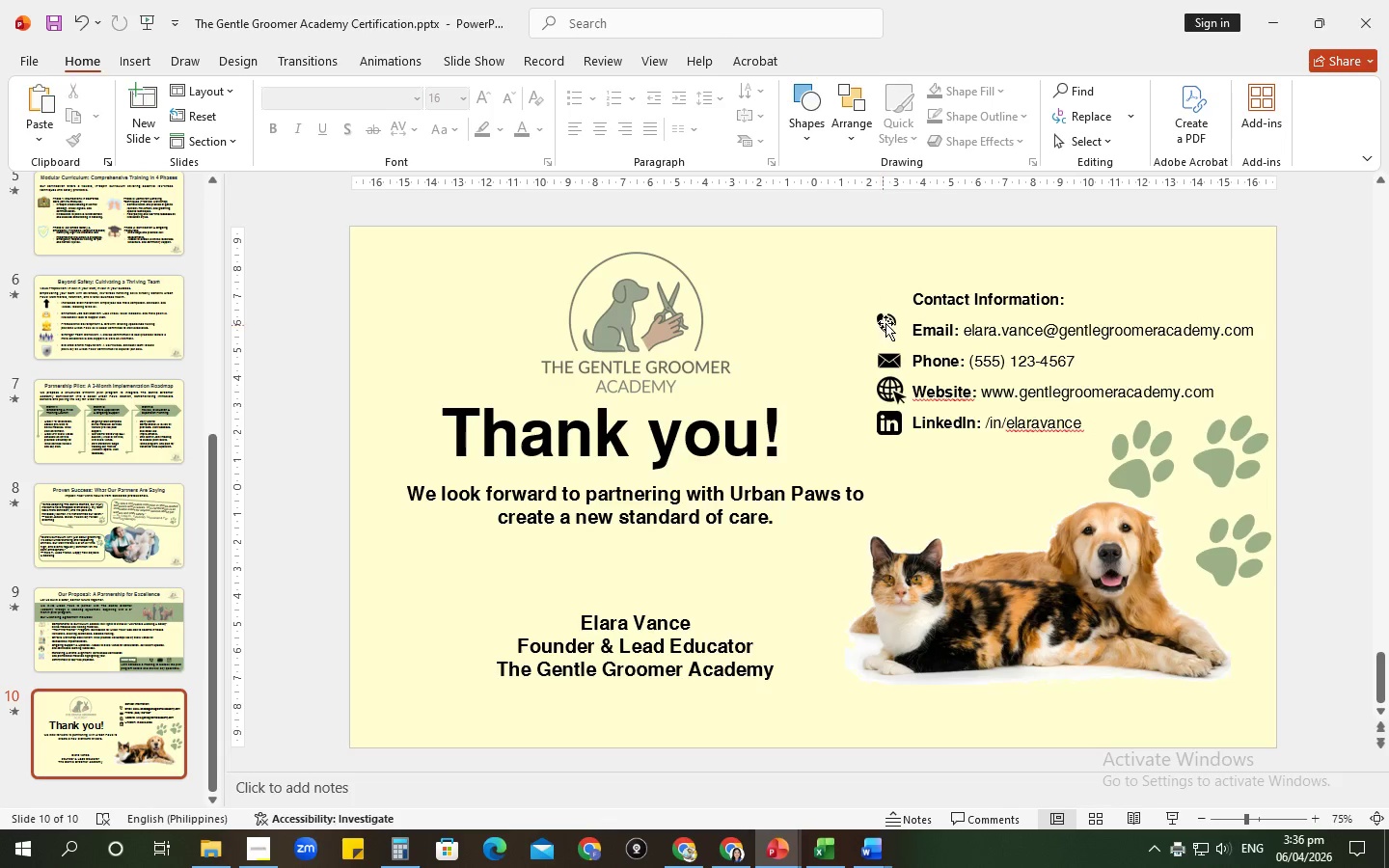 
left_click([887, 322])
 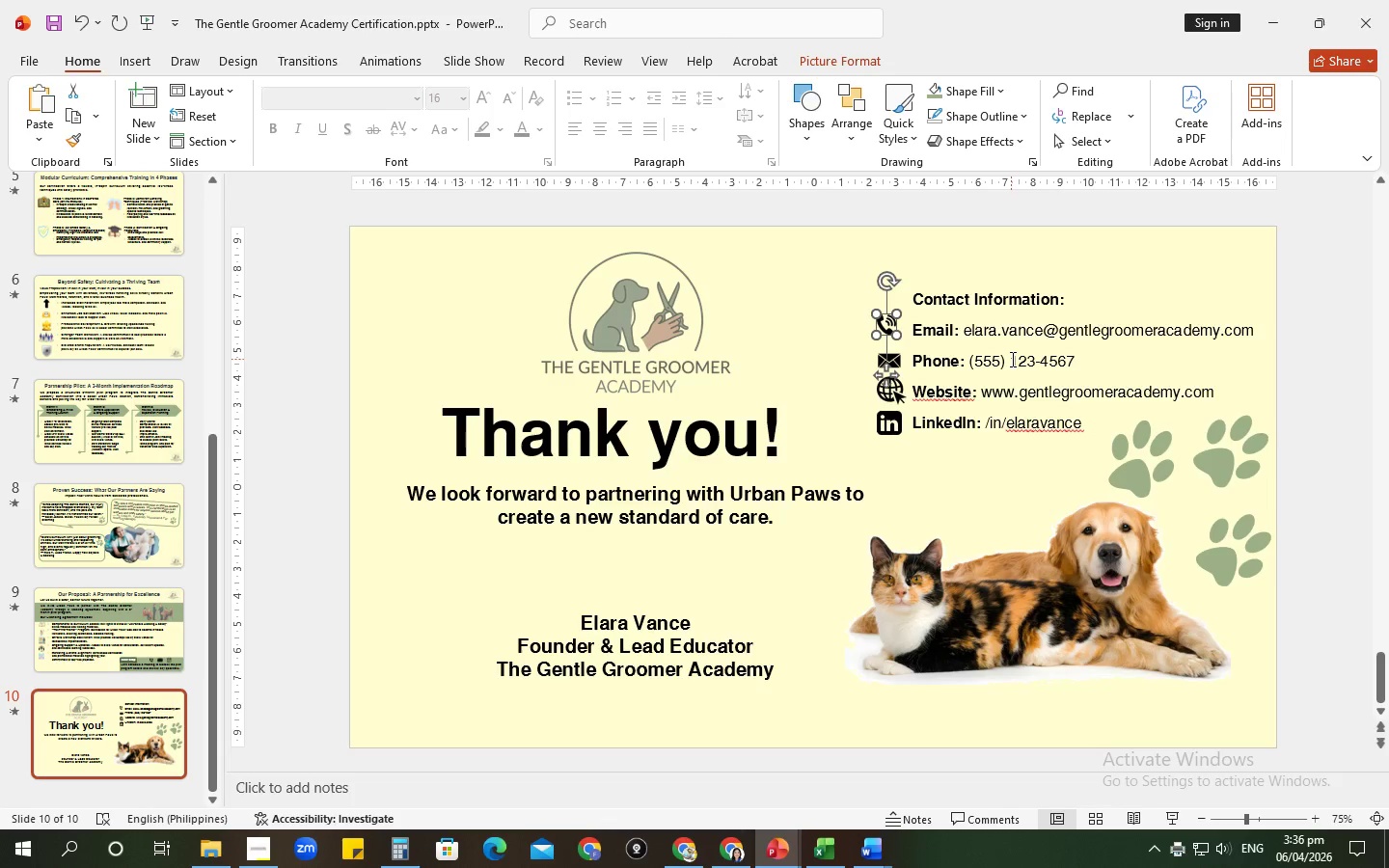 
key(ArrowDown)
 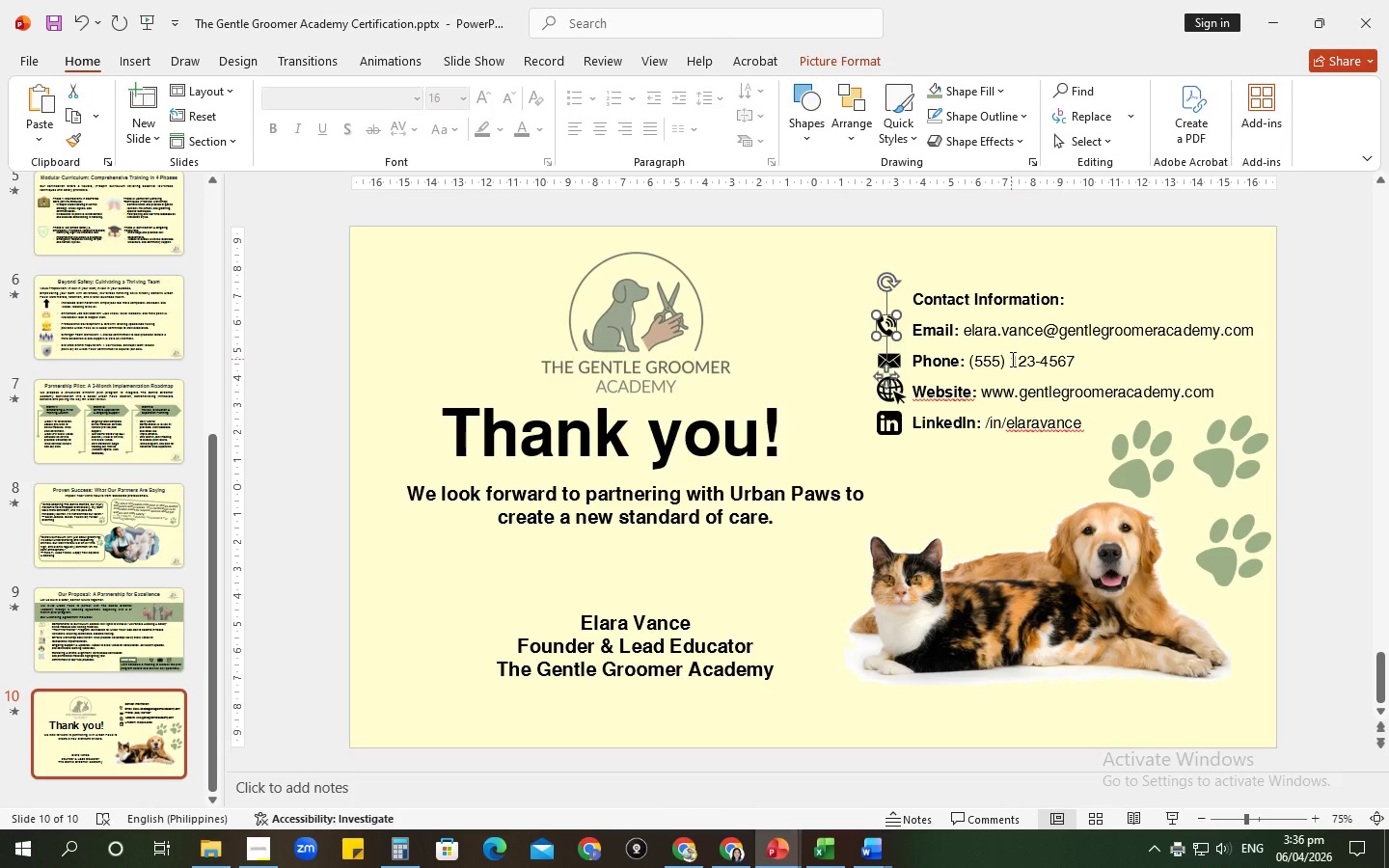 
key(ArrowDown)
 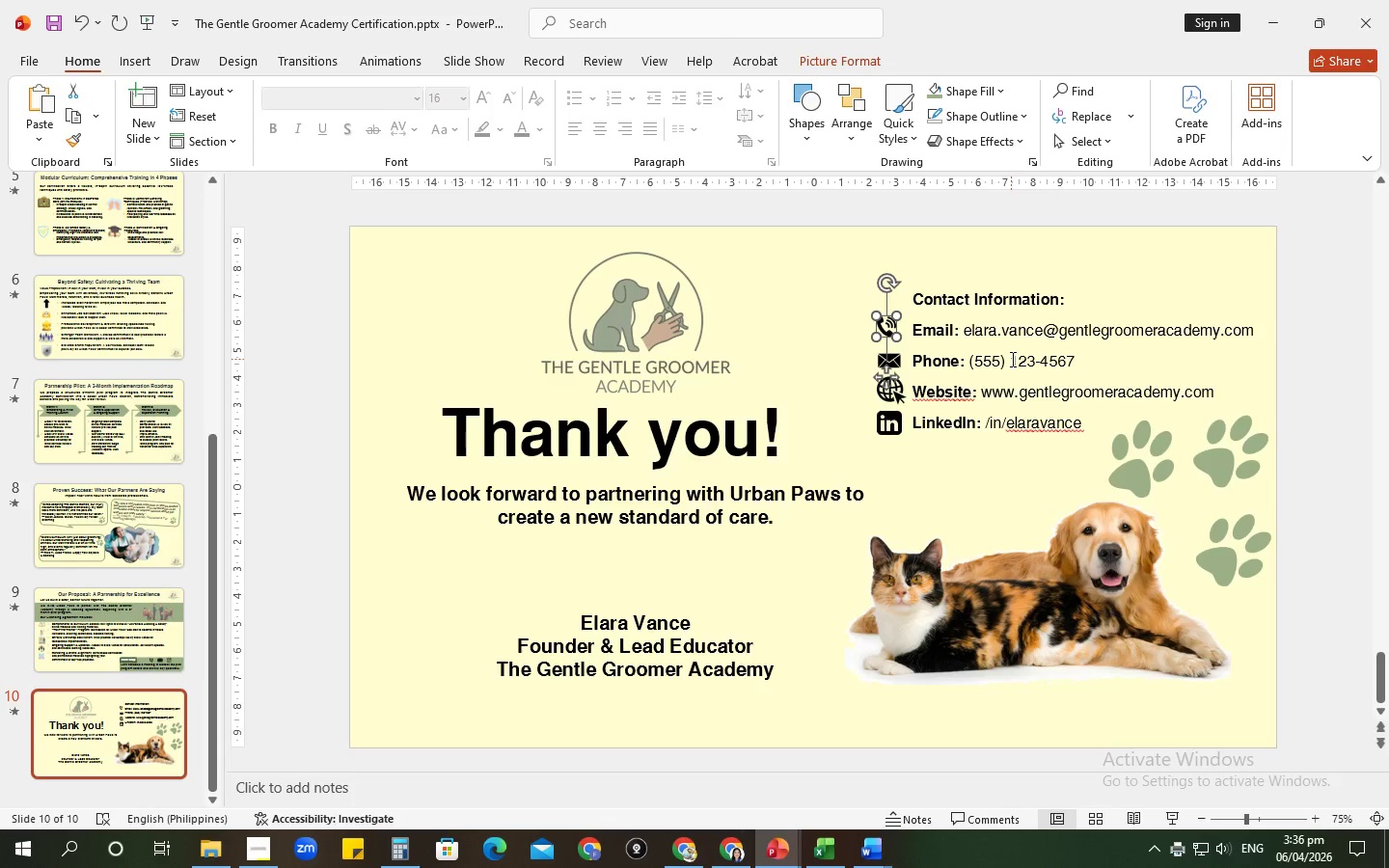 
key(ArrowDown)
 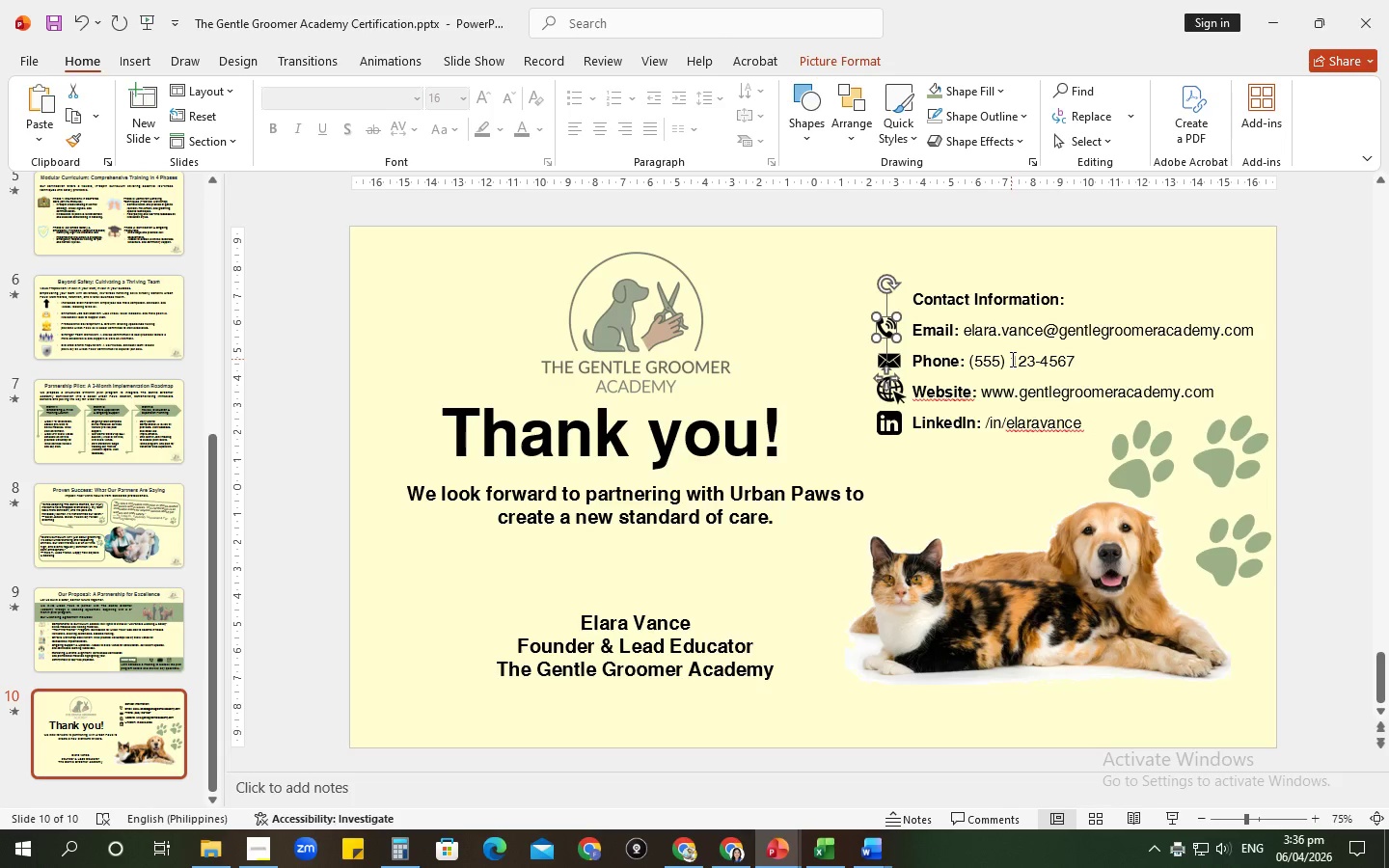 
key(ArrowDown)
 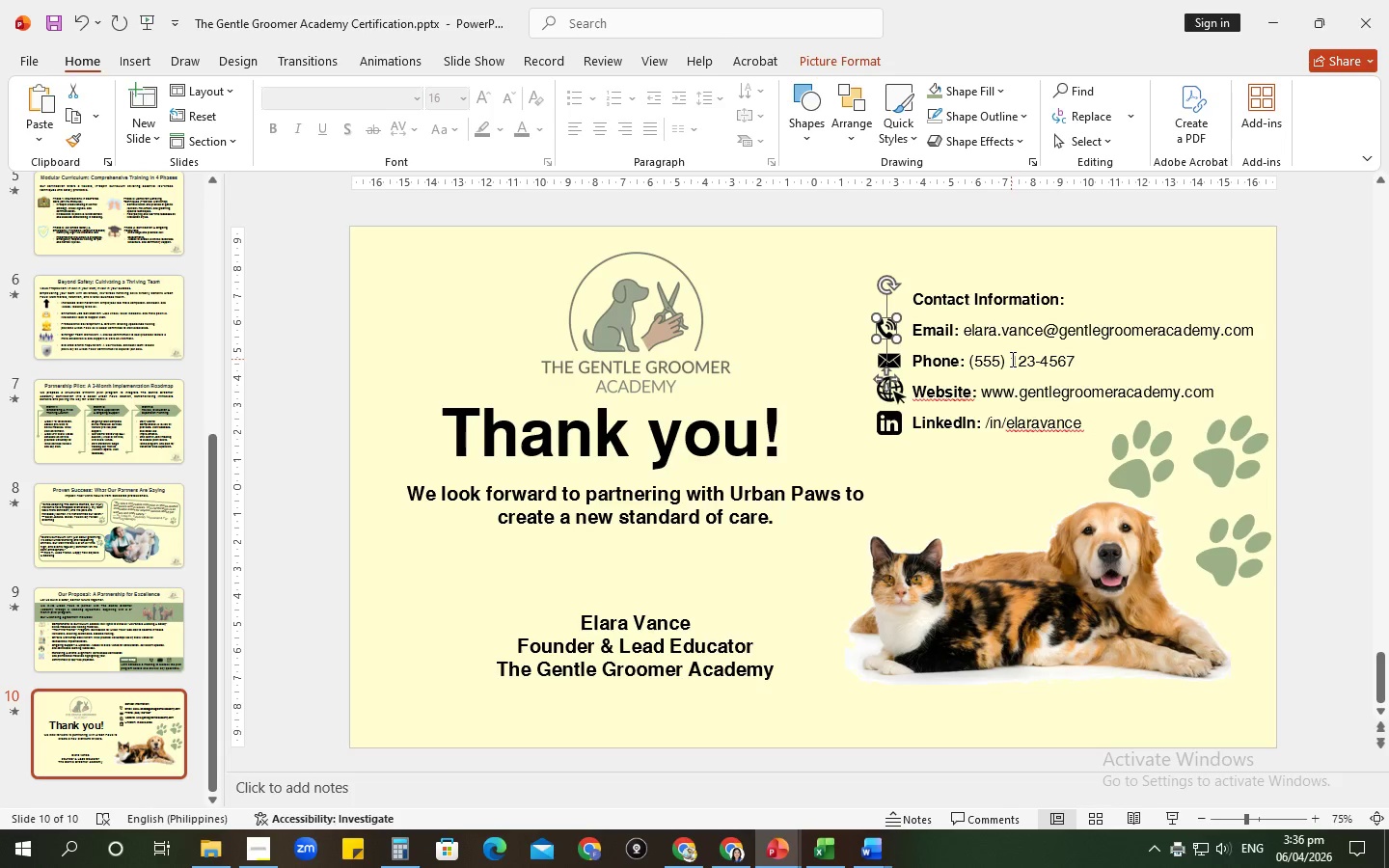 
key(ArrowDown)
 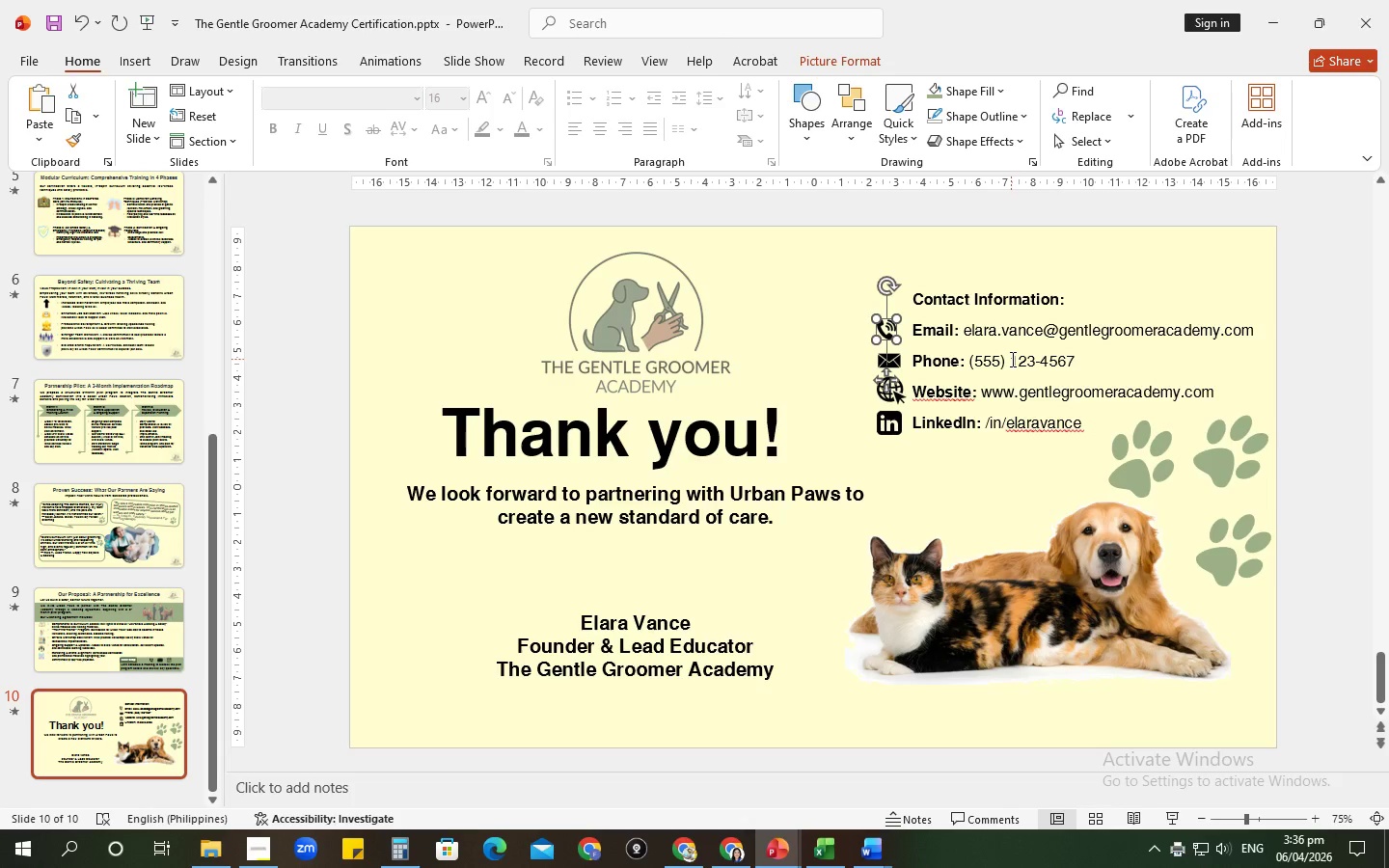 
key(ArrowDown)
 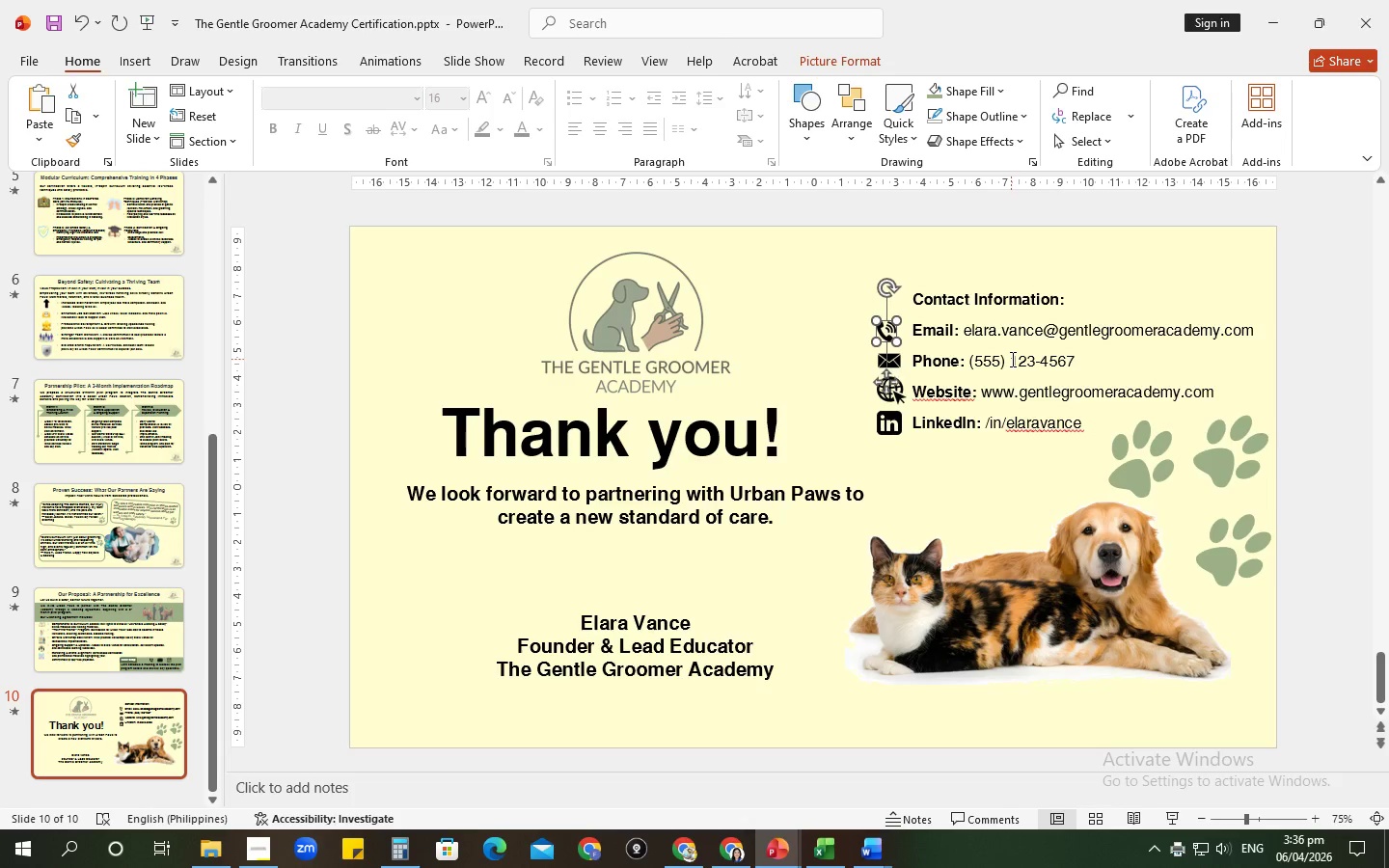 
key(ArrowDown)
 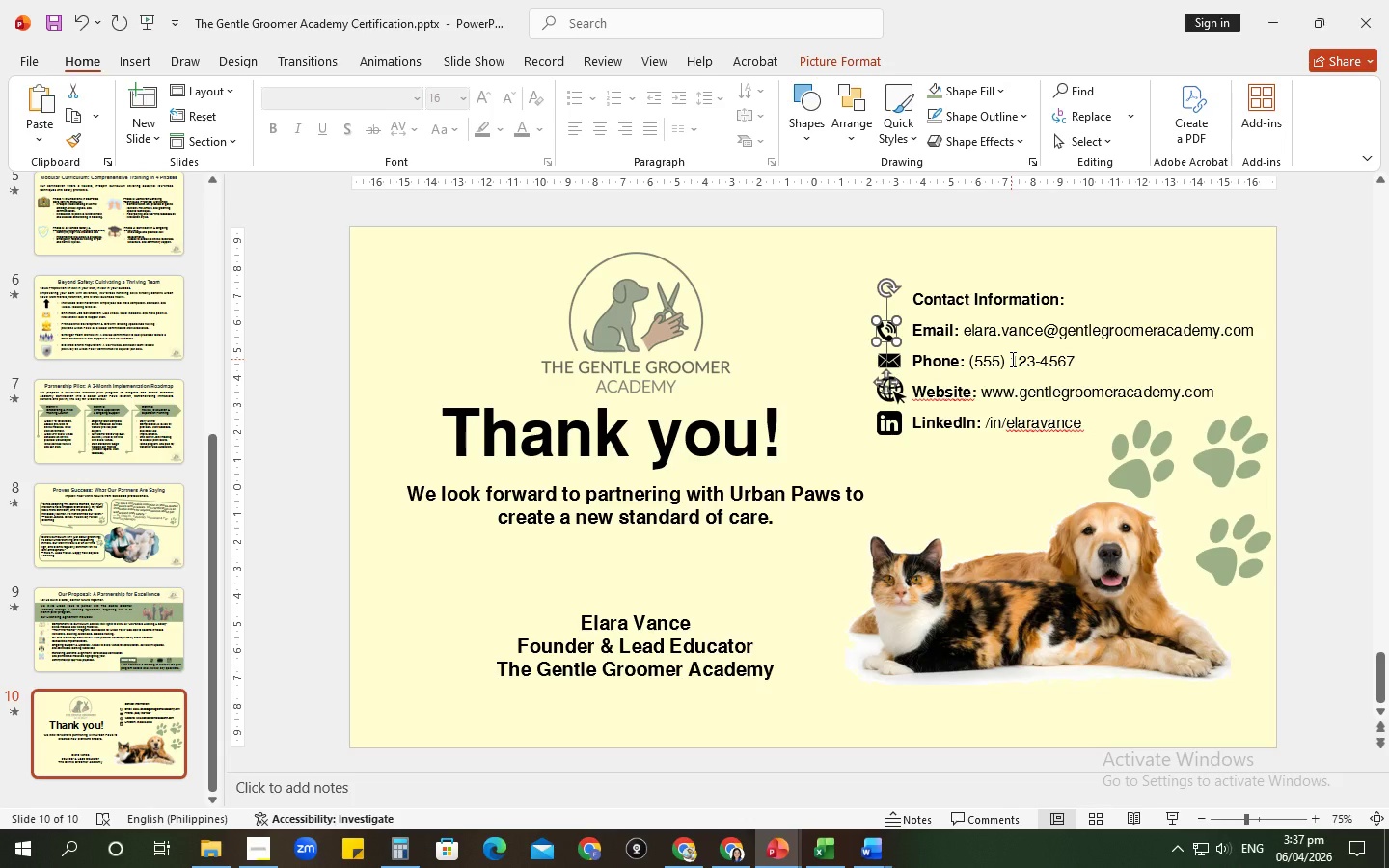 
wait(85.39)
 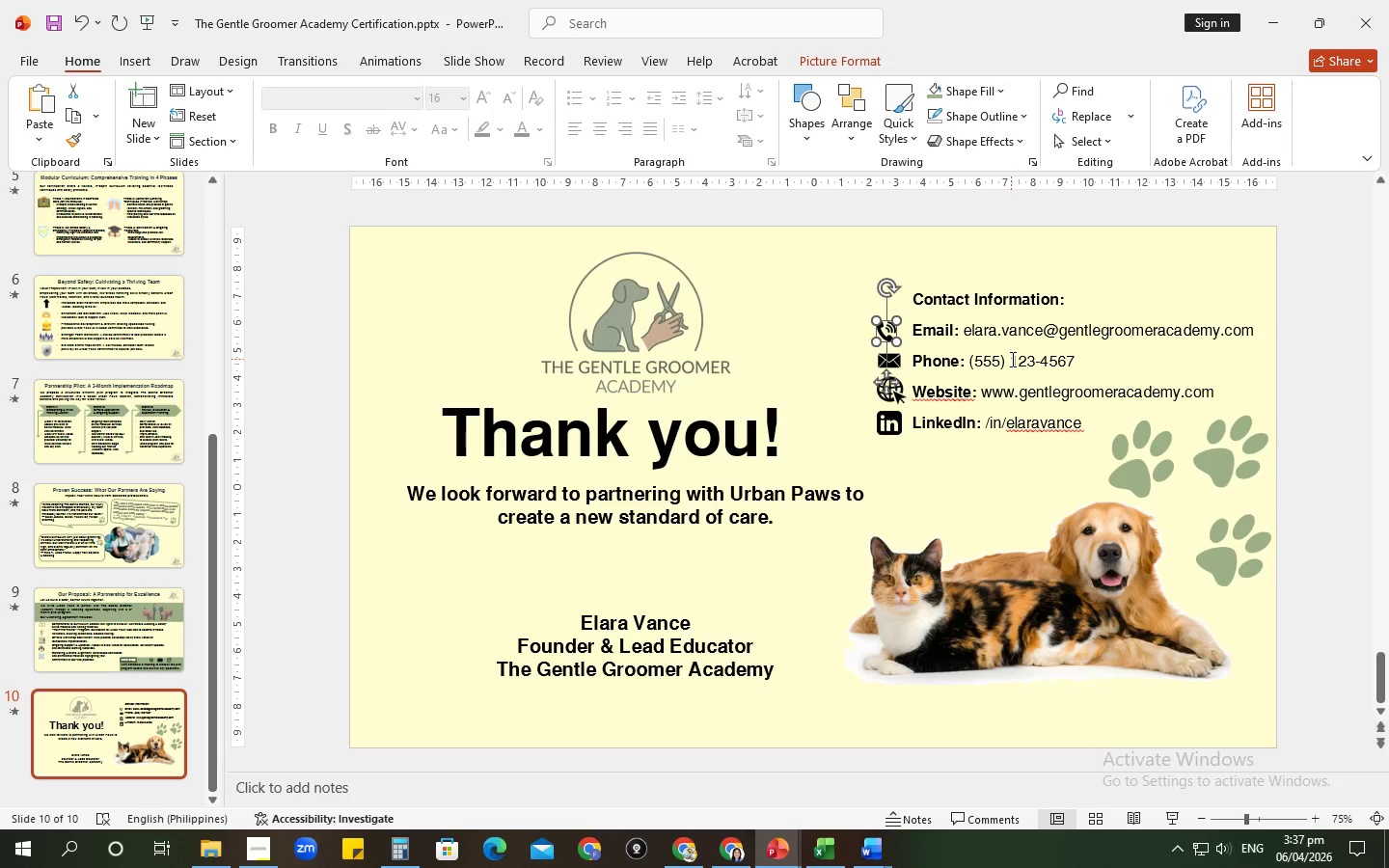 
left_click([331, 573])
 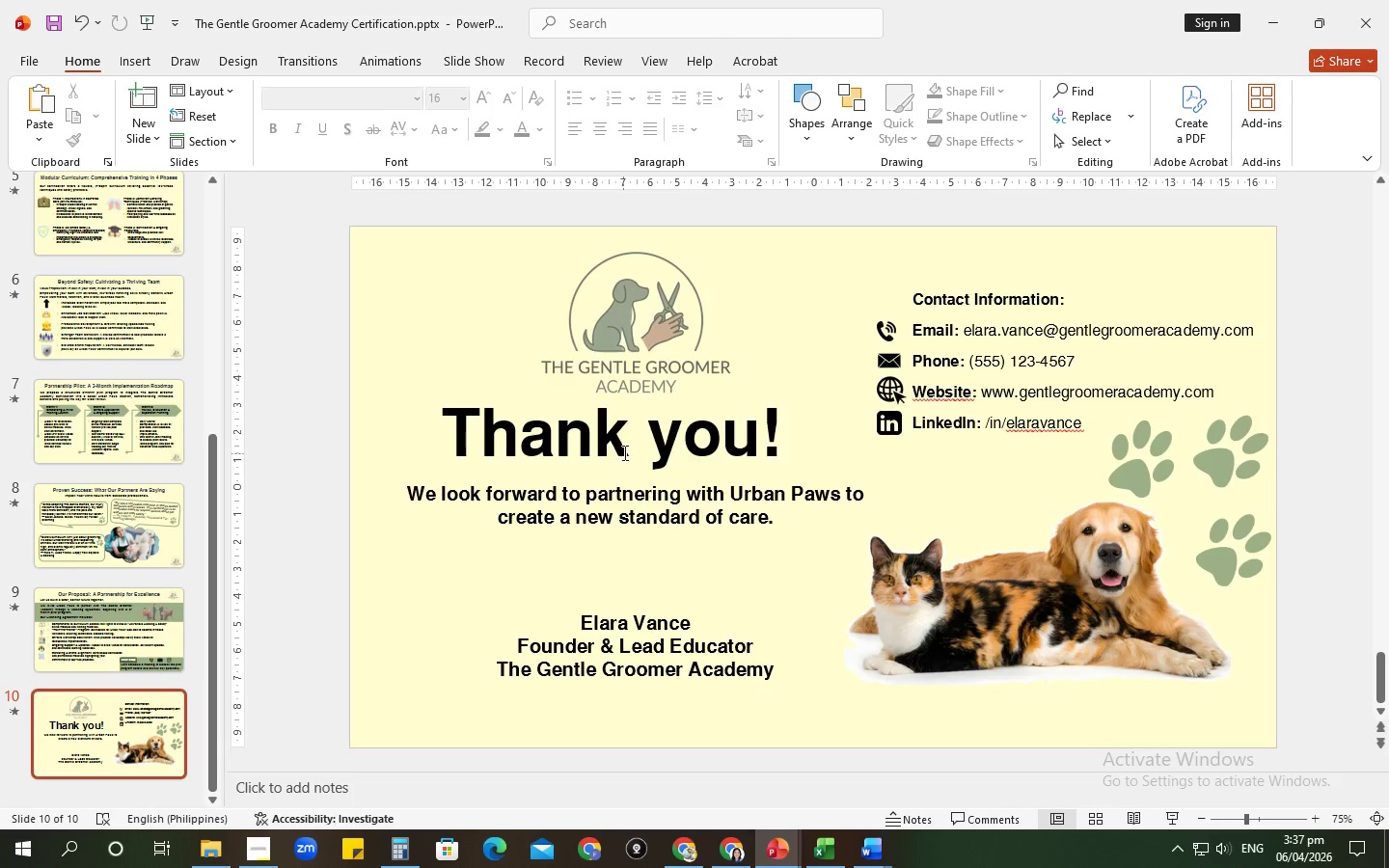 
left_click([623, 452])
 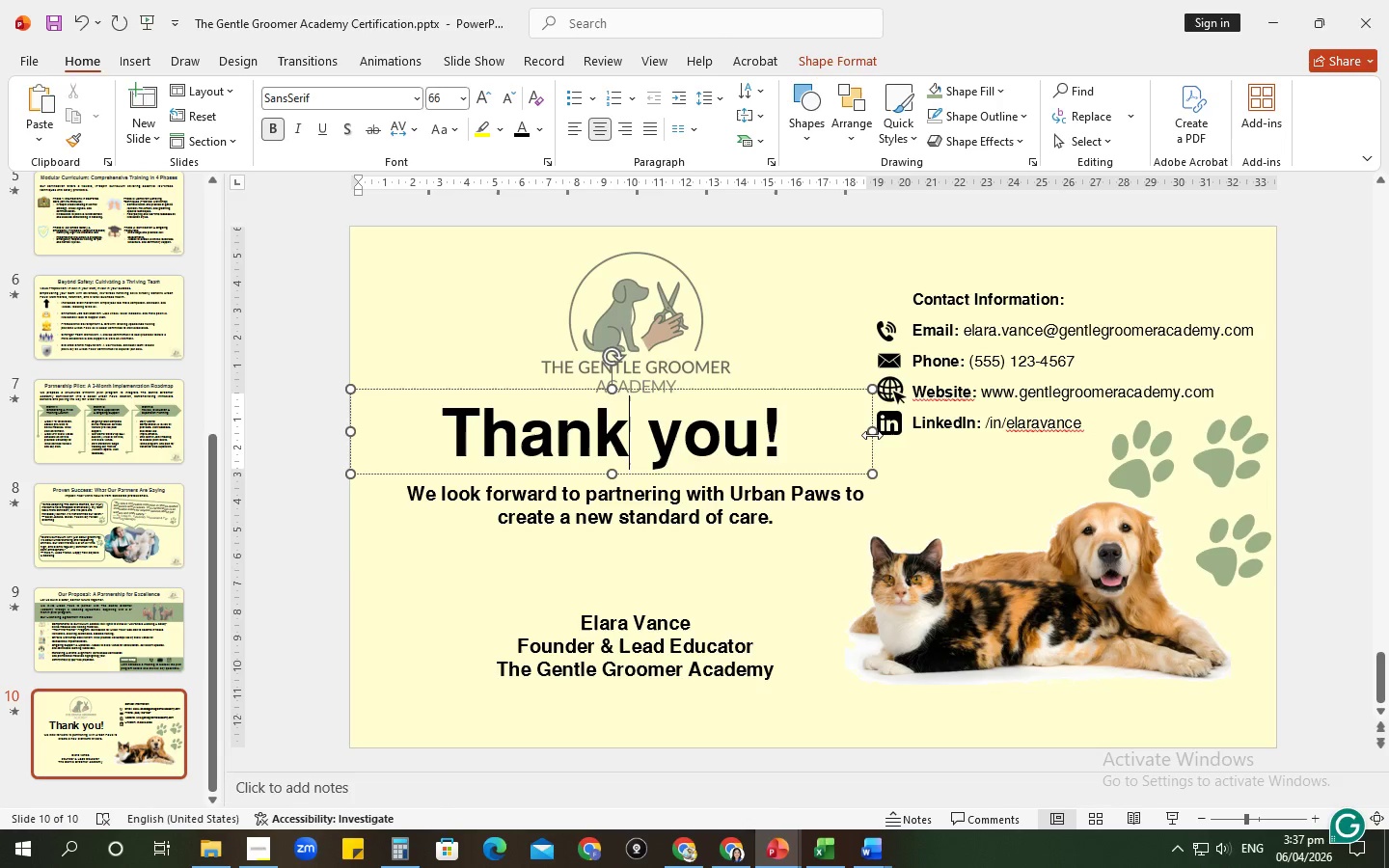 
left_click_drag(start_coordinate=[874, 435], to_coordinate=[904, 430])
 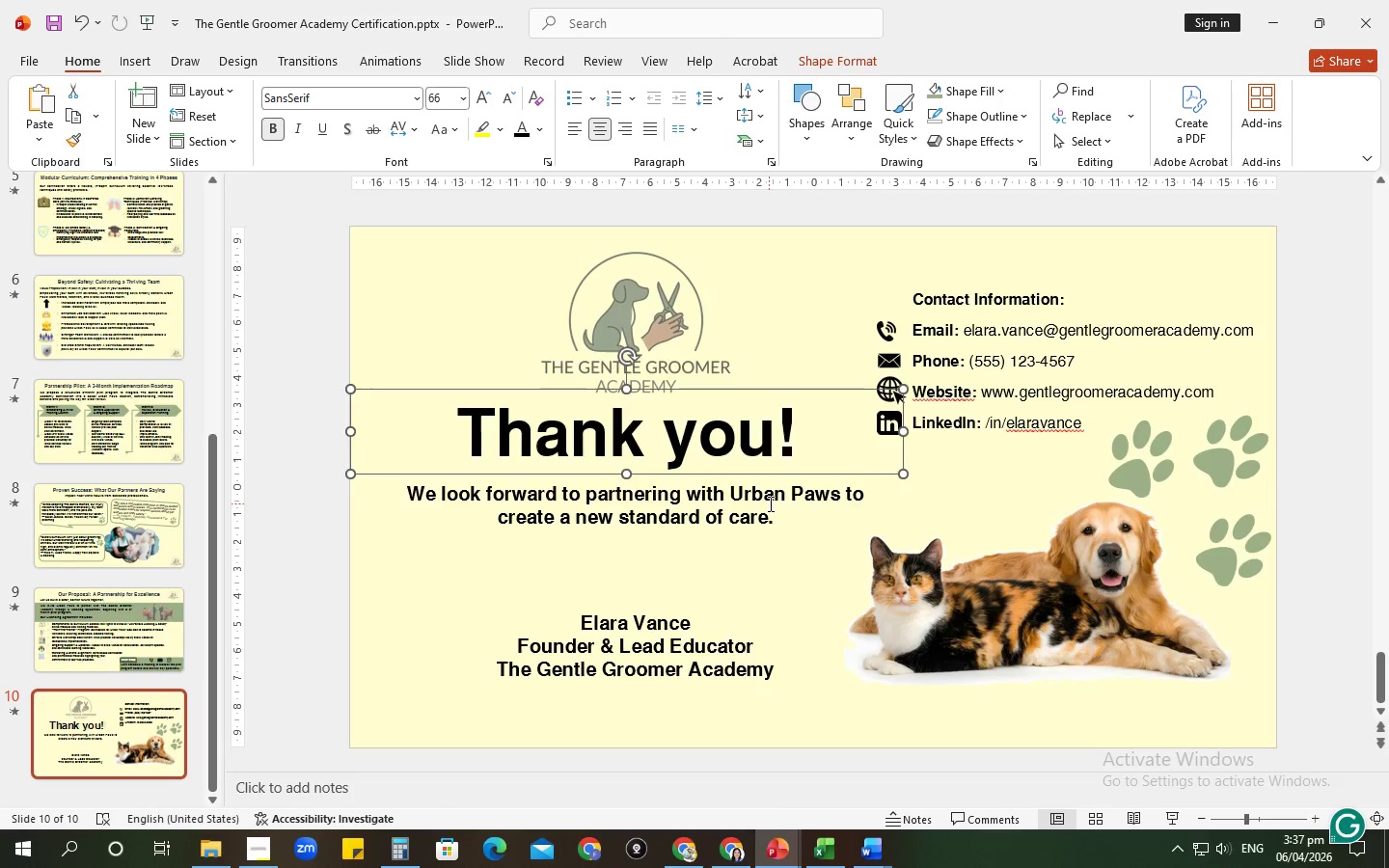 
left_click([769, 503])
 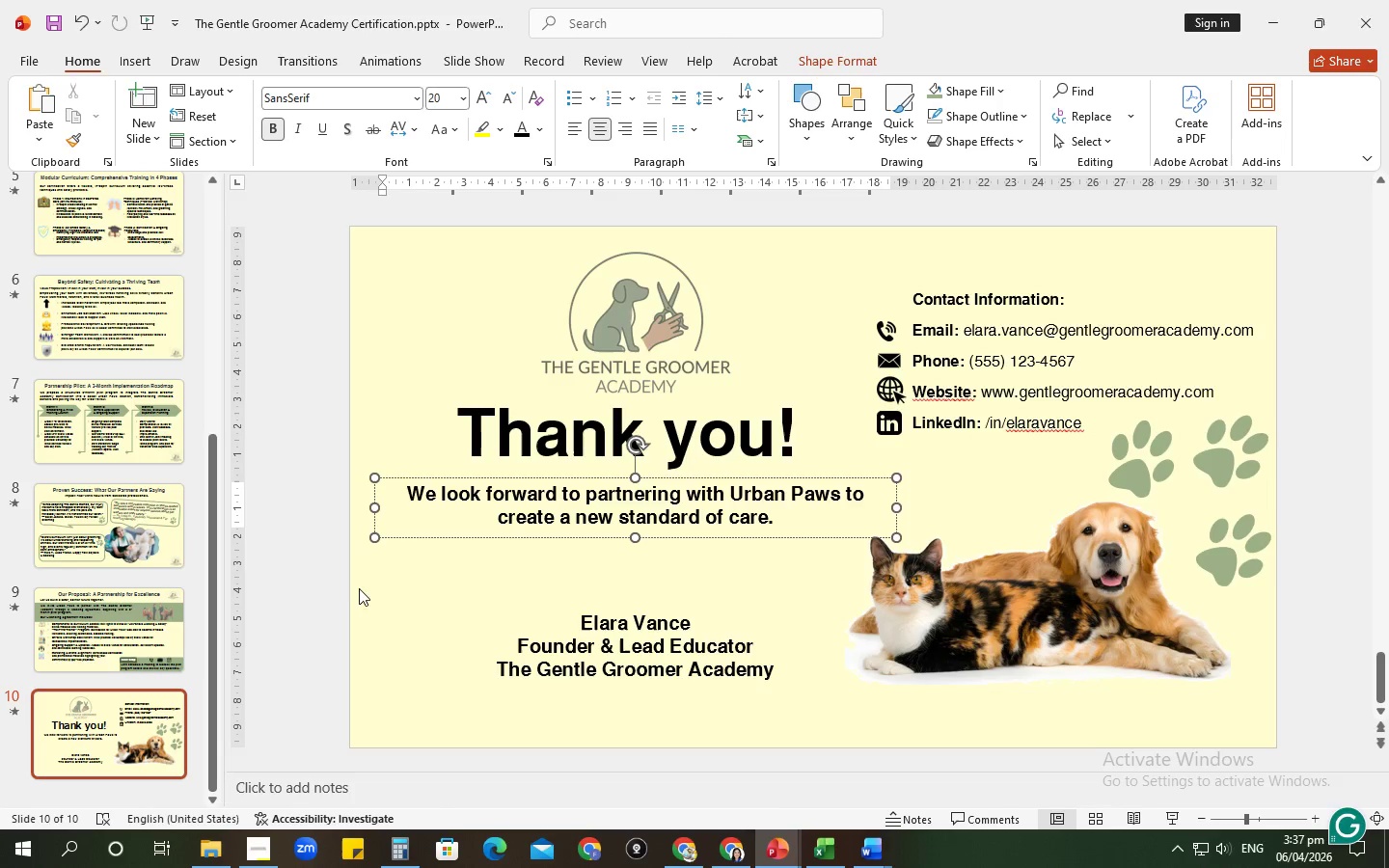 
left_click([303, 556])
 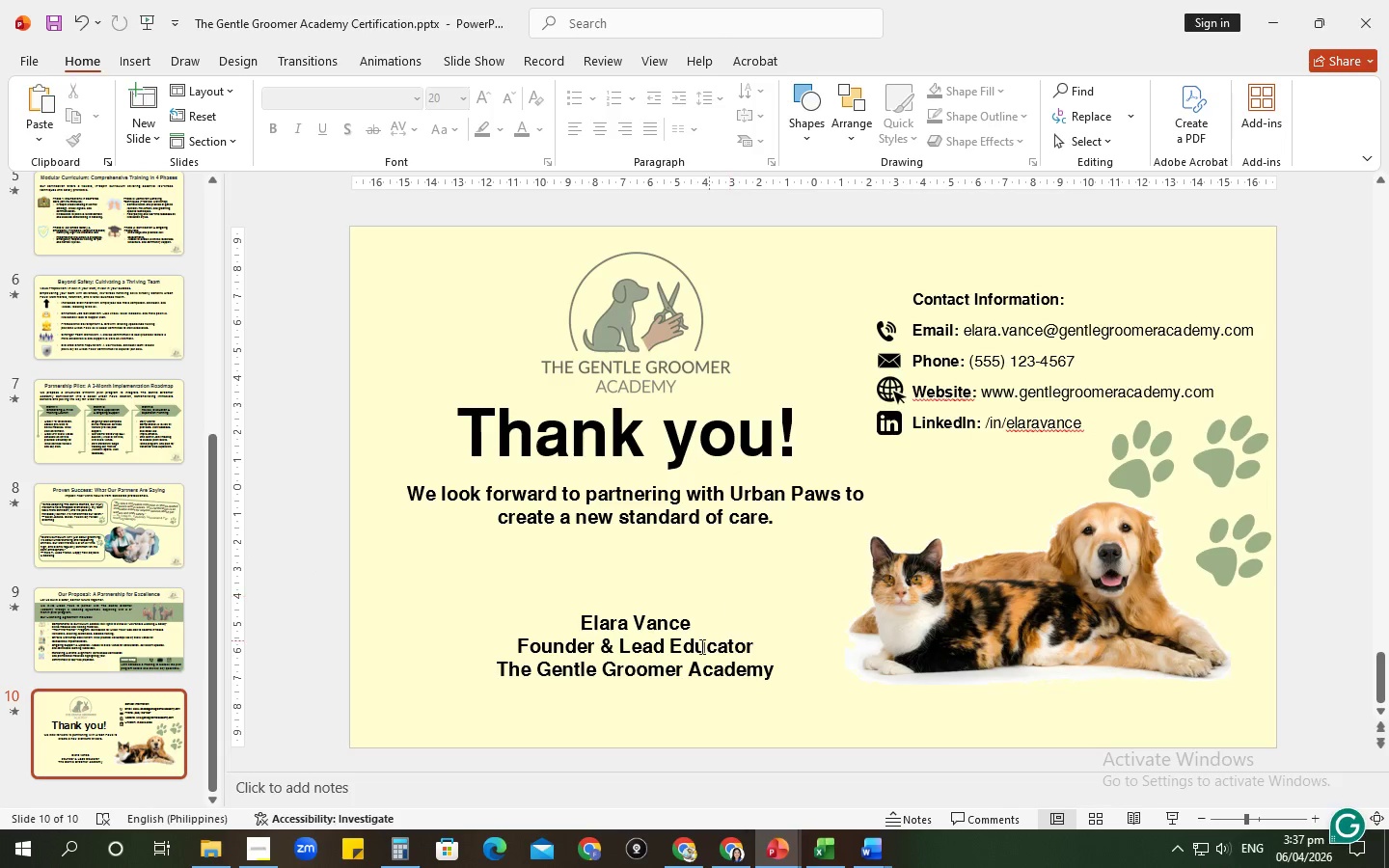 
left_click([694, 644])
 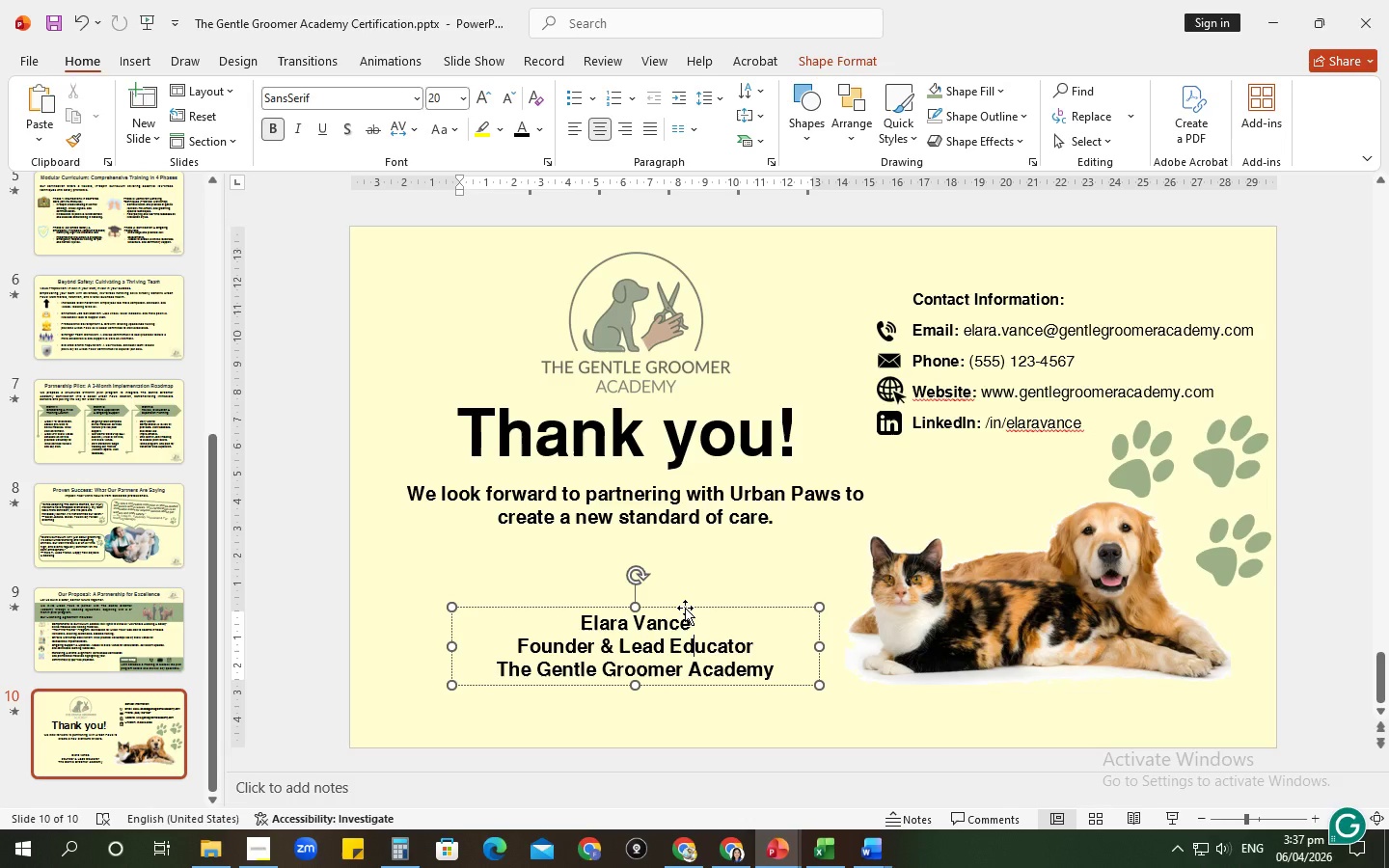 
left_click([685, 608])
 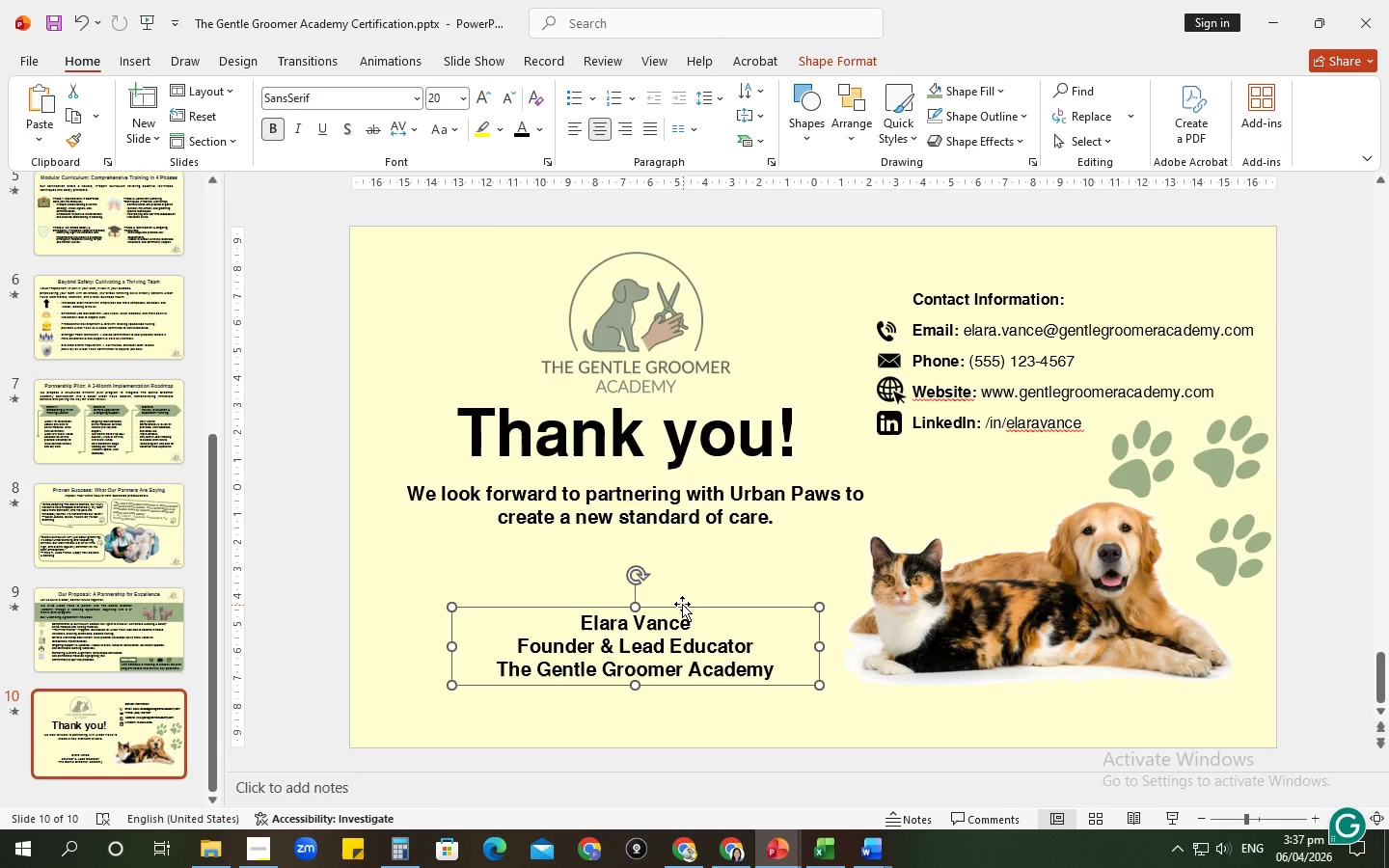 
key(Control+A)
 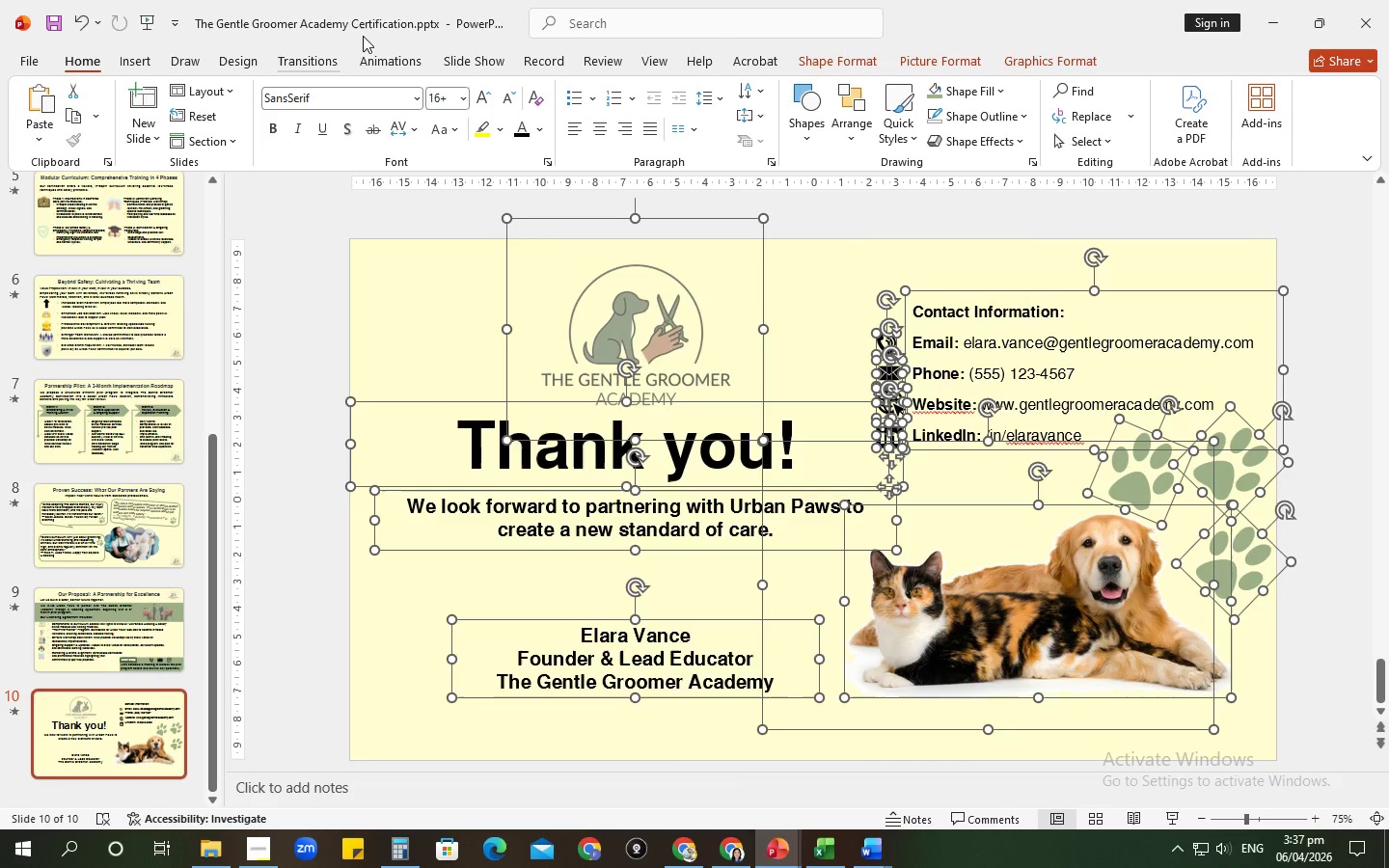 
left_click([387, 56])
 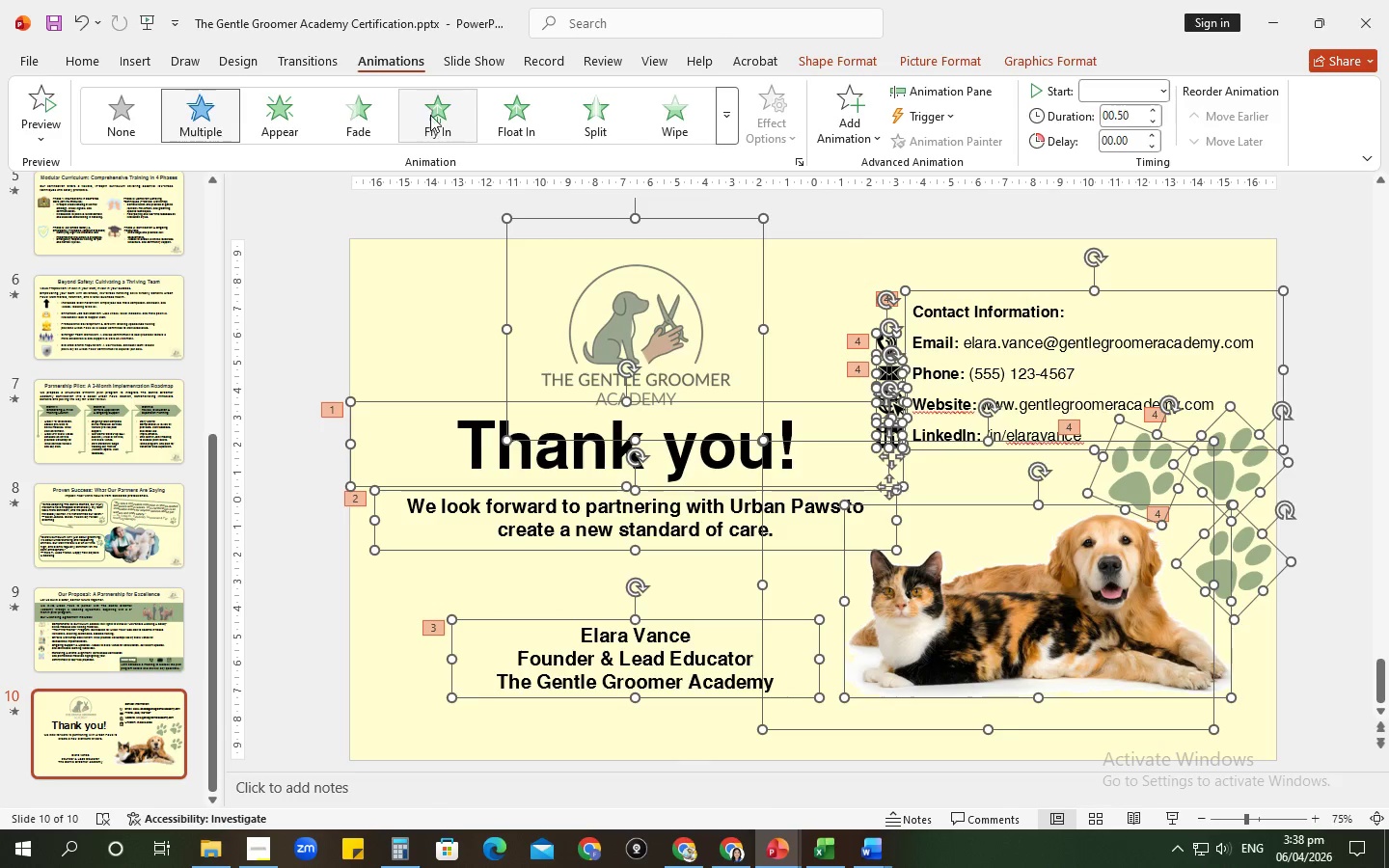 
left_click([432, 115])
 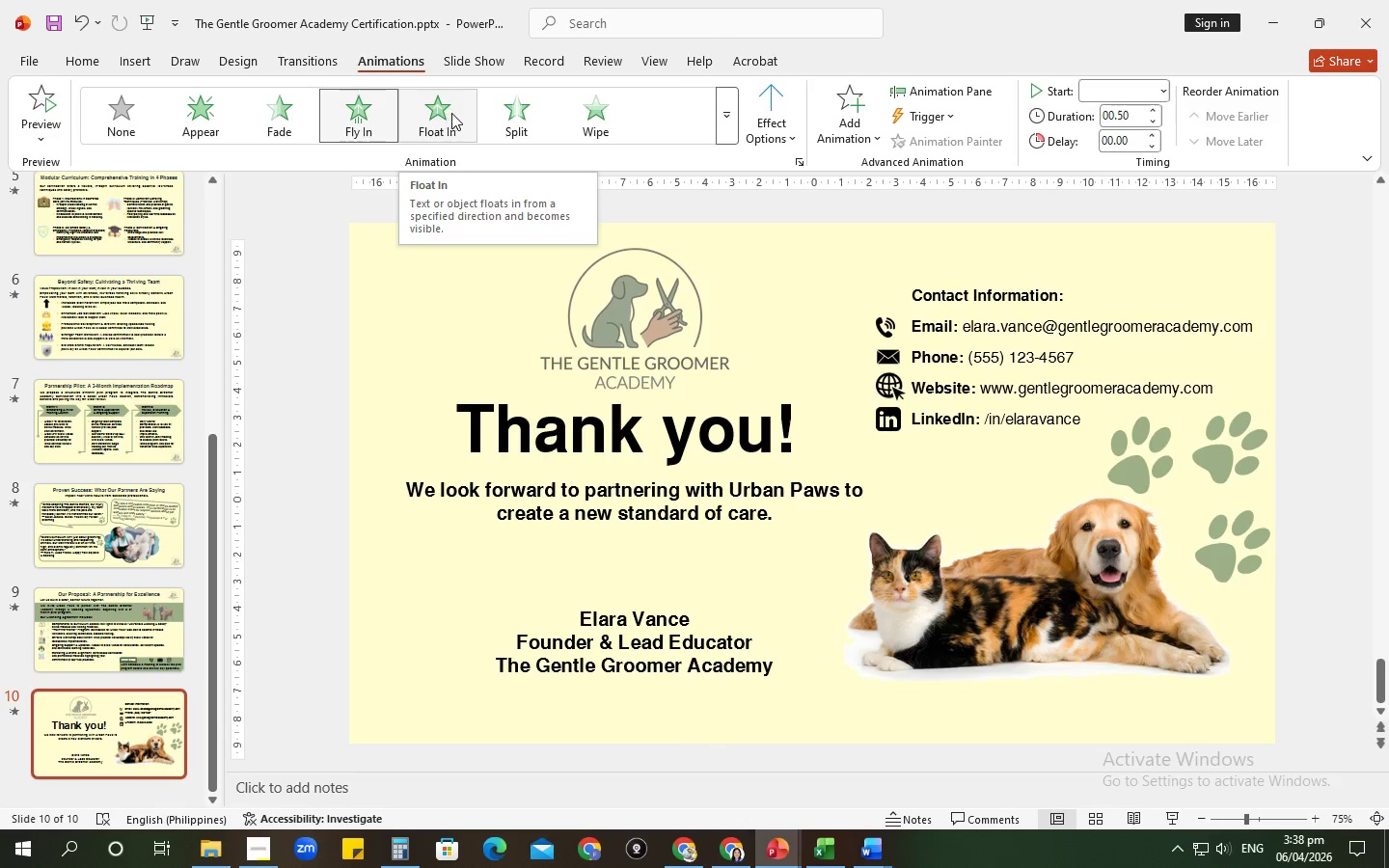 
left_click([523, 120])
 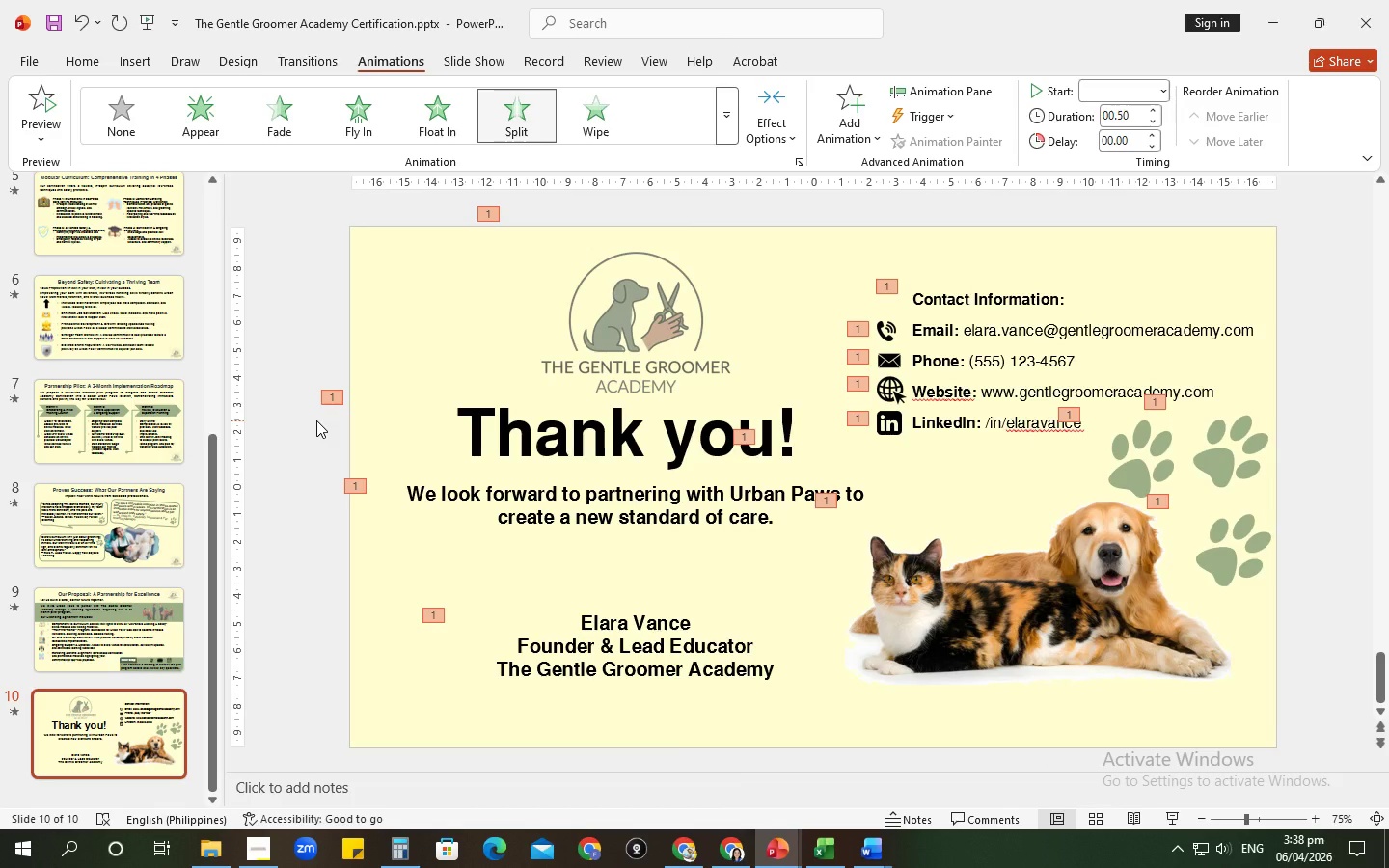 
wait(5.34)
 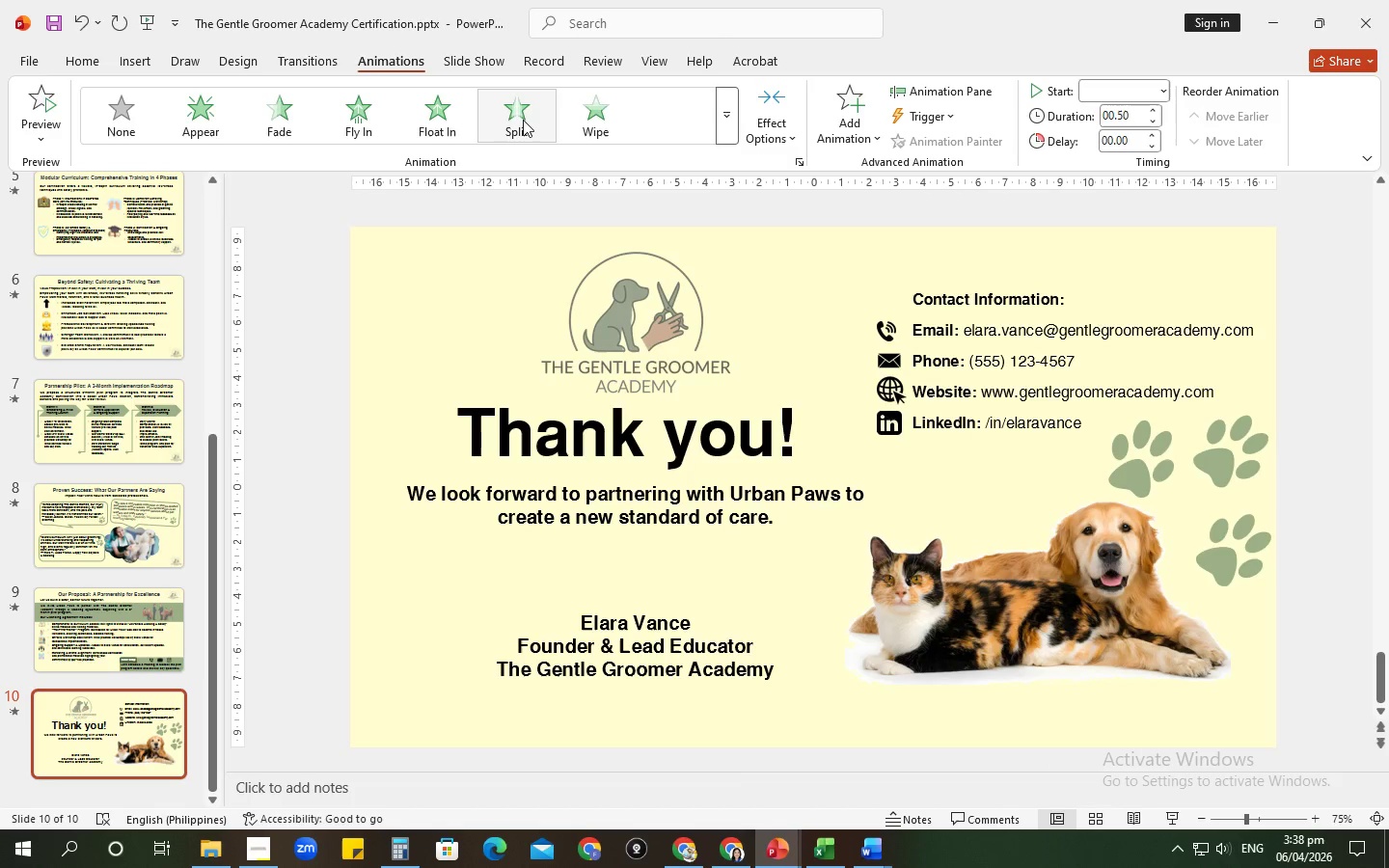 
left_click([284, 326])
 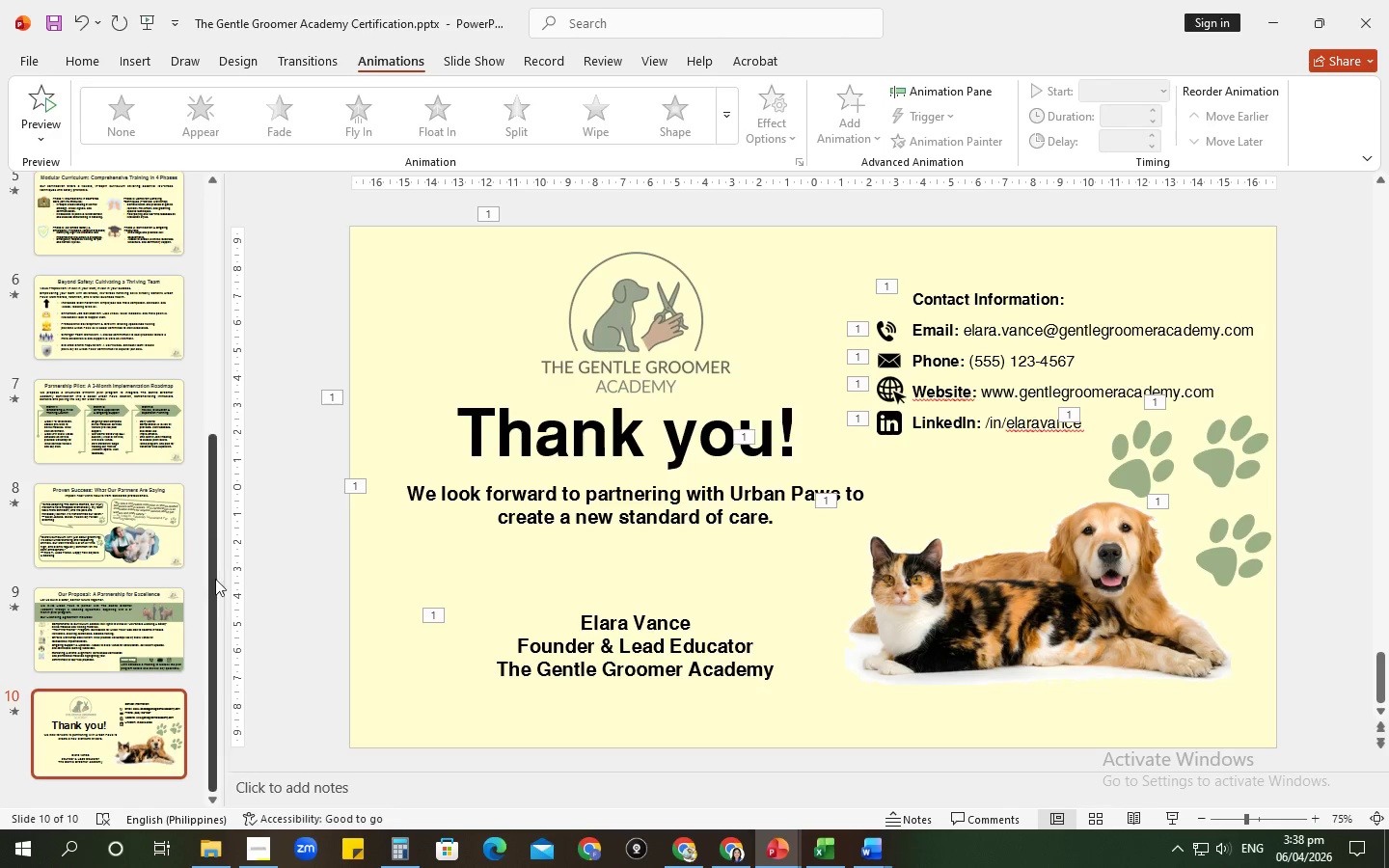 
left_click([164, 632])
 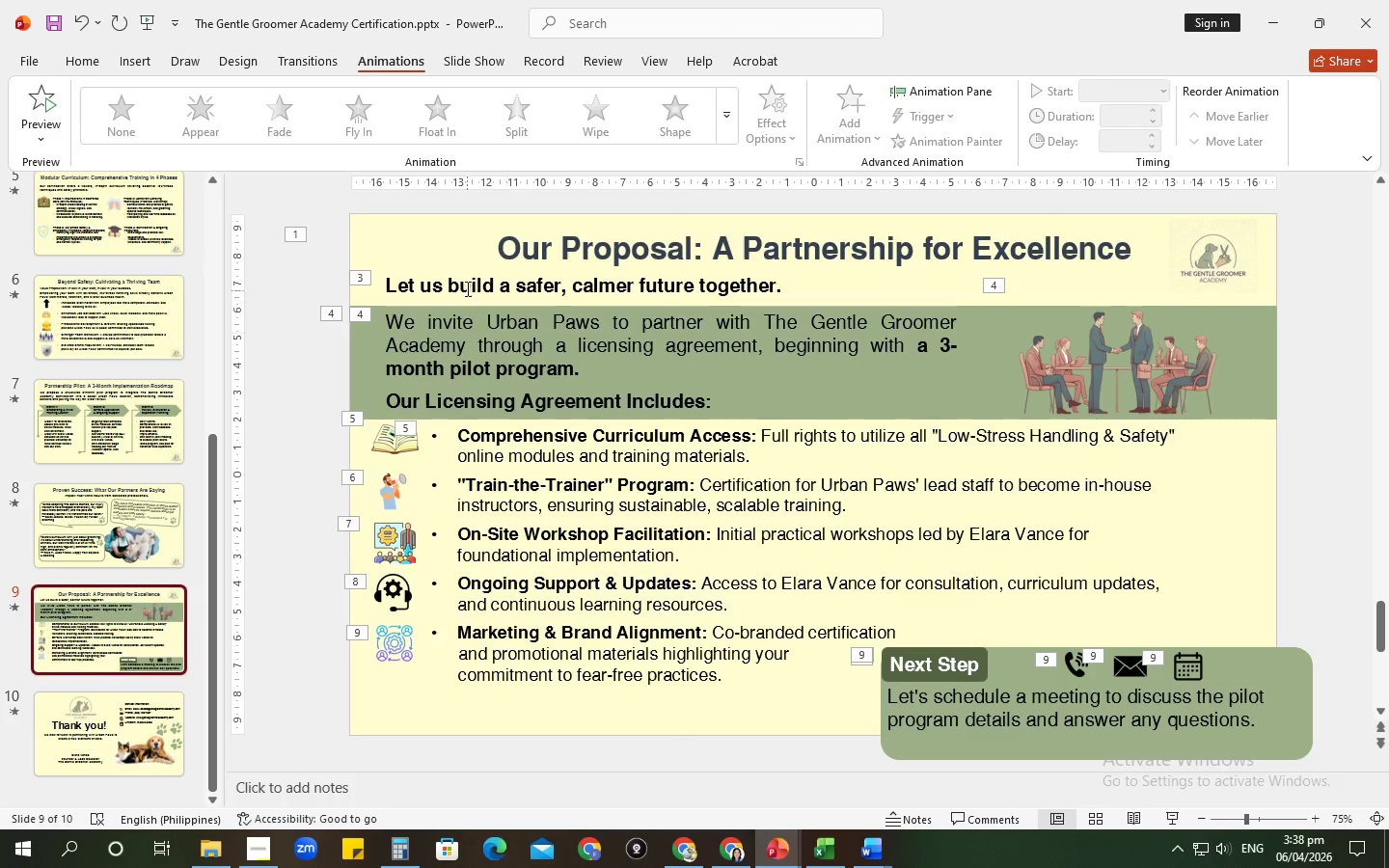 
left_click([465, 285])
 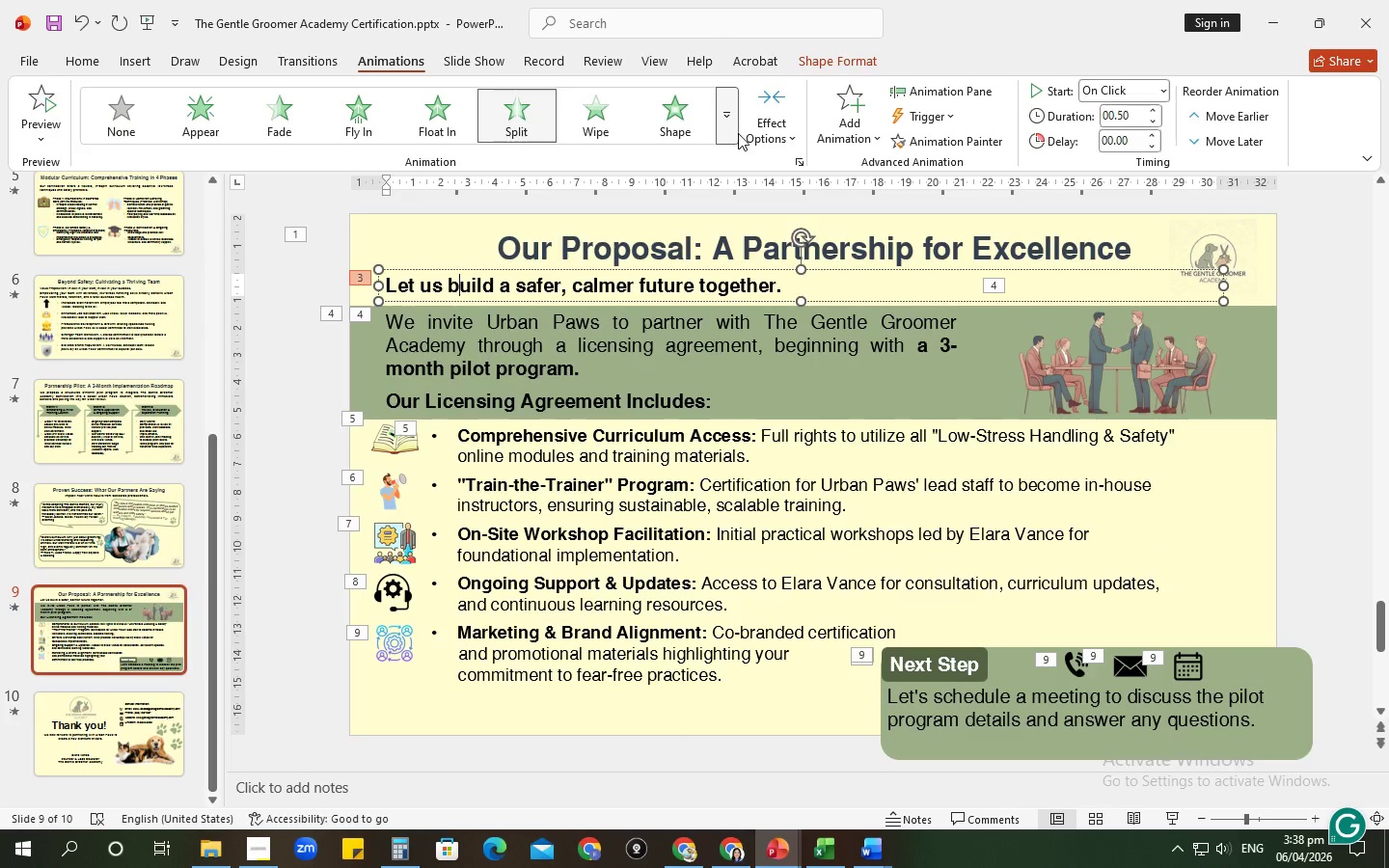 
left_click([801, 158])
 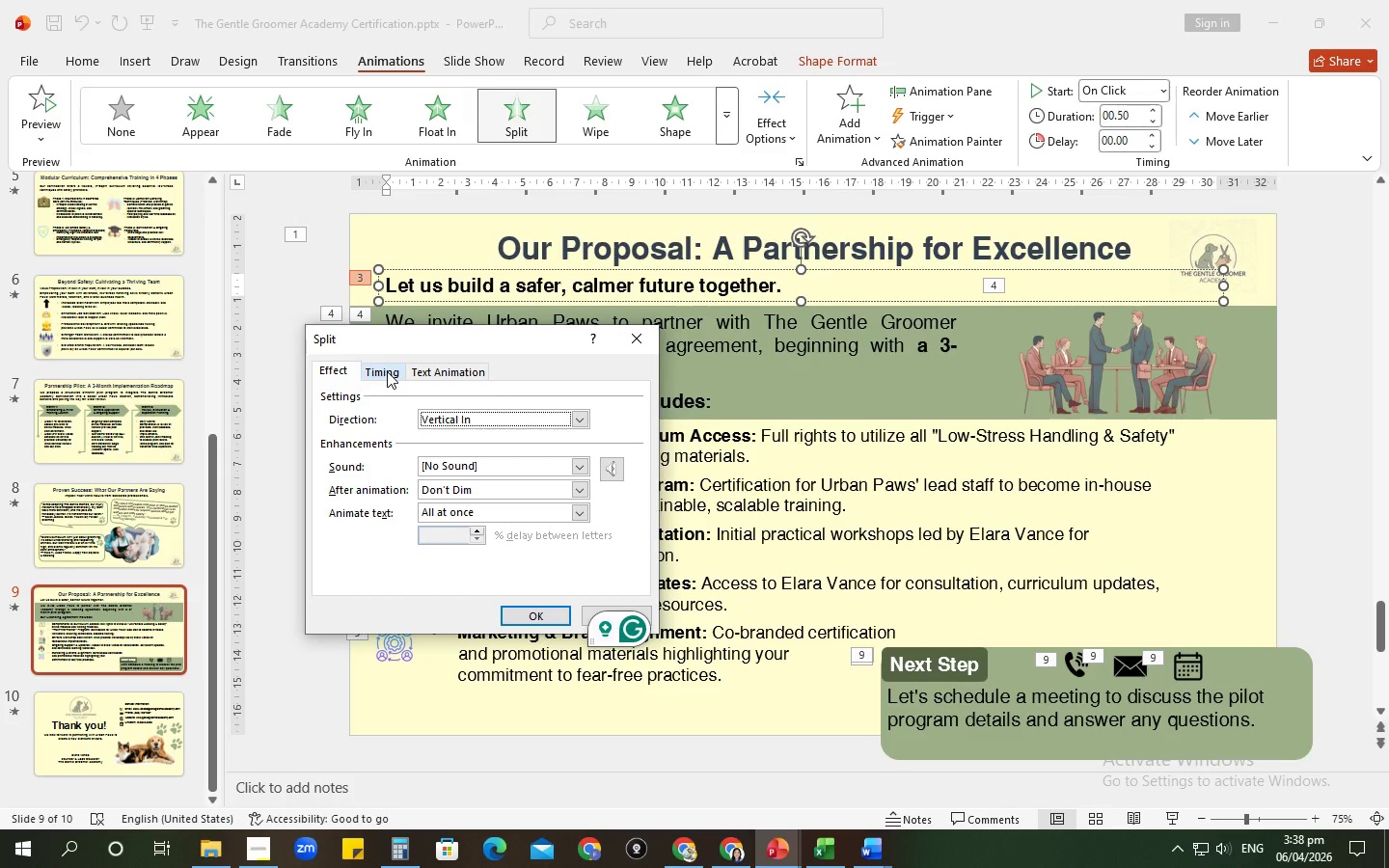 
wait(7.36)
 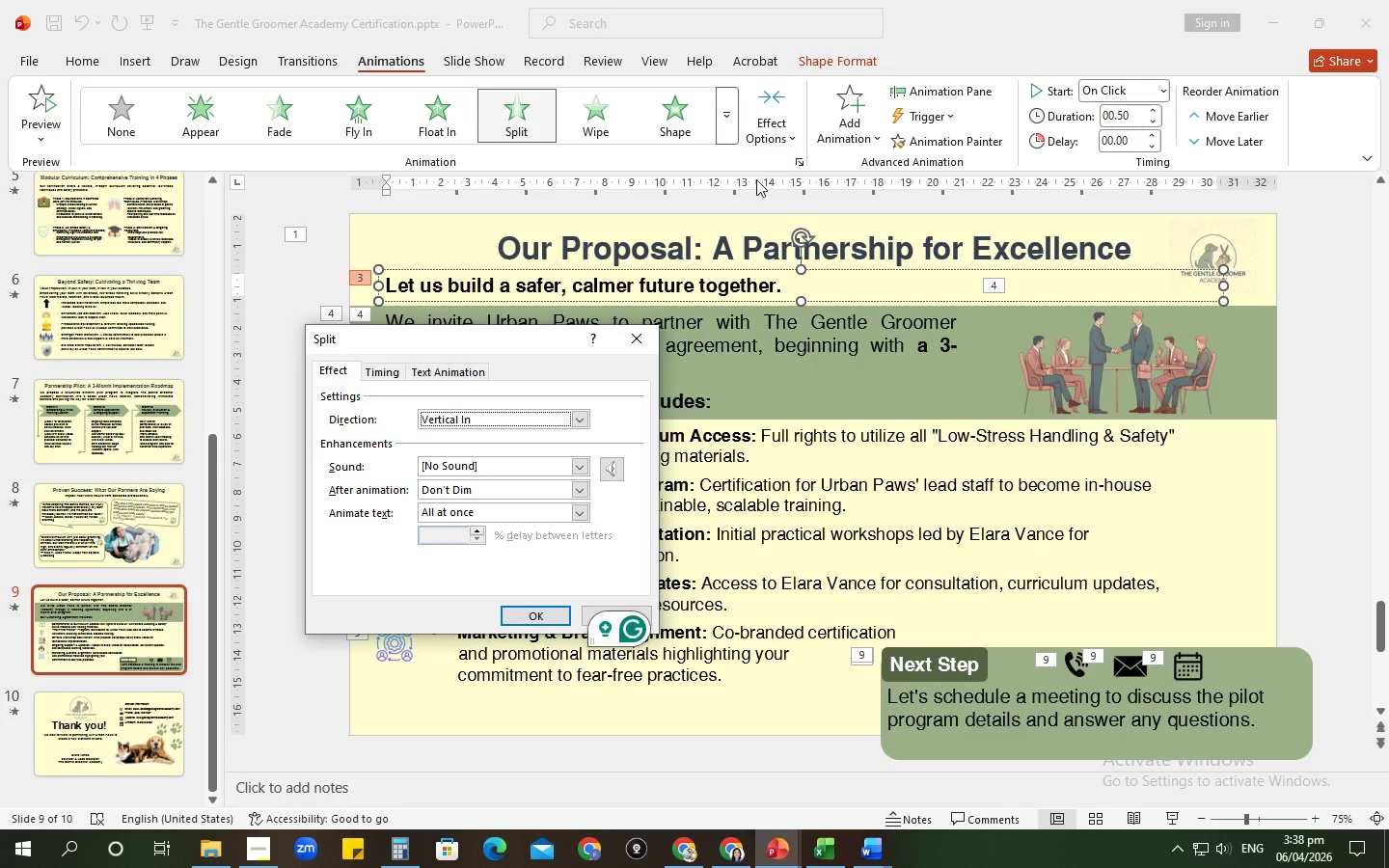 
left_click([392, 373])
 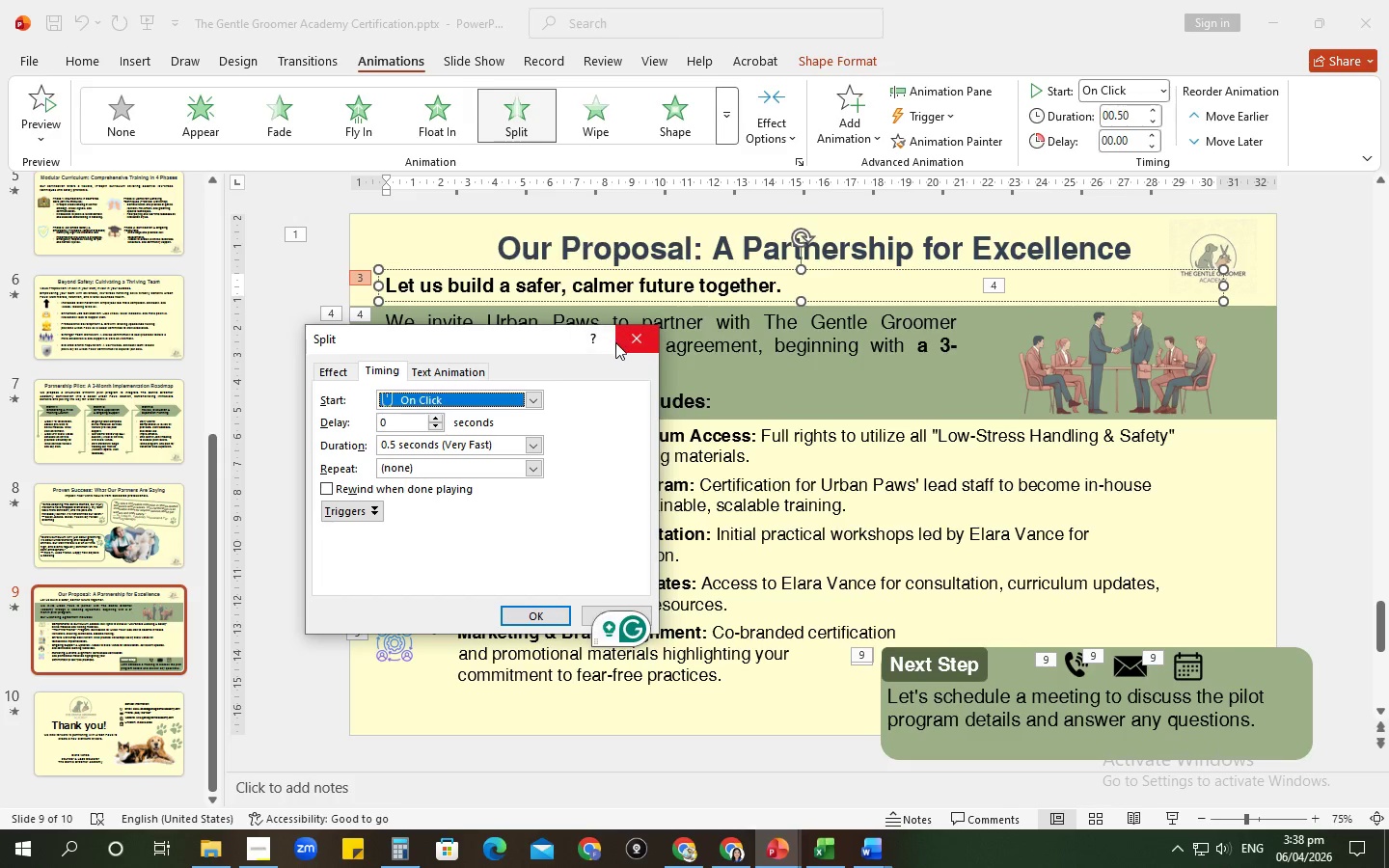 
left_click([454, 367])
 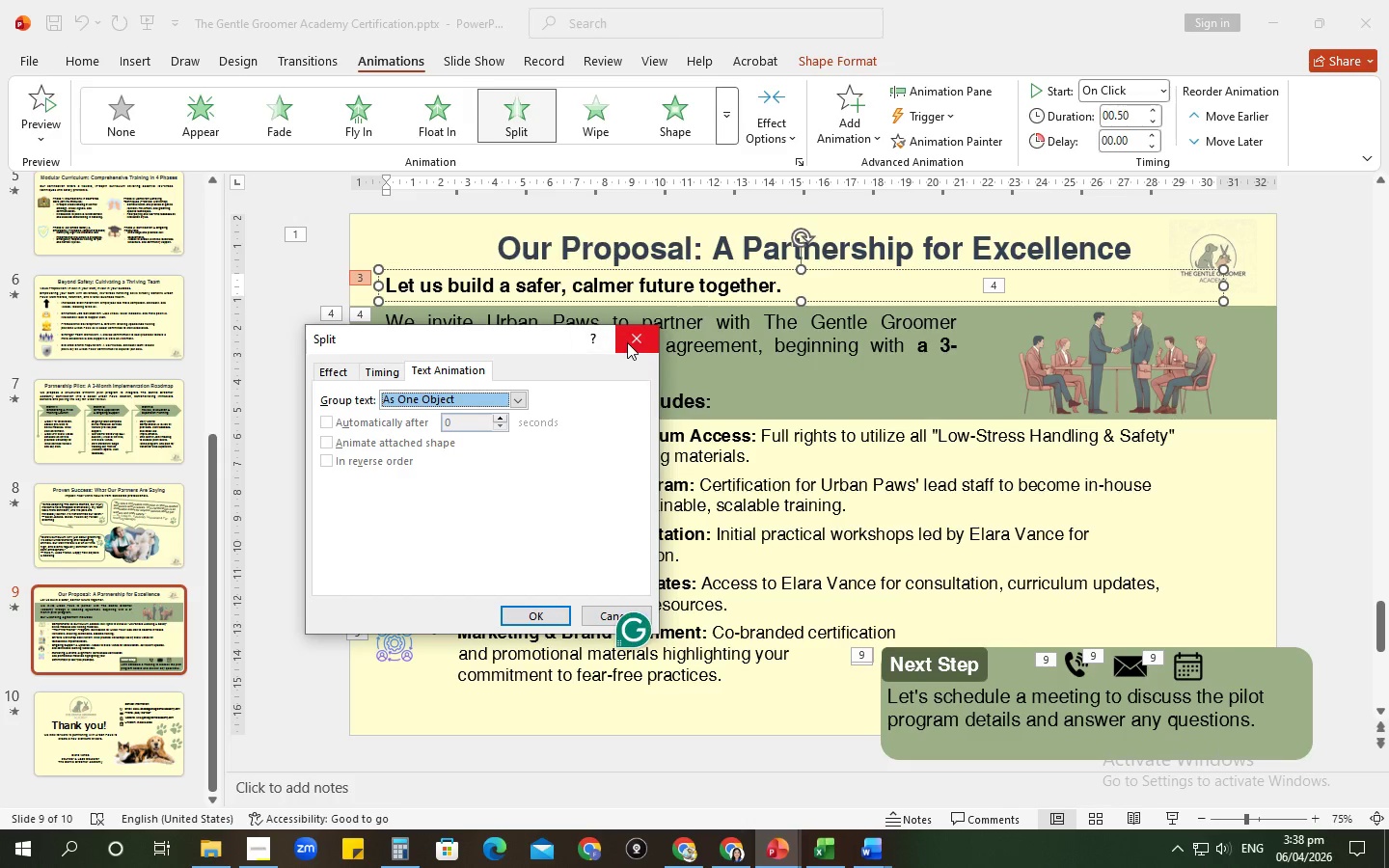 
left_click([629, 342])
 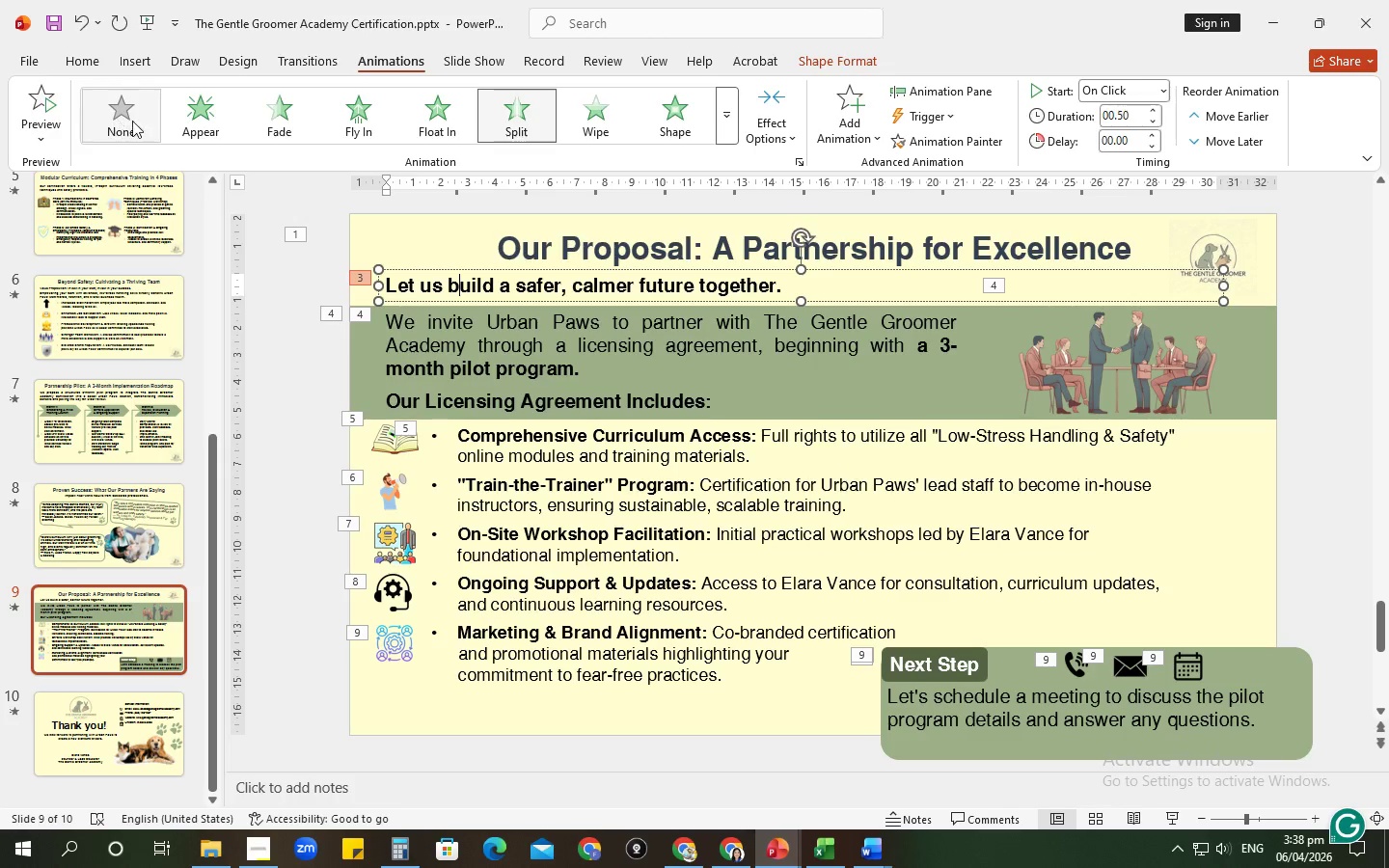 
left_click([782, 133])
 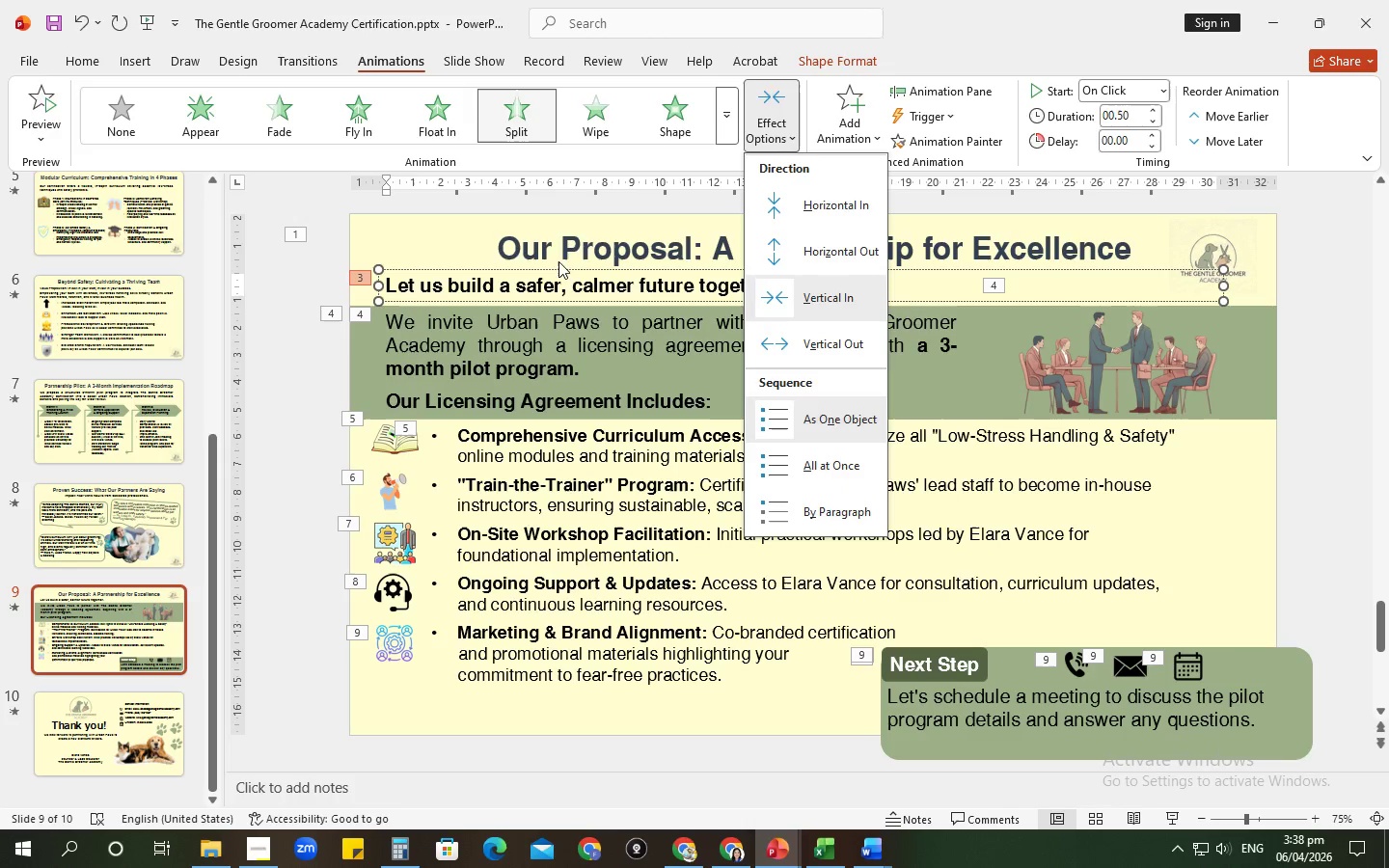 
left_click([300, 278])
 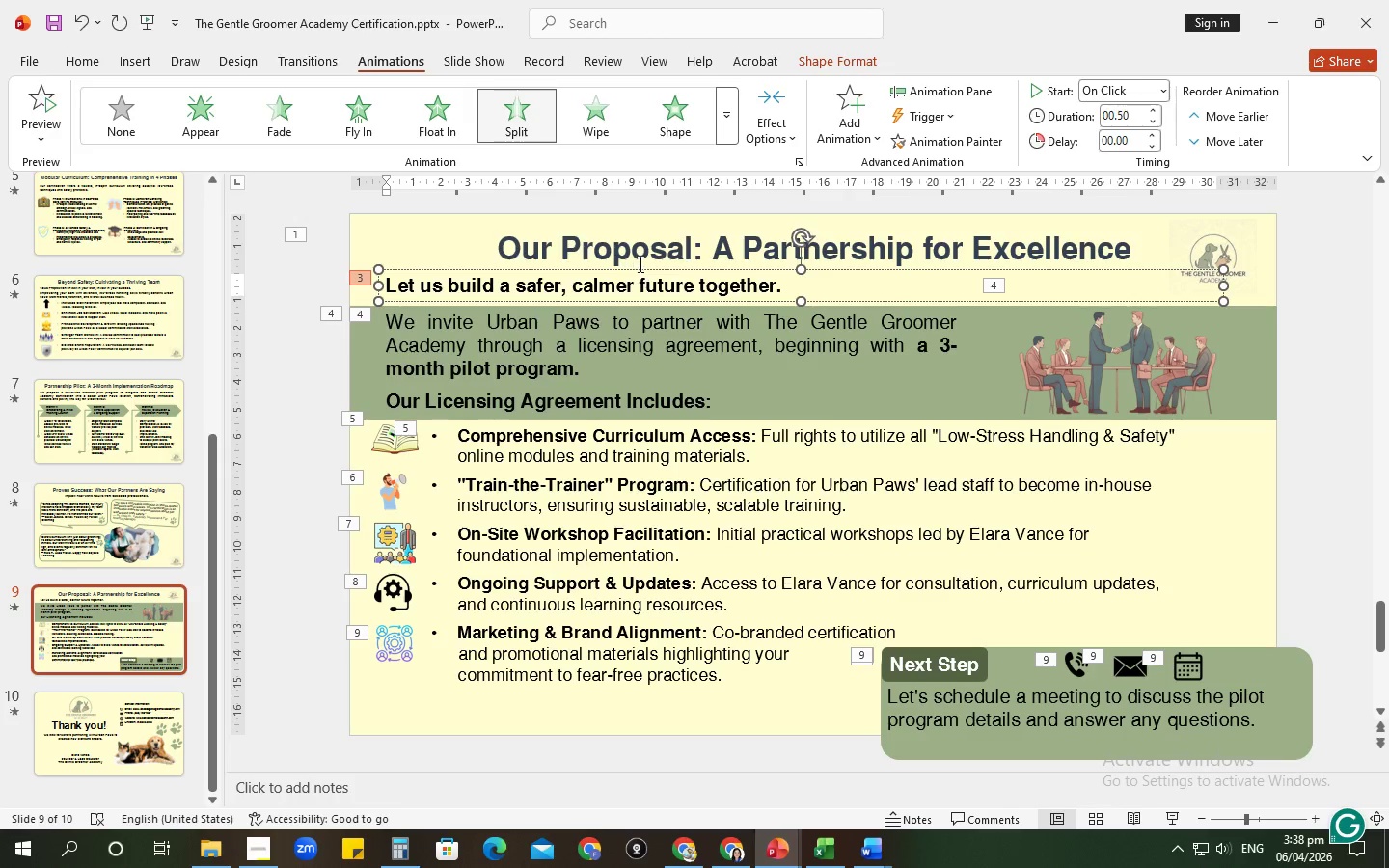 
left_click([639, 260])
 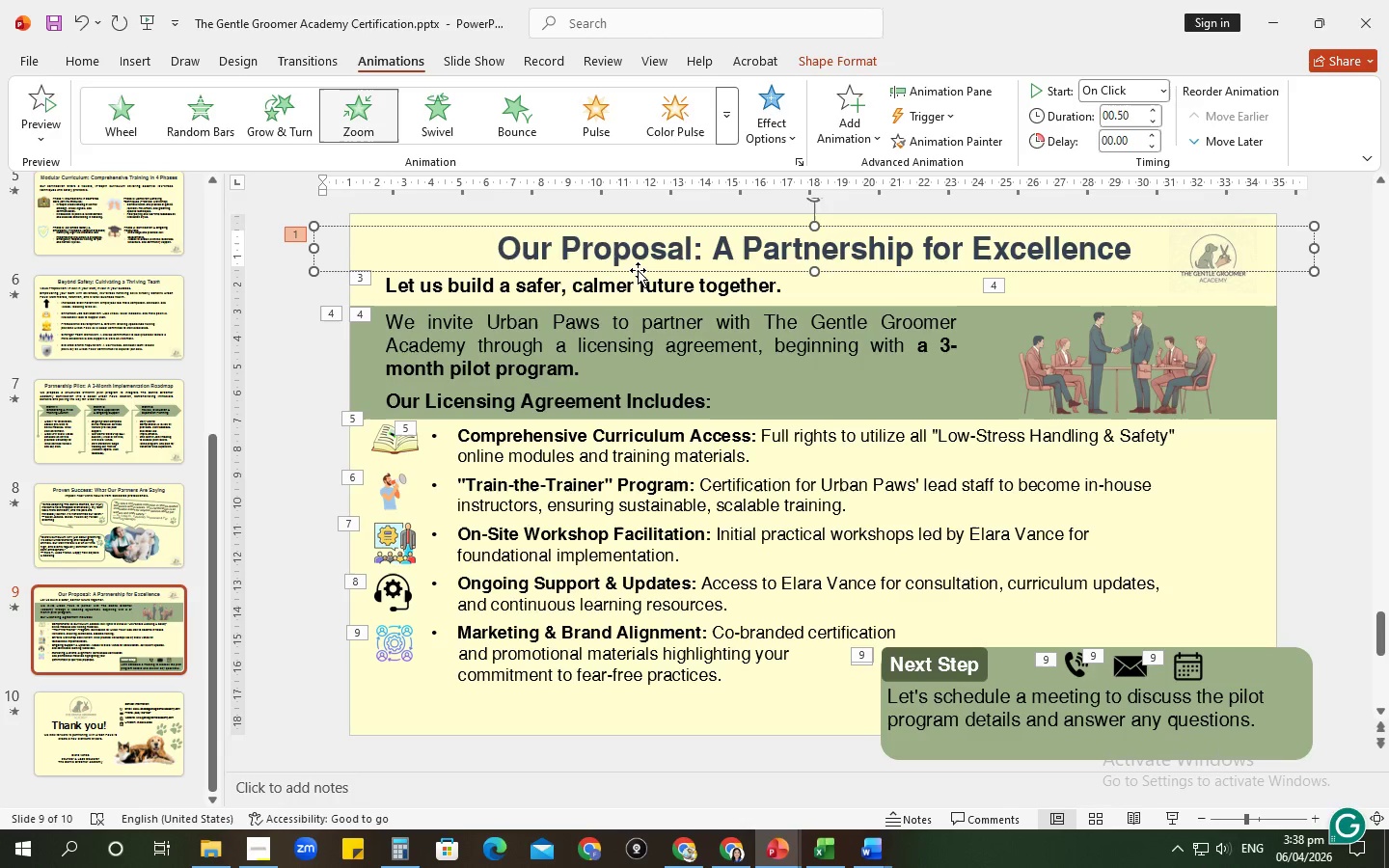 
left_click([638, 269])
 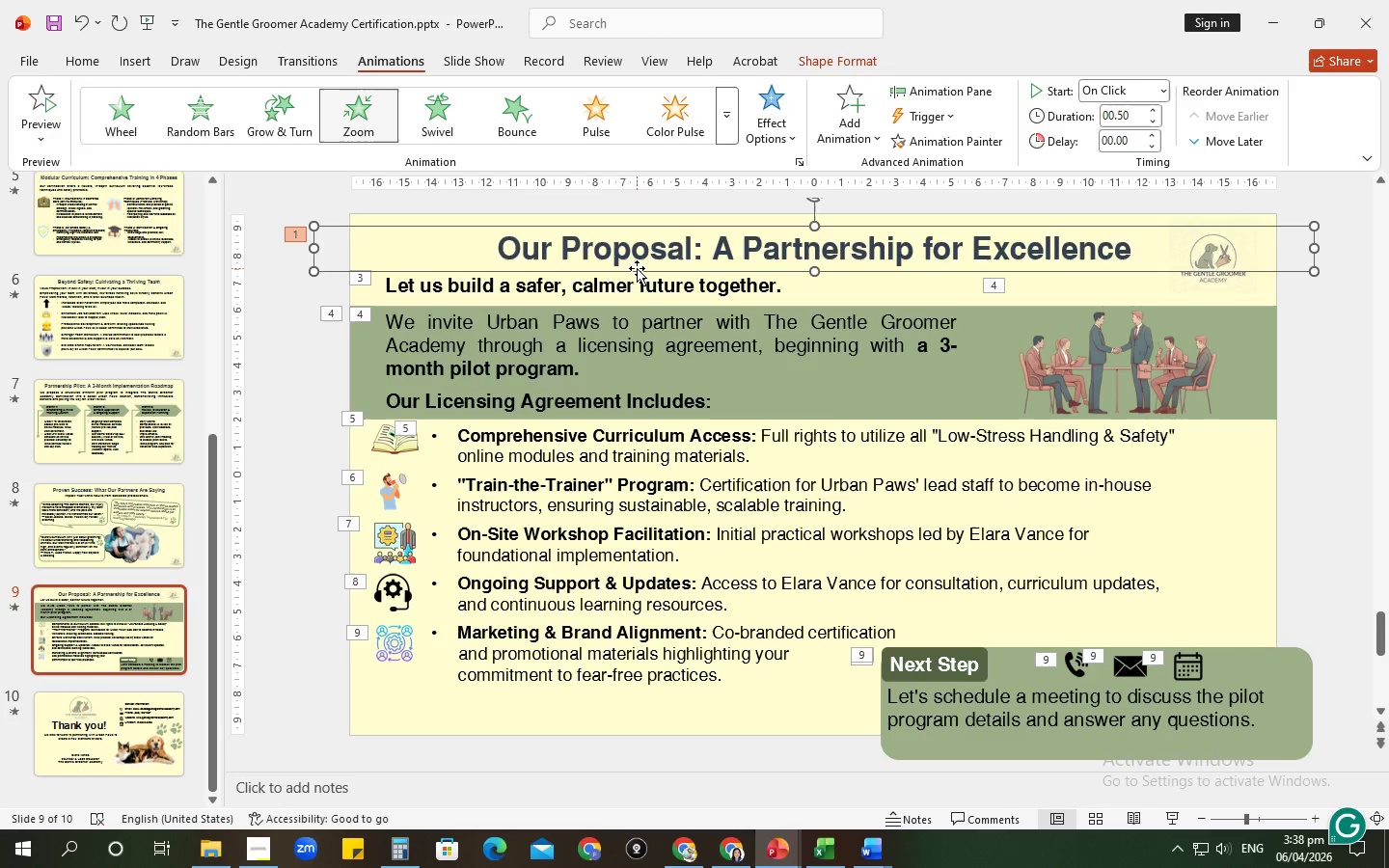 
key(Control+ControlLeft)
 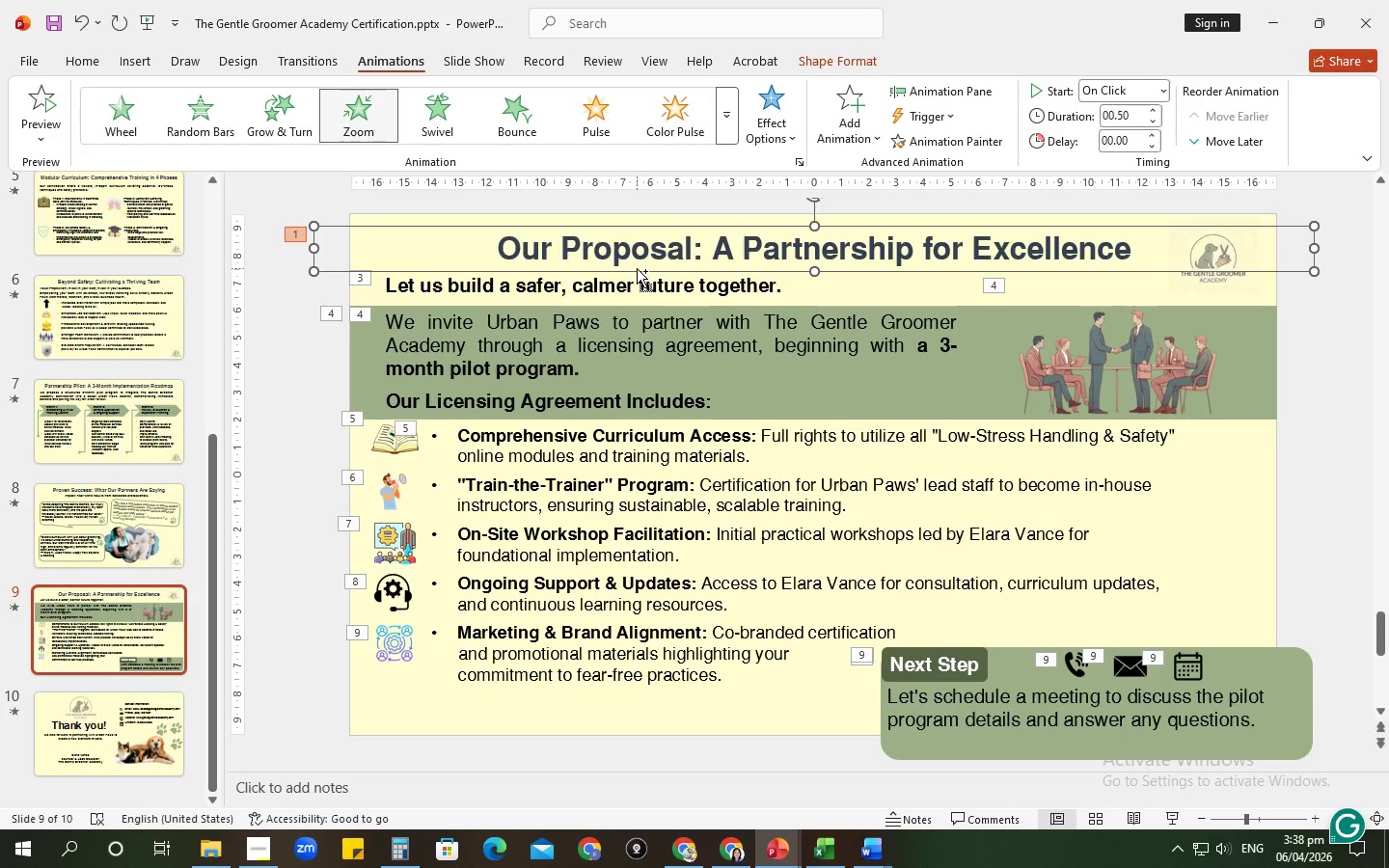 
key(Control+A)
 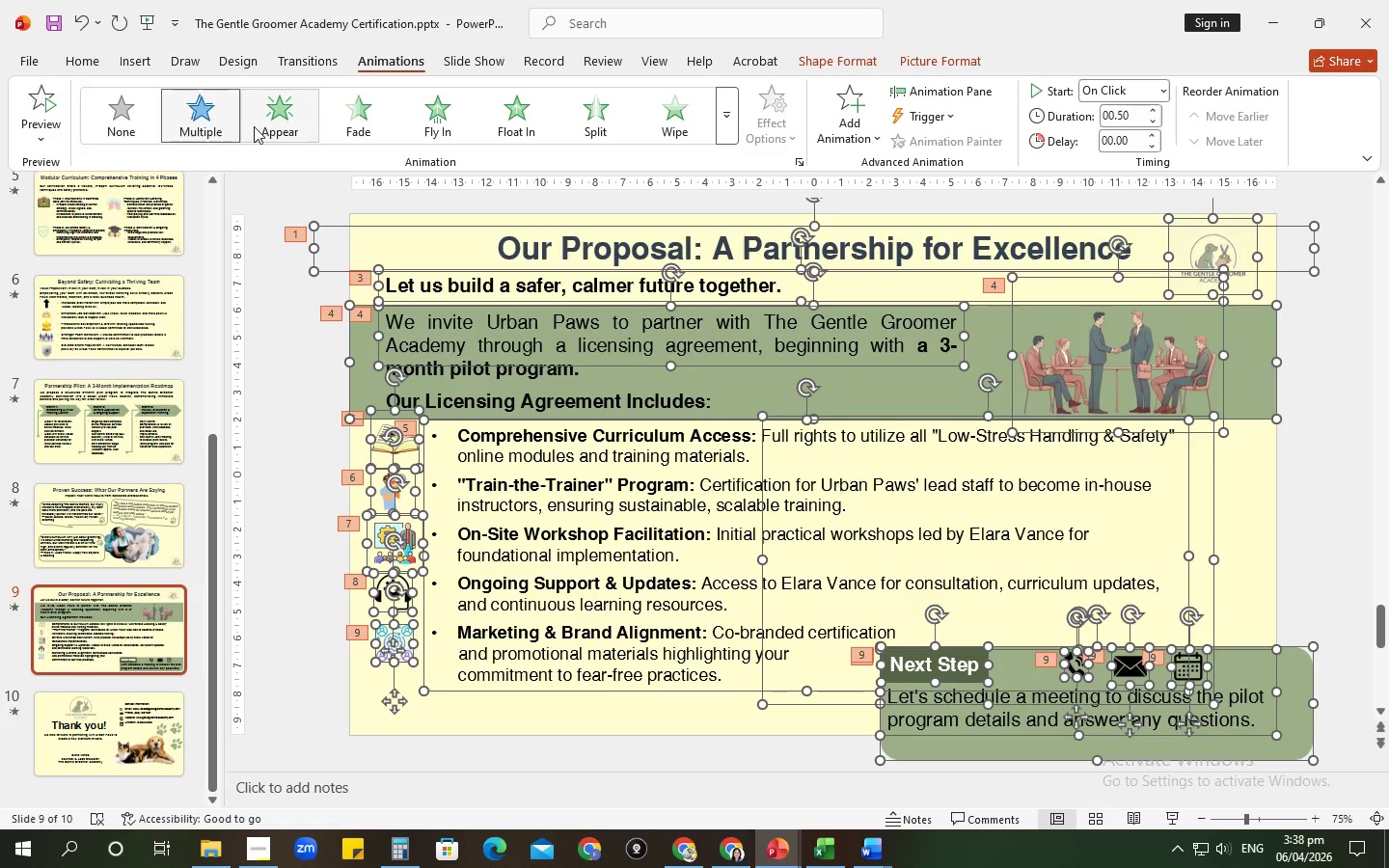 
left_click([117, 115])
 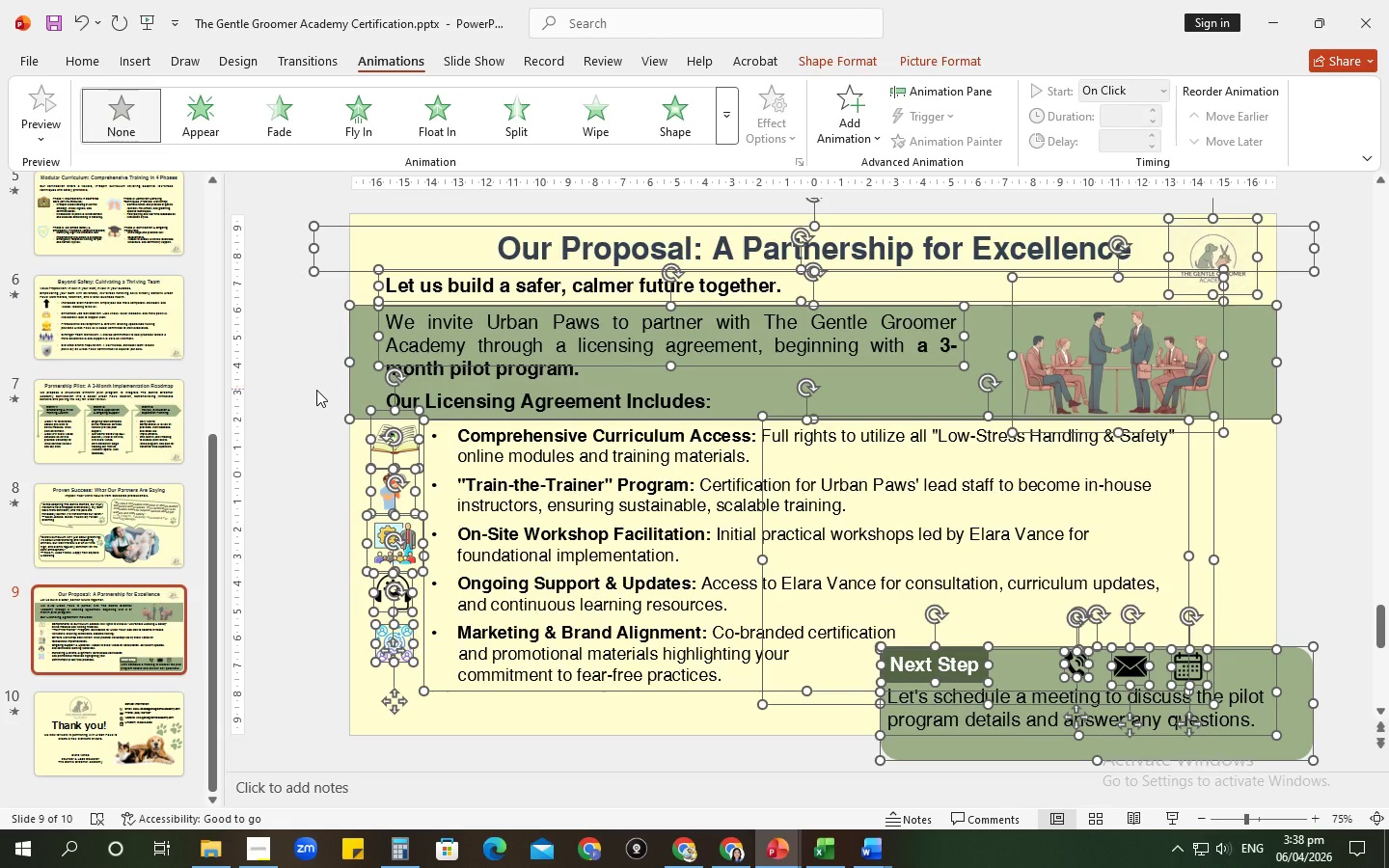 
left_click([315, 389])
 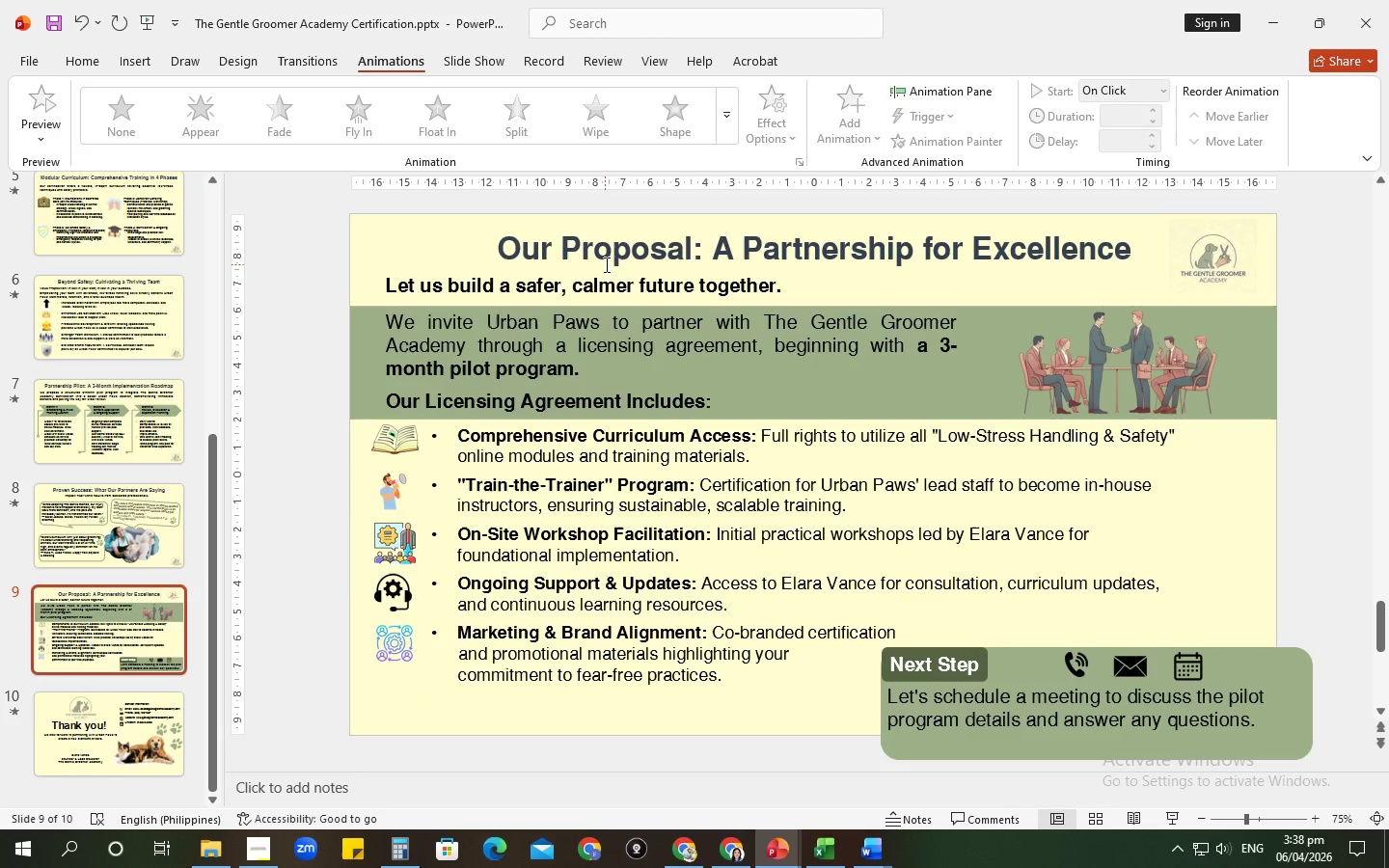 
left_click([606, 255])
 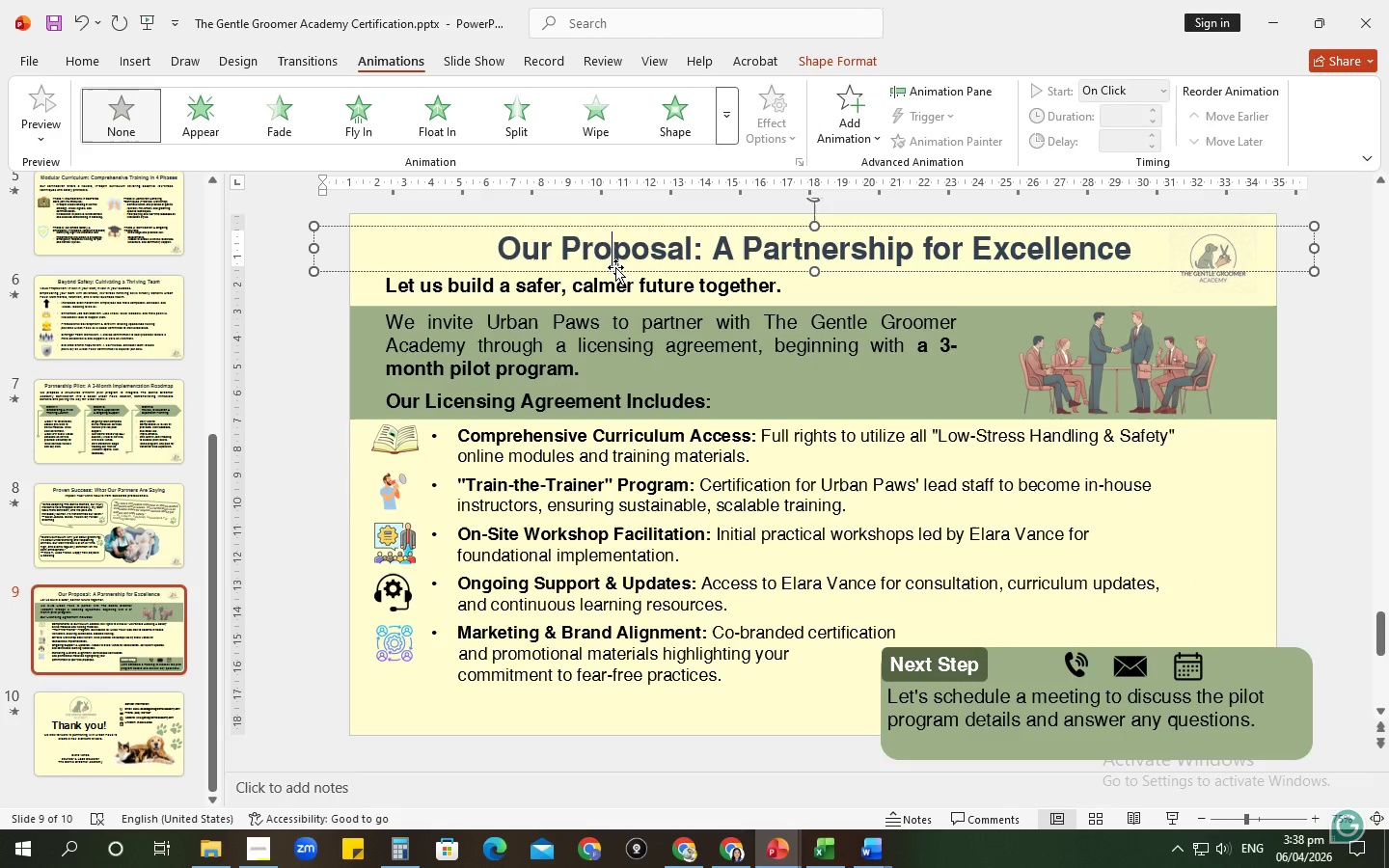 
left_click([615, 267])
 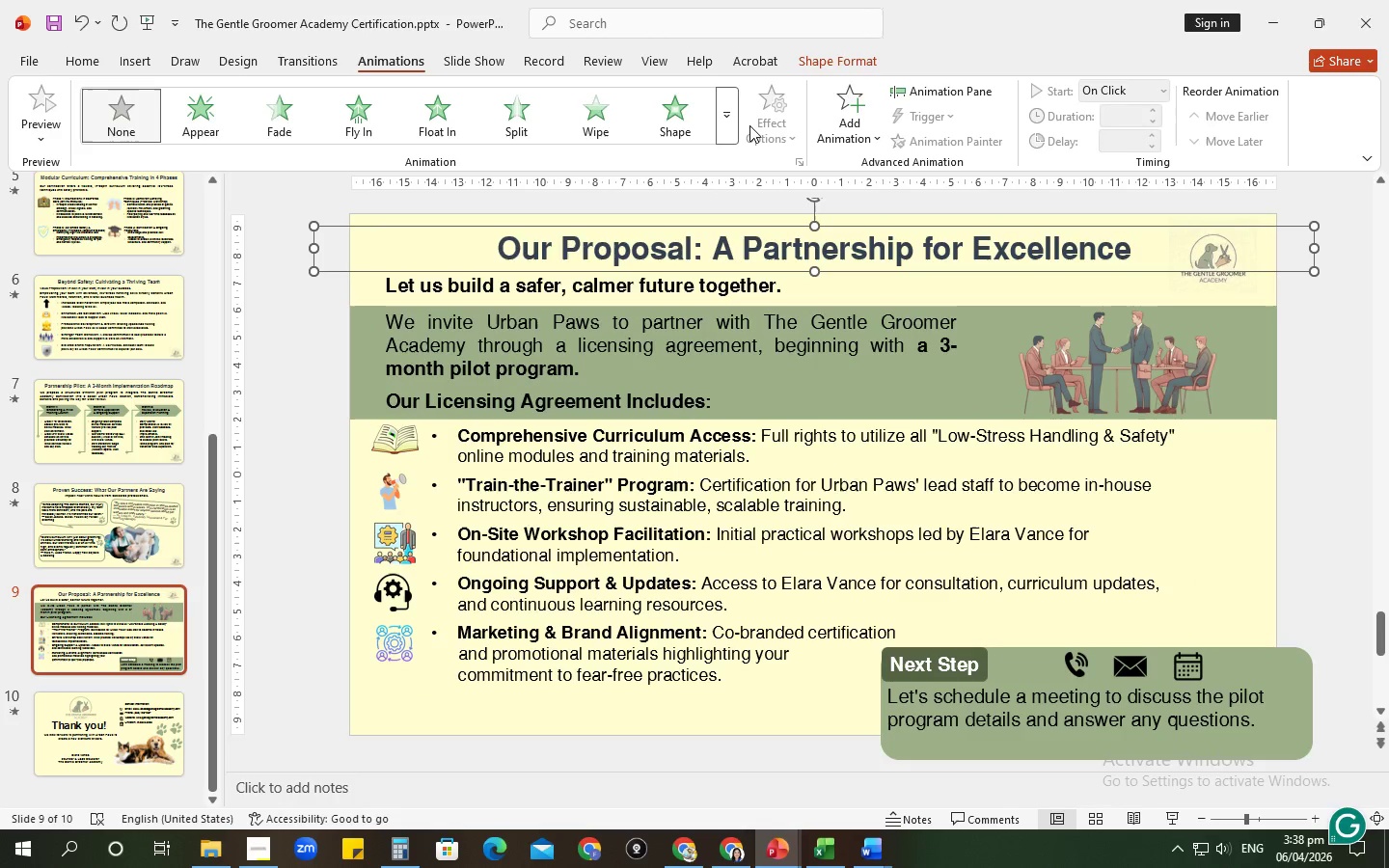 
left_click_drag(start_coordinate=[749, 125], to_coordinate=[745, 126])
 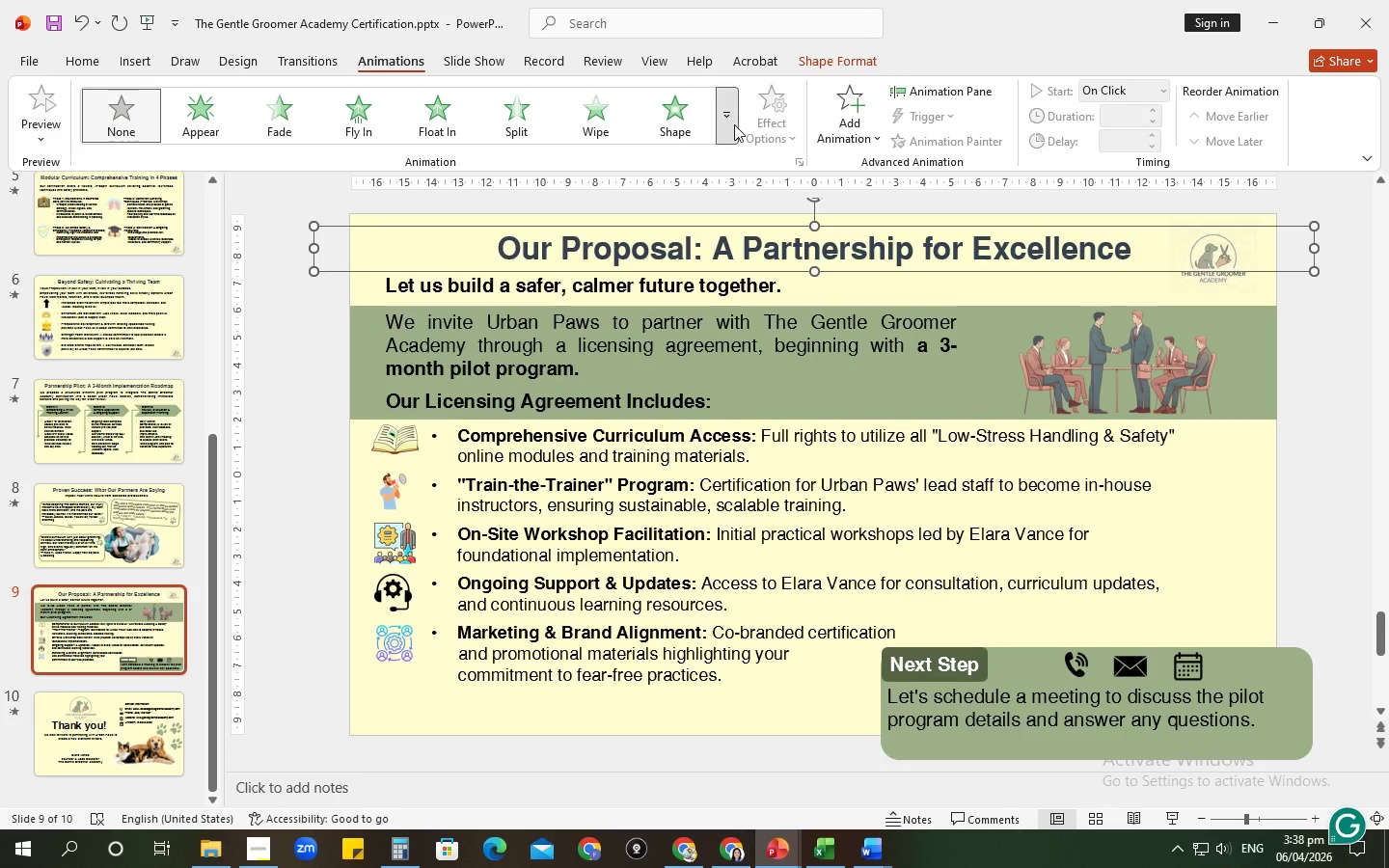 
double_click([734, 124])
 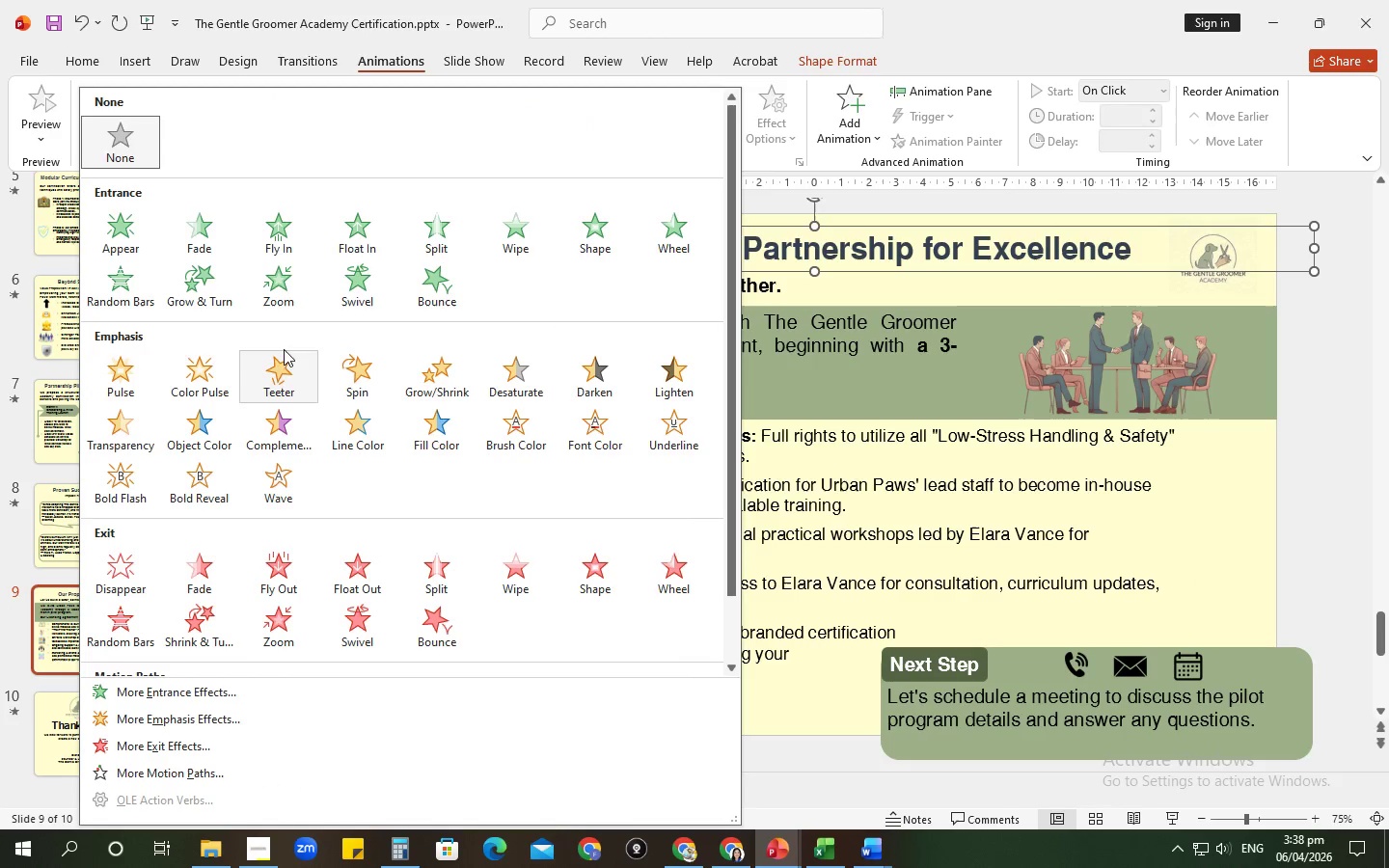 
left_click([286, 301])
 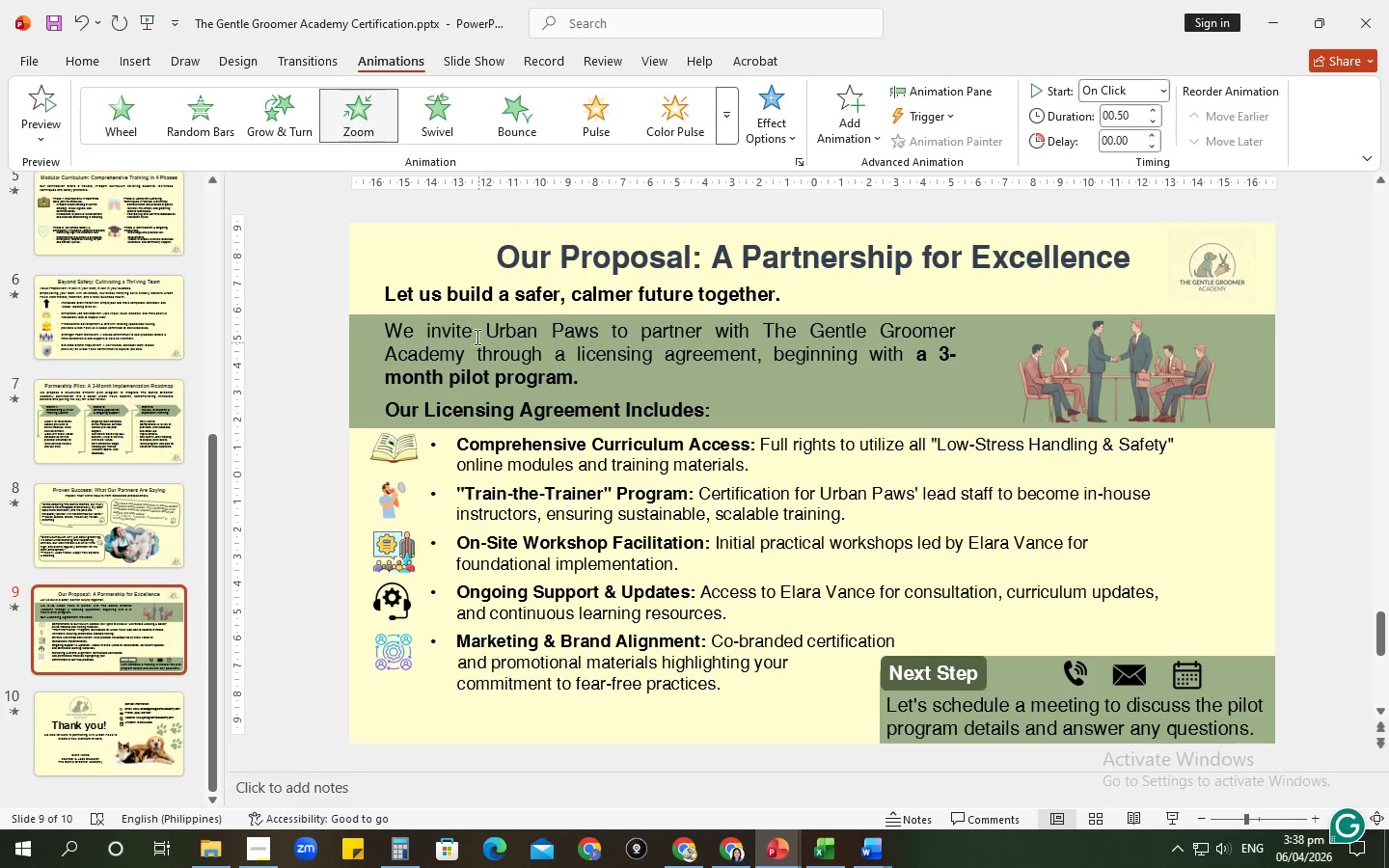 
left_click([471, 294])
 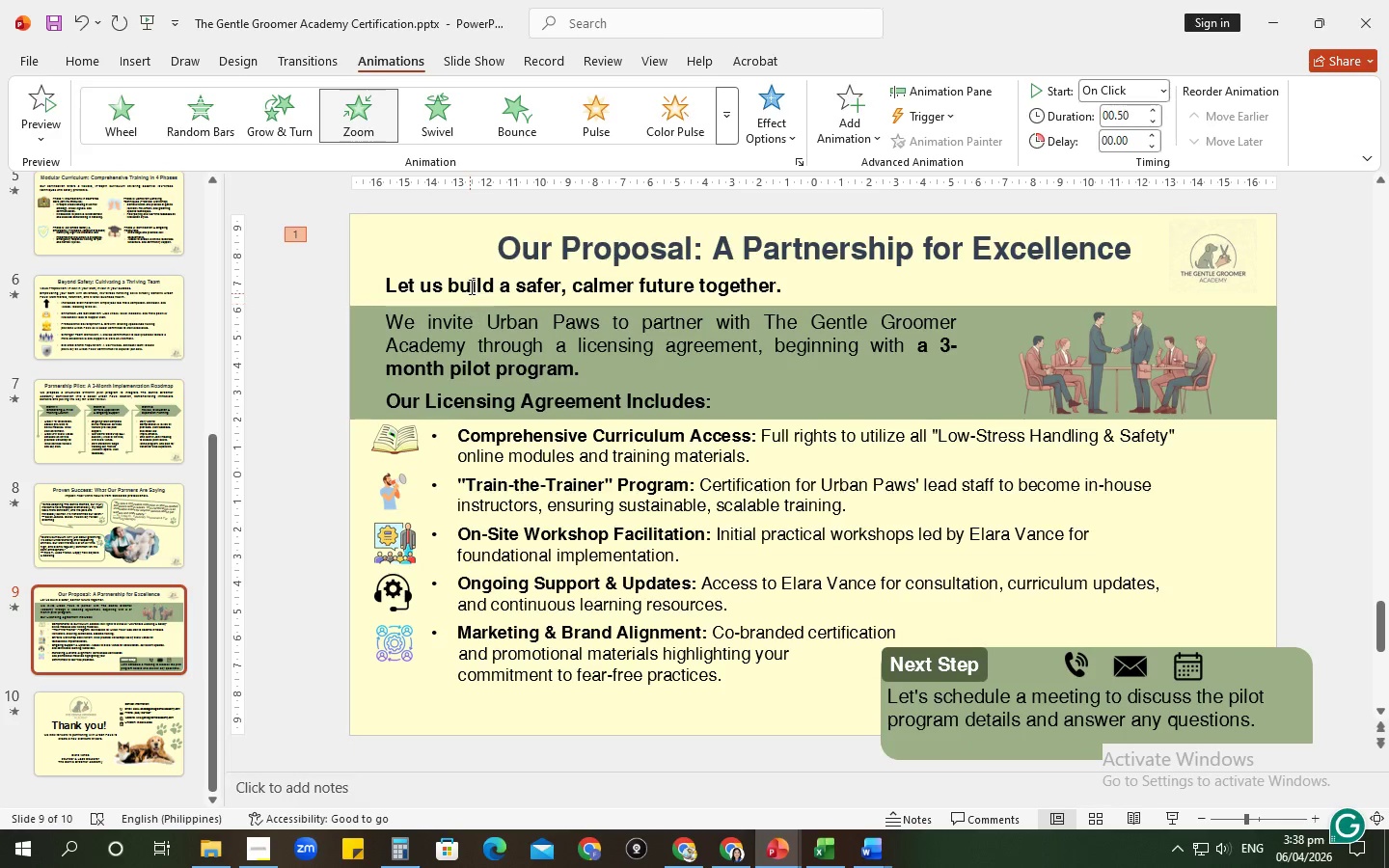 
left_click([469, 282])
 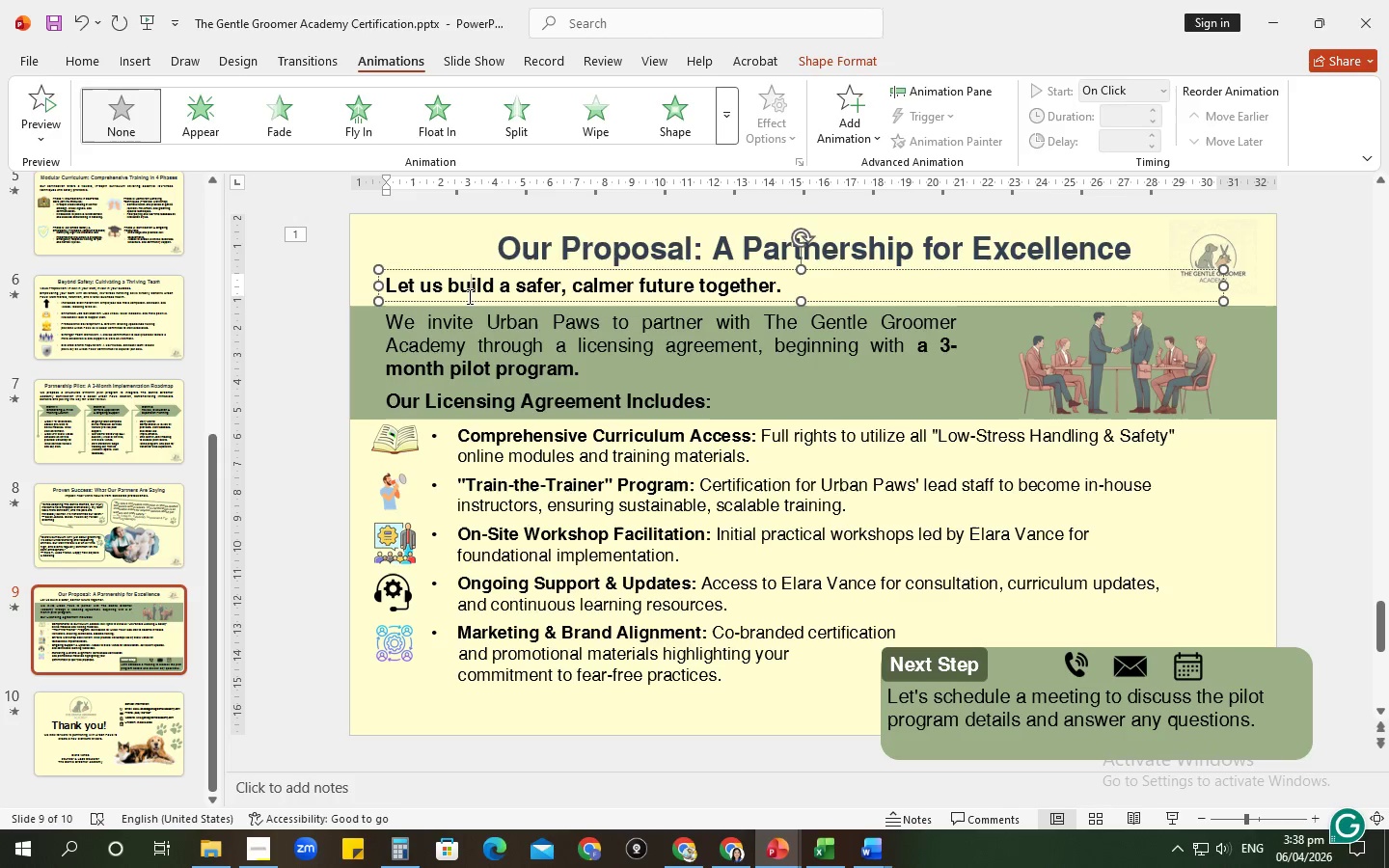 
left_click([469, 298])
 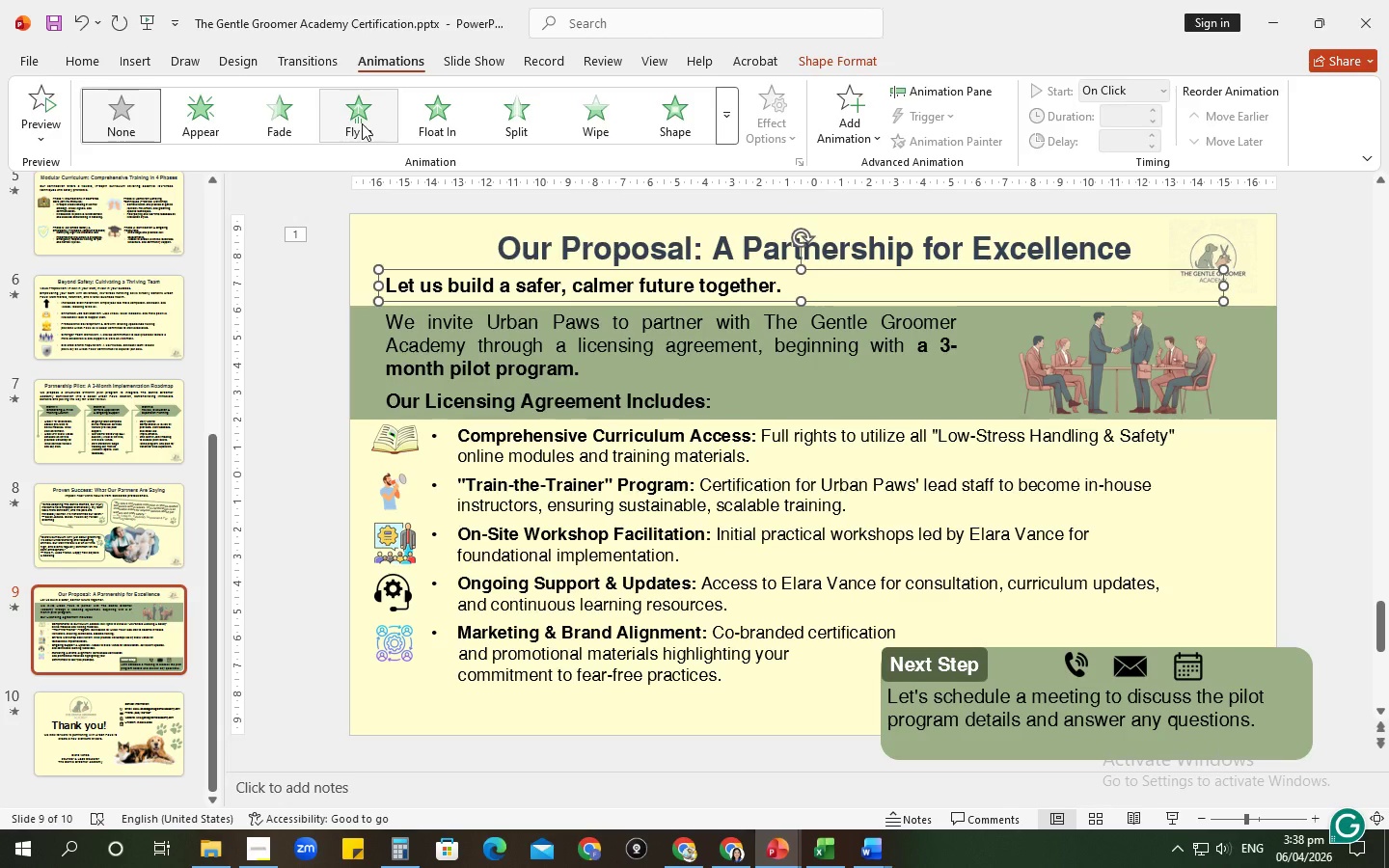 
left_click_drag(start_coordinate=[362, 123], to_coordinate=[452, 115])
 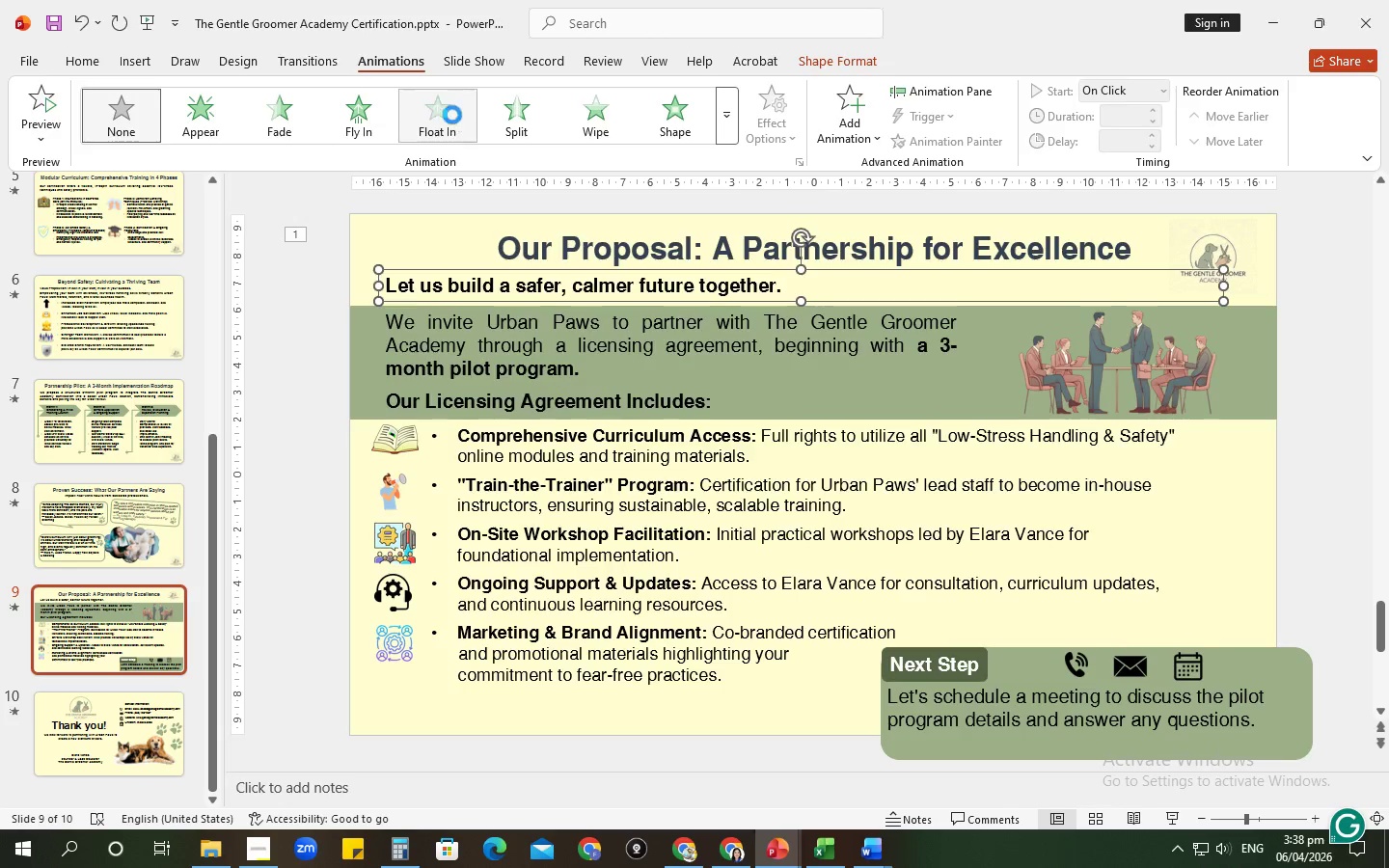 
left_click([452, 115])
 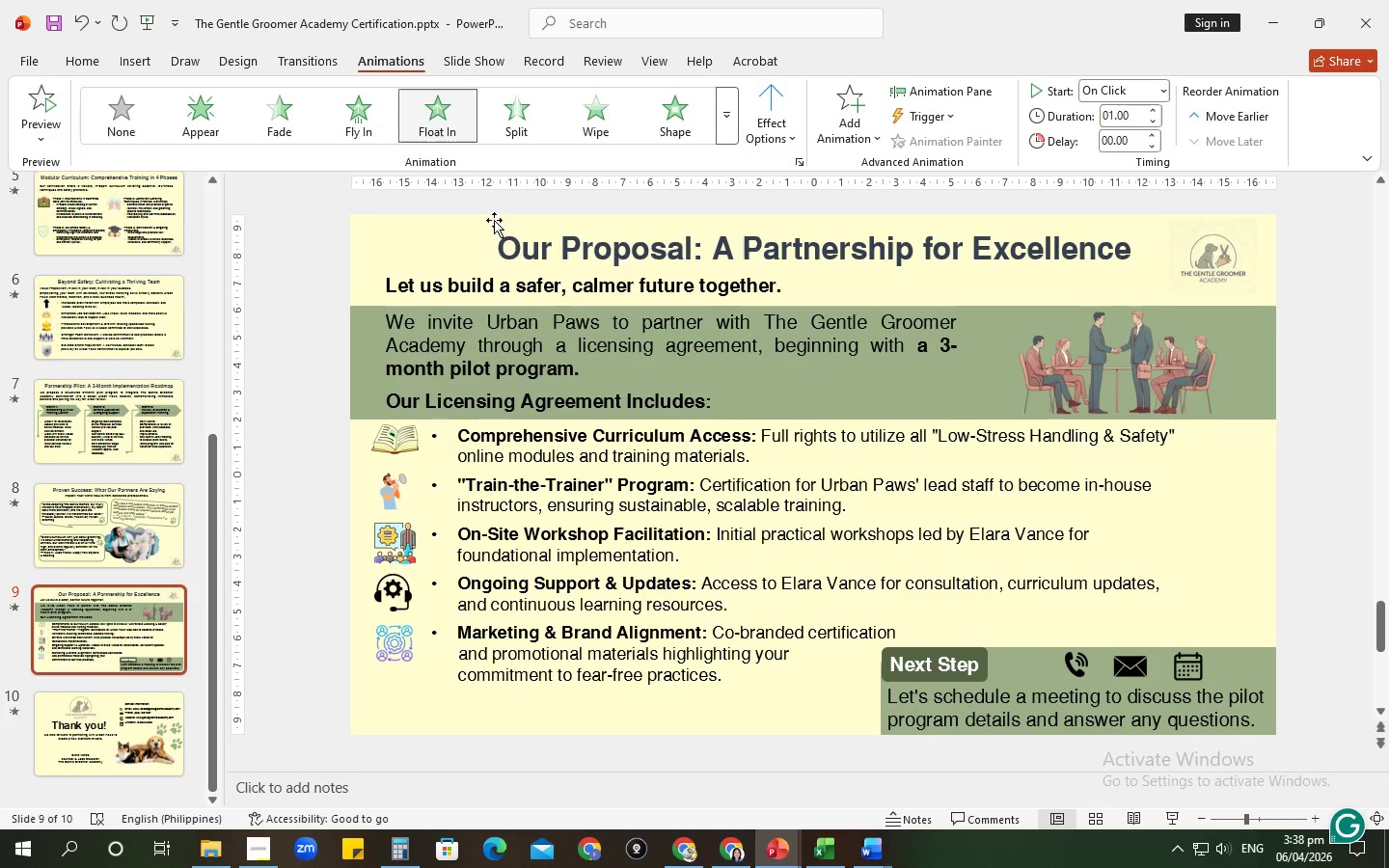 
left_click([468, 346])
 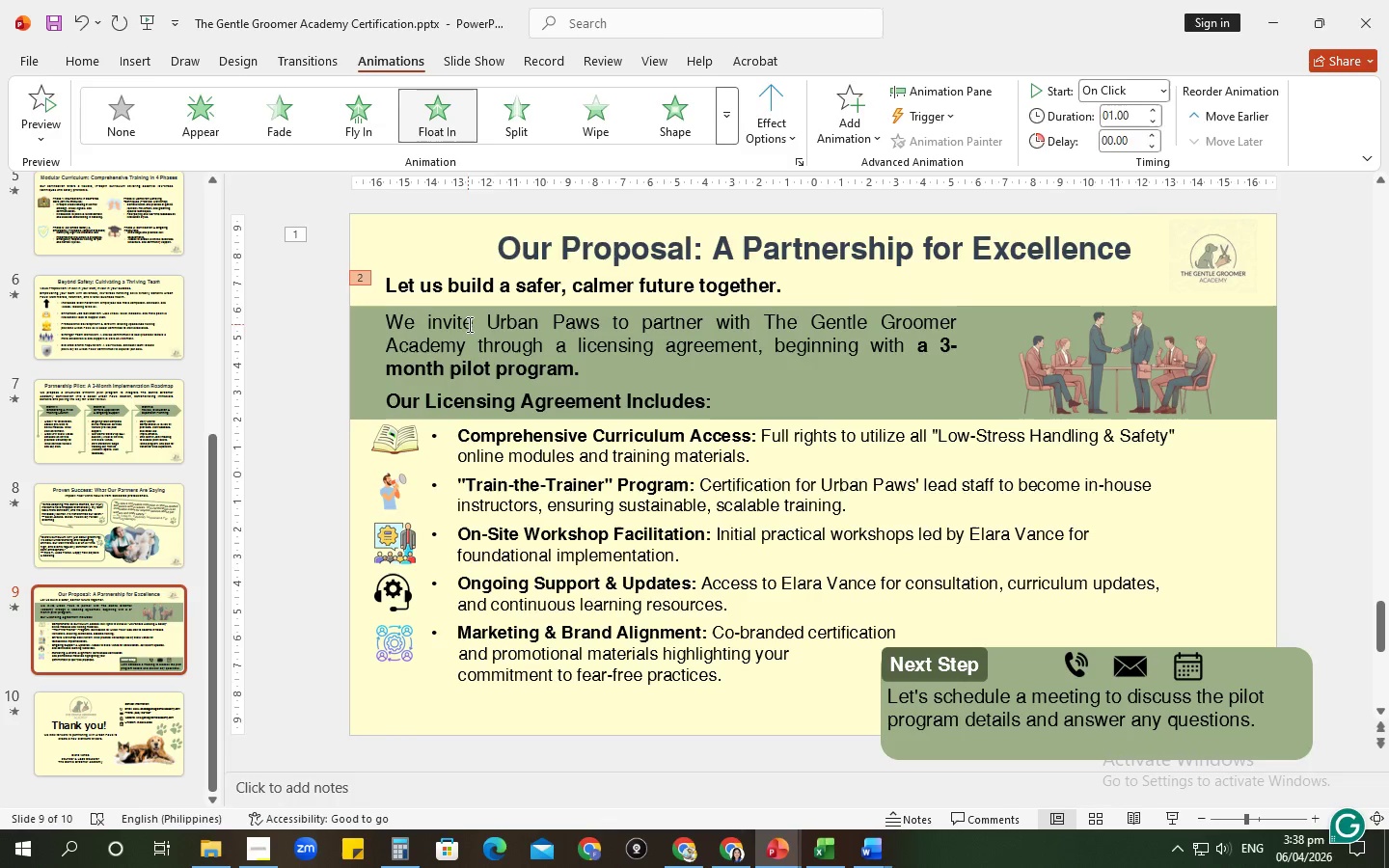 
left_click([468, 324])
 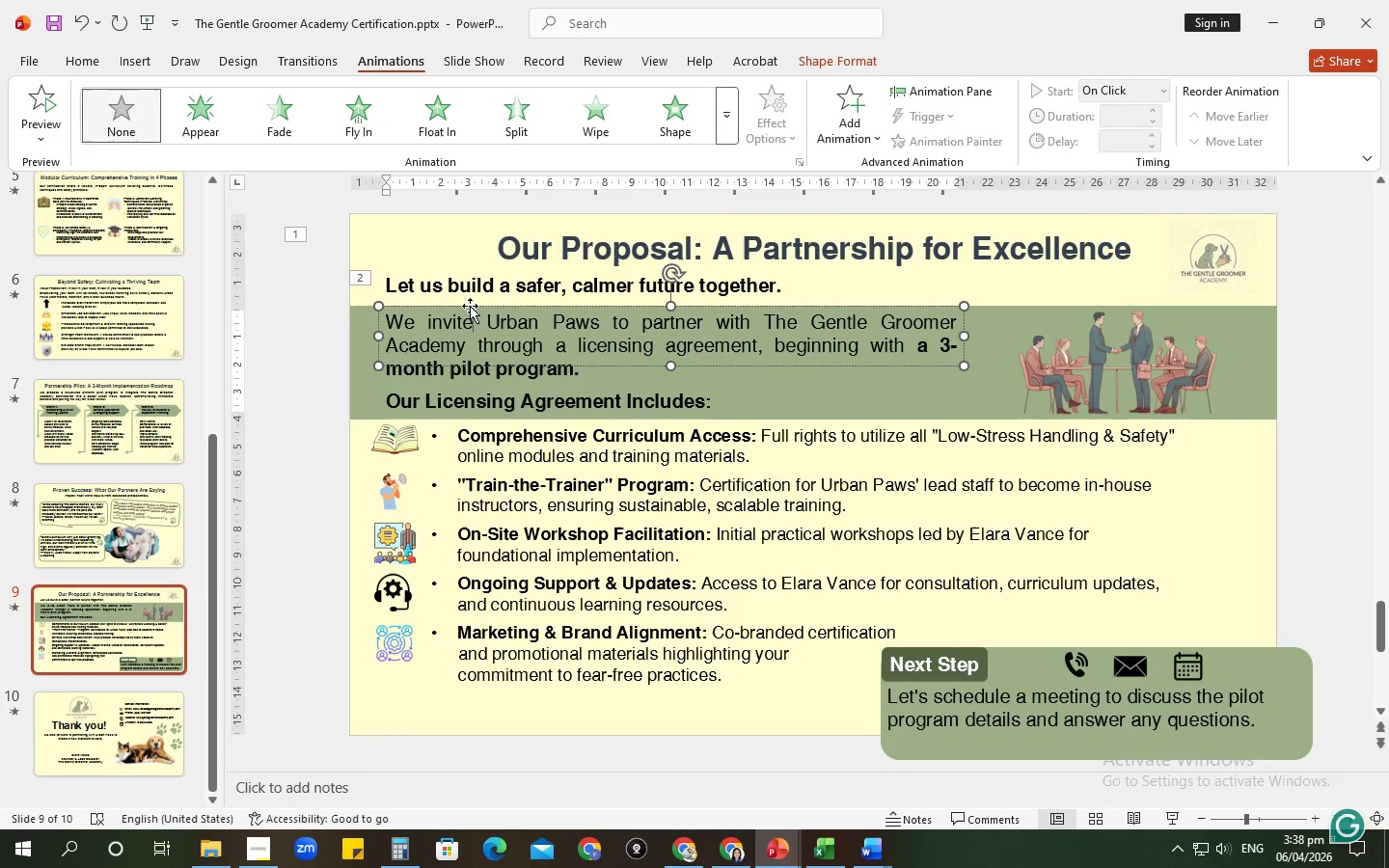 
left_click([470, 304])
 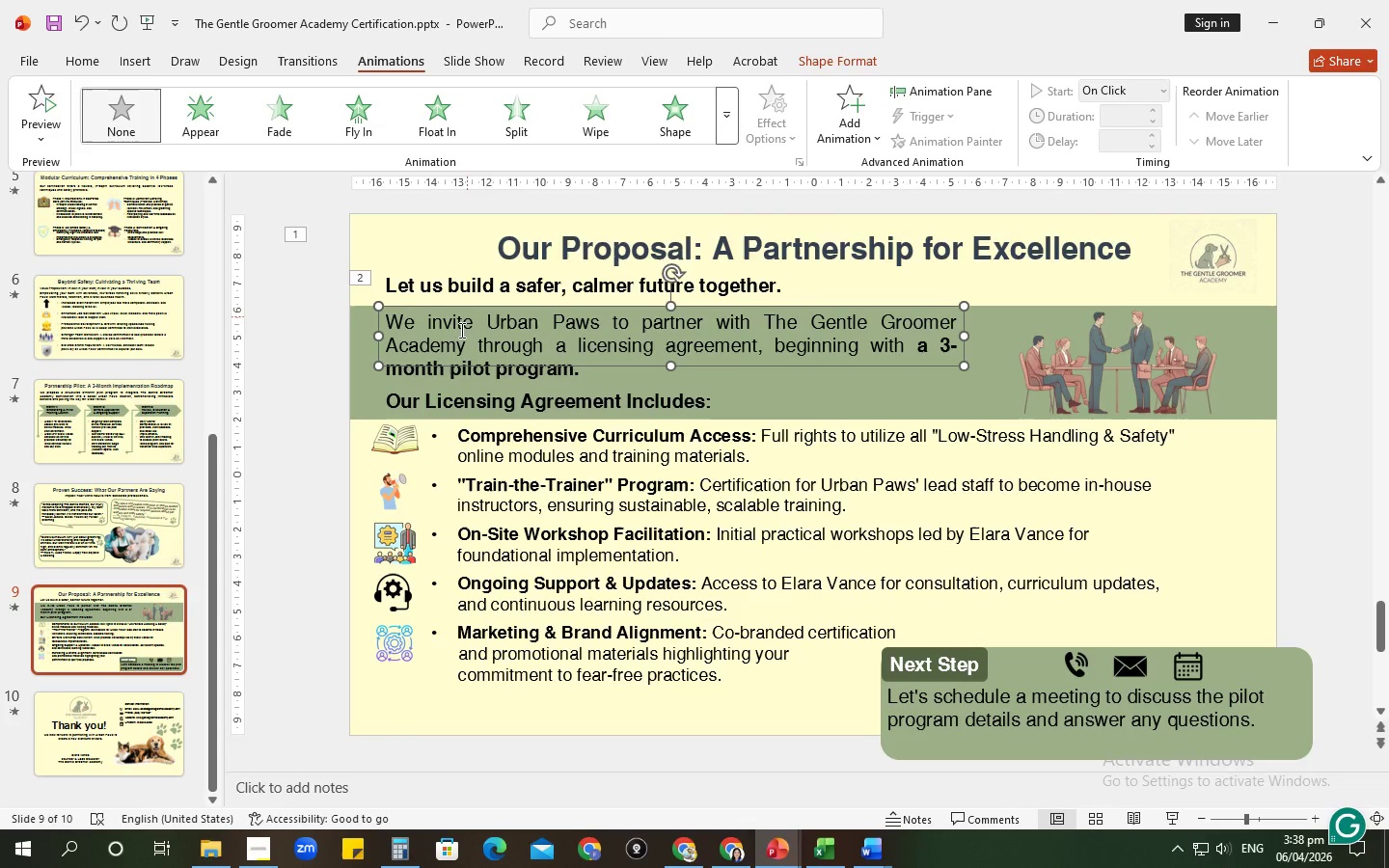 
hold_key(key=ControlLeft, duration=1.52)
left_click([365, 387])
 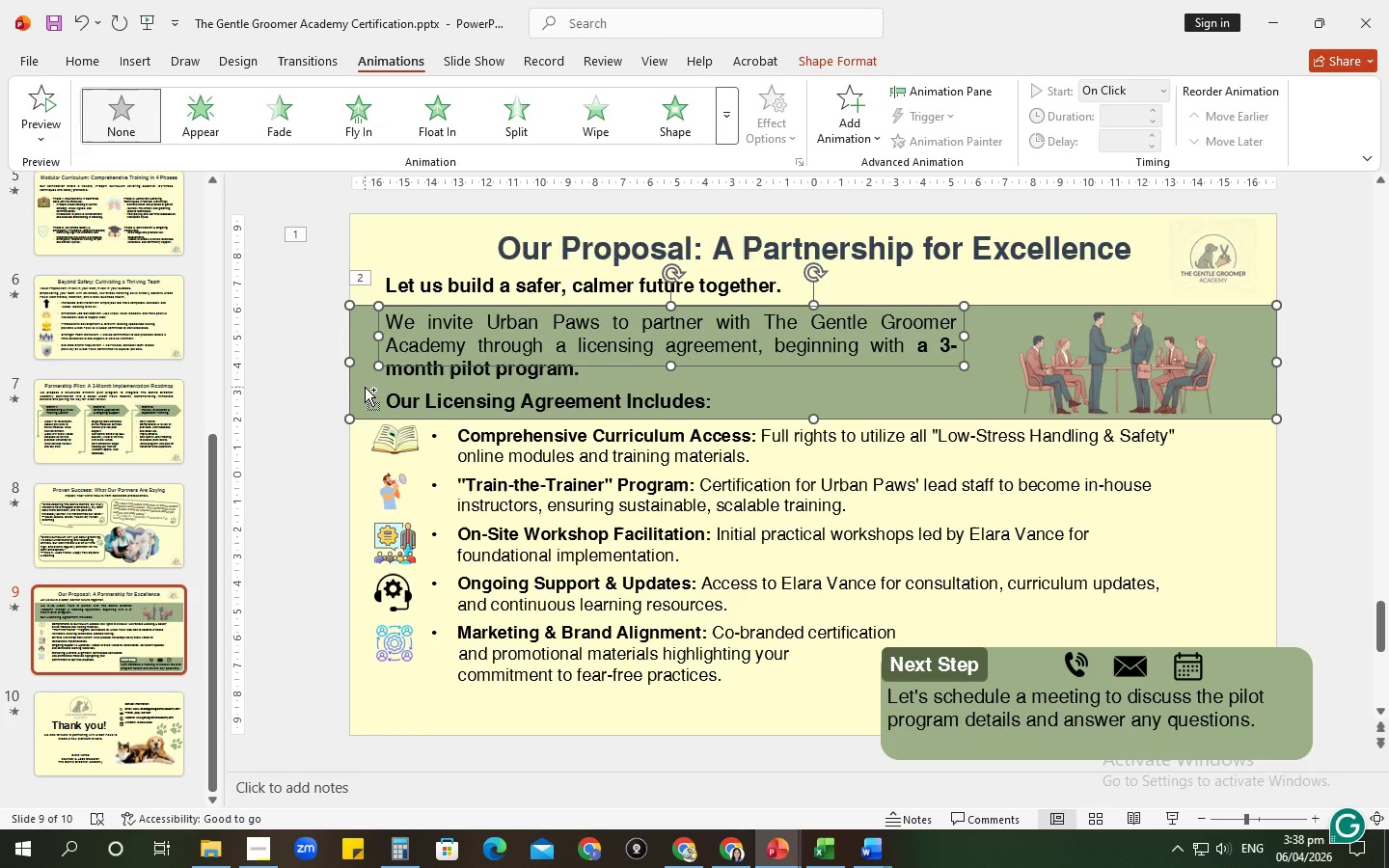 
hold_key(key=ControlLeft, duration=1.44)
left_click([1150, 335])
 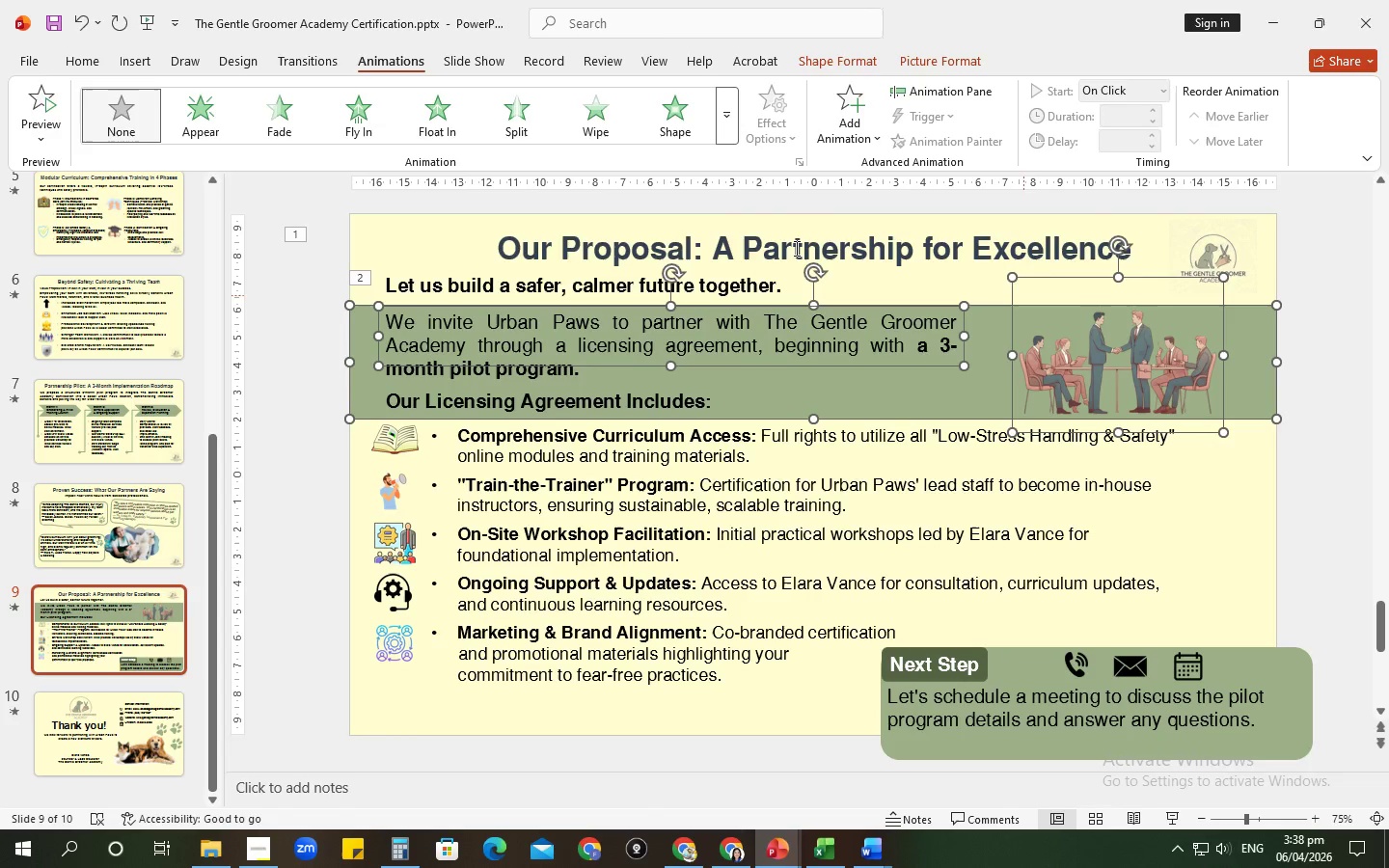 
hold_key(key=ControlLeft, duration=9.11)
left_click([434, 121])
 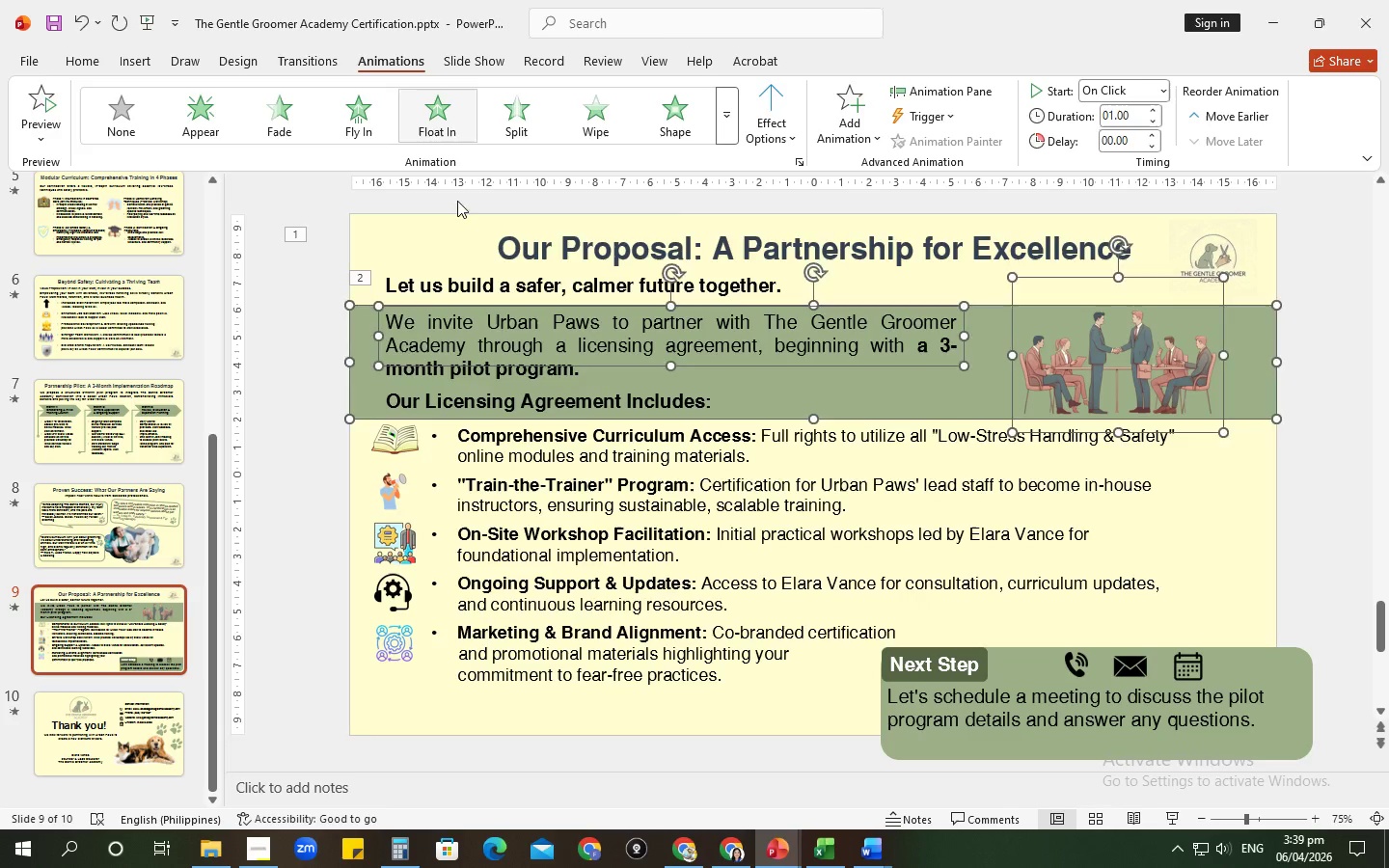 
left_click([564, 501])
 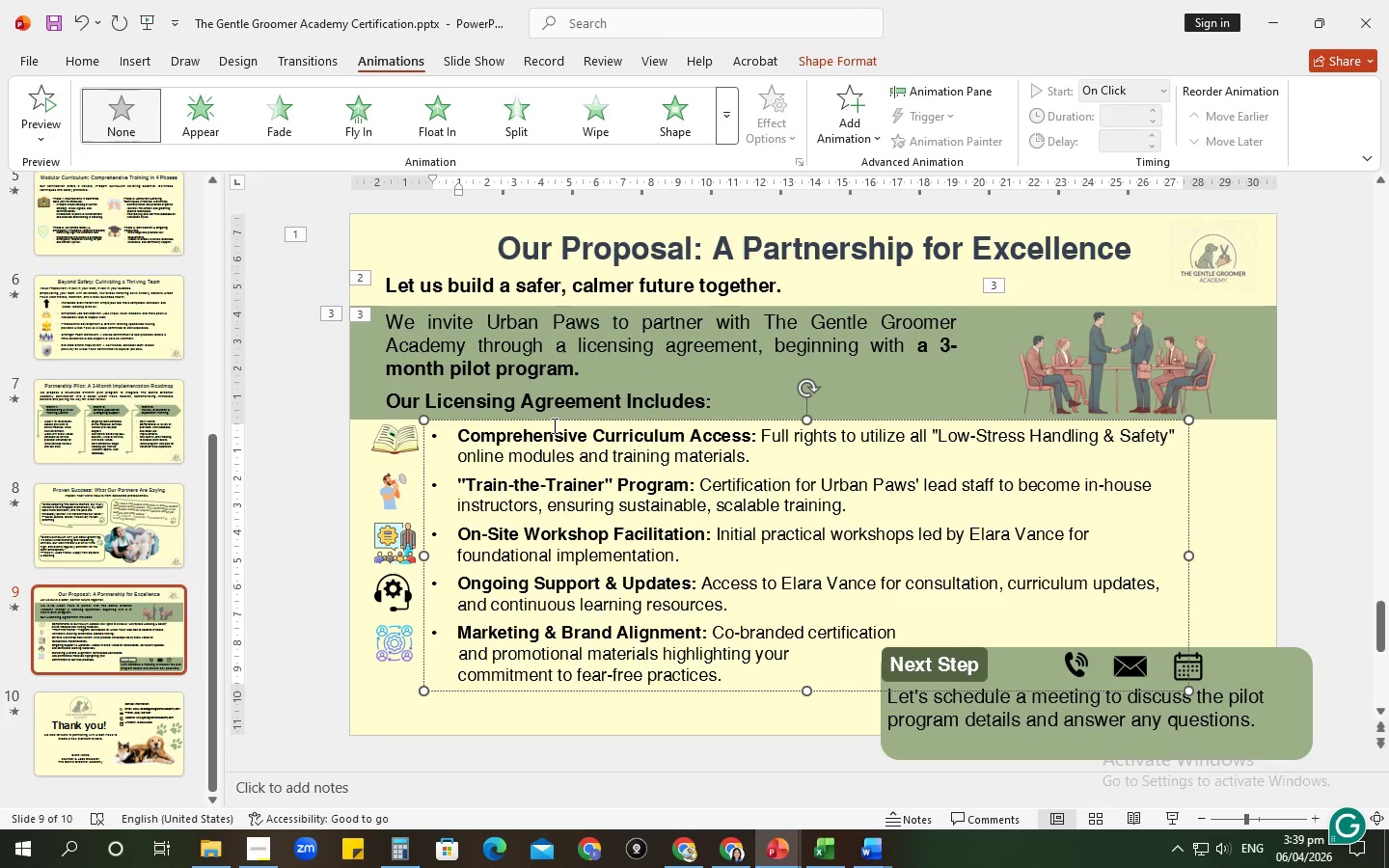 
left_click([553, 421])
 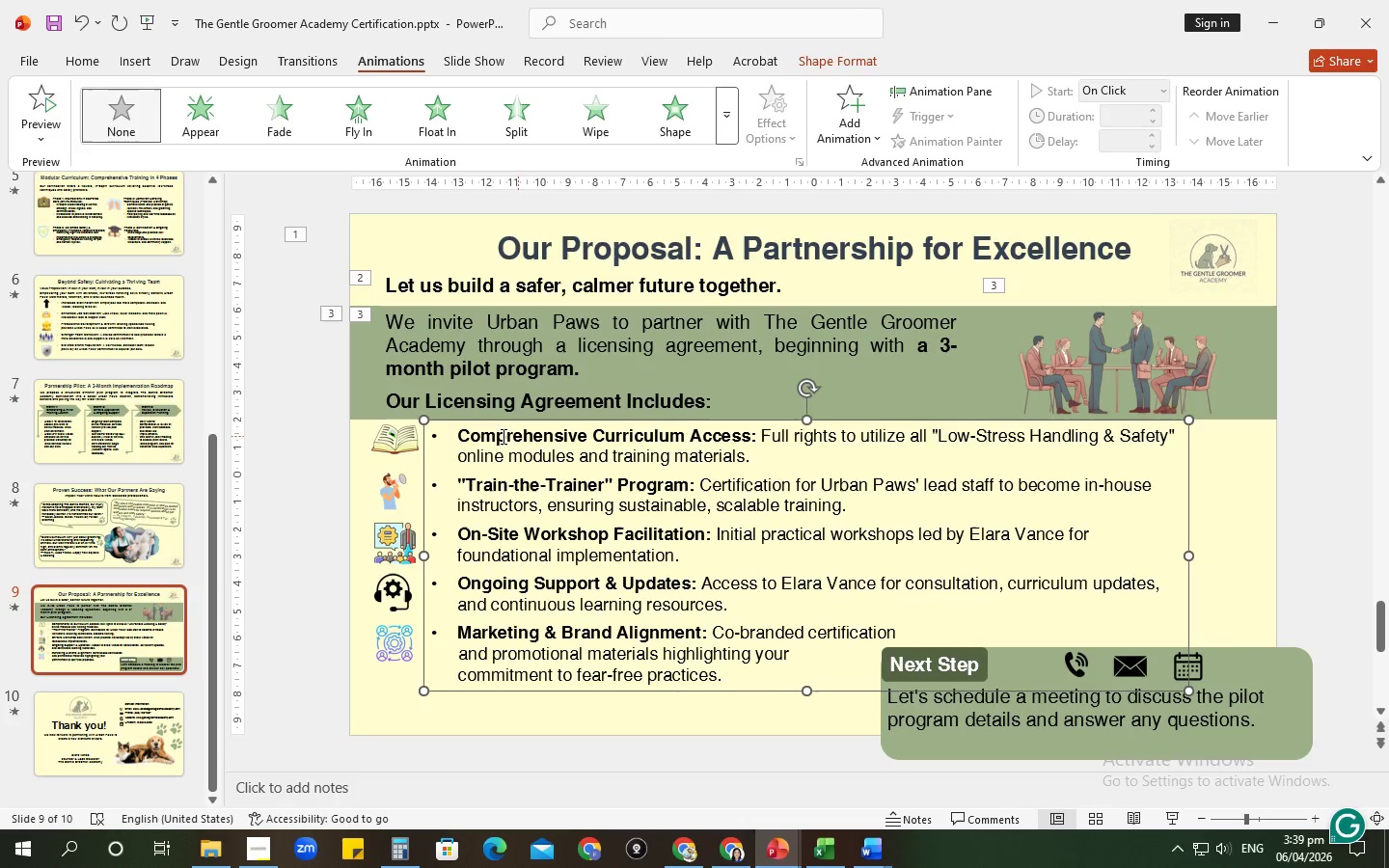 
hold_key(key=ControlLeft, duration=0.89)
left_click([410, 439])
 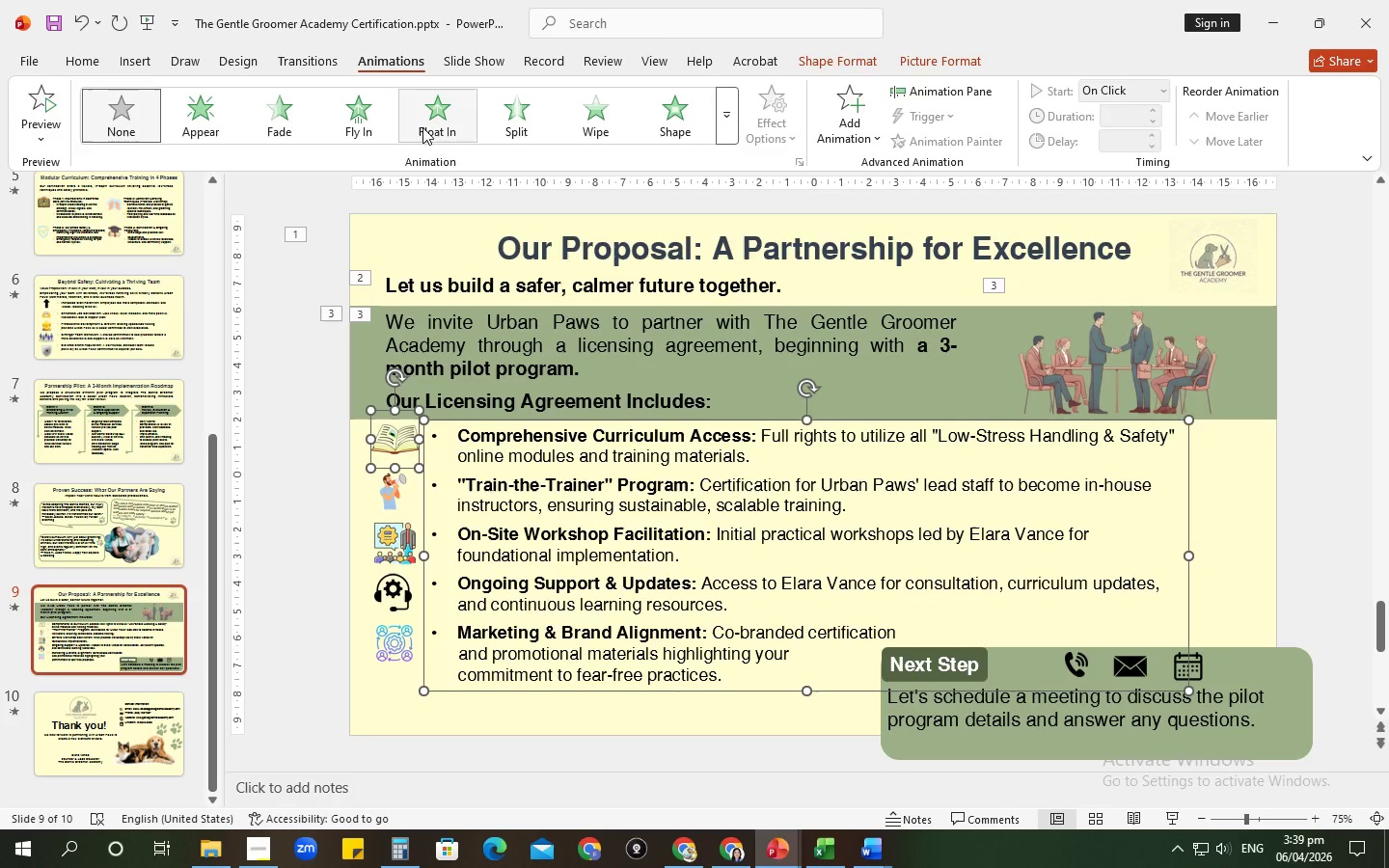 
left_click([422, 127])
 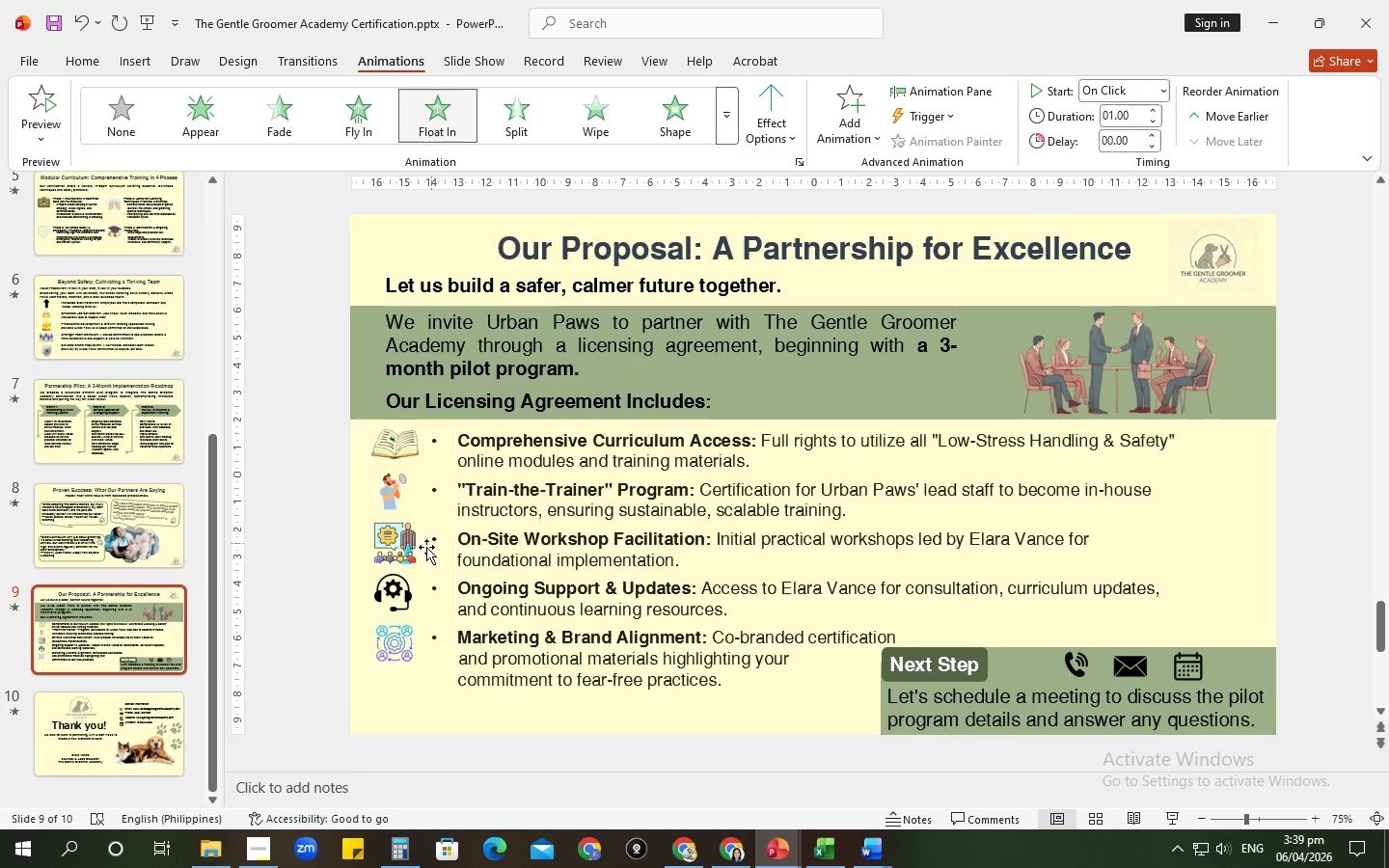 
left_click([394, 500])
 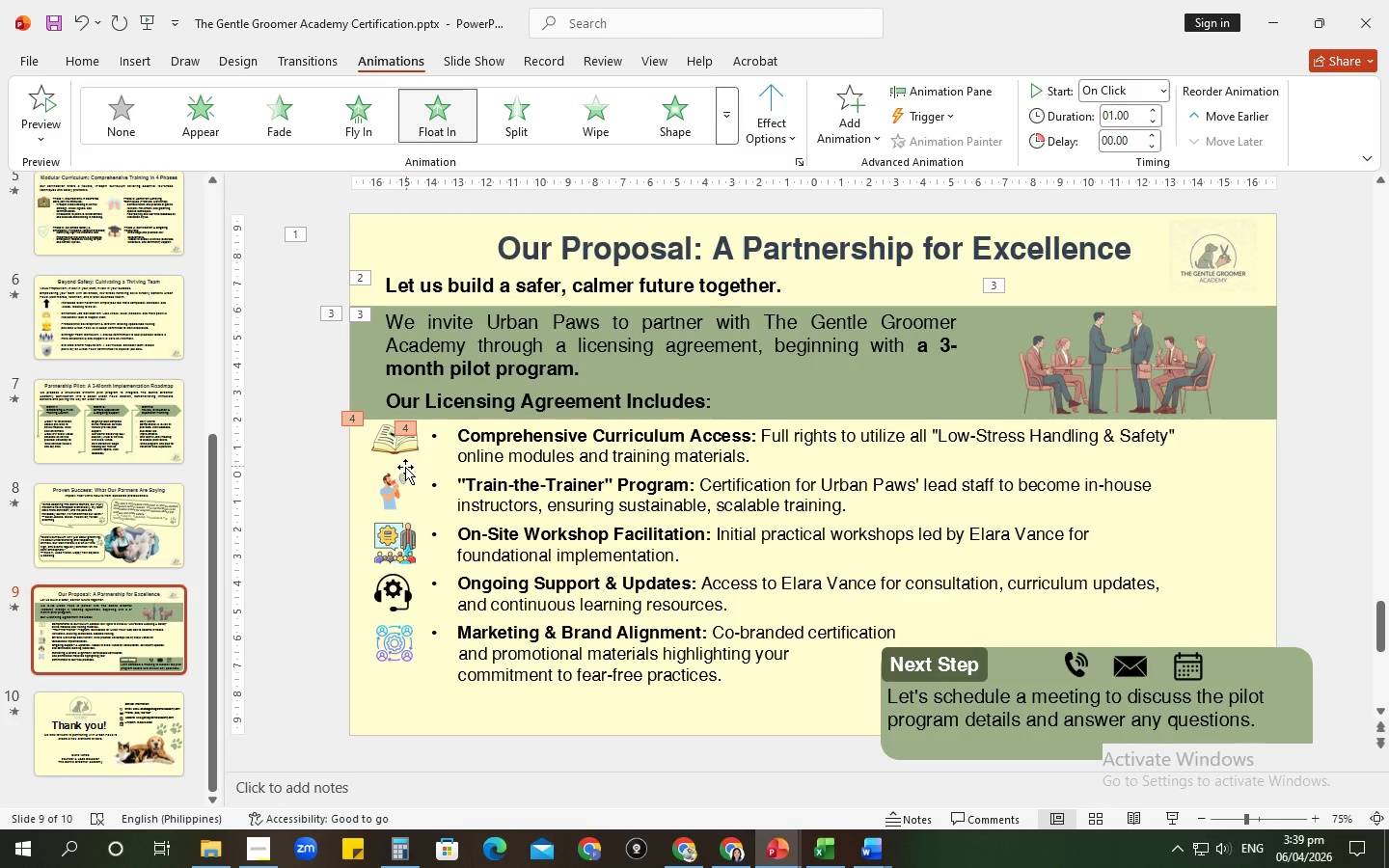 
left_click([396, 479])
 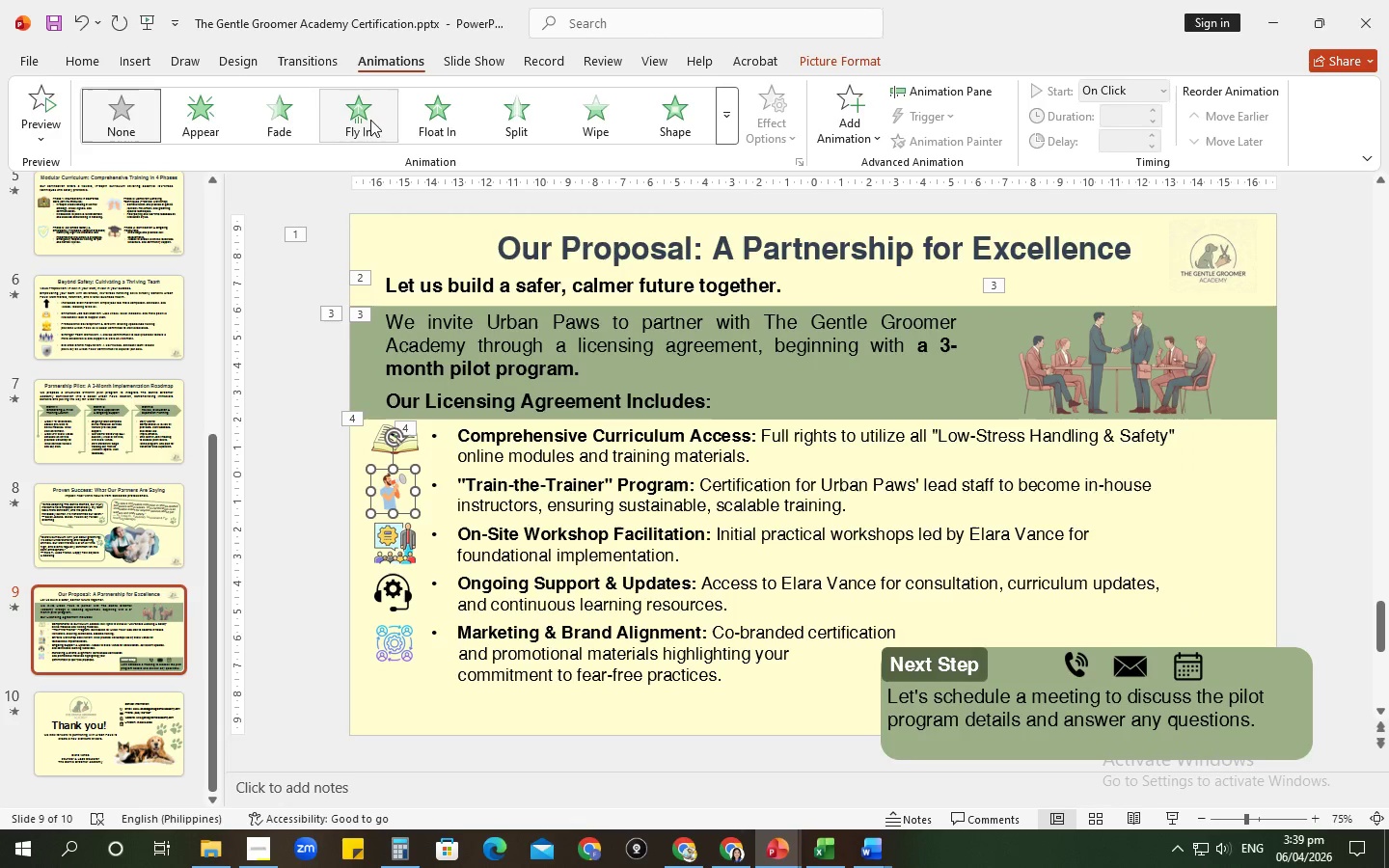 
left_click([367, 115])
 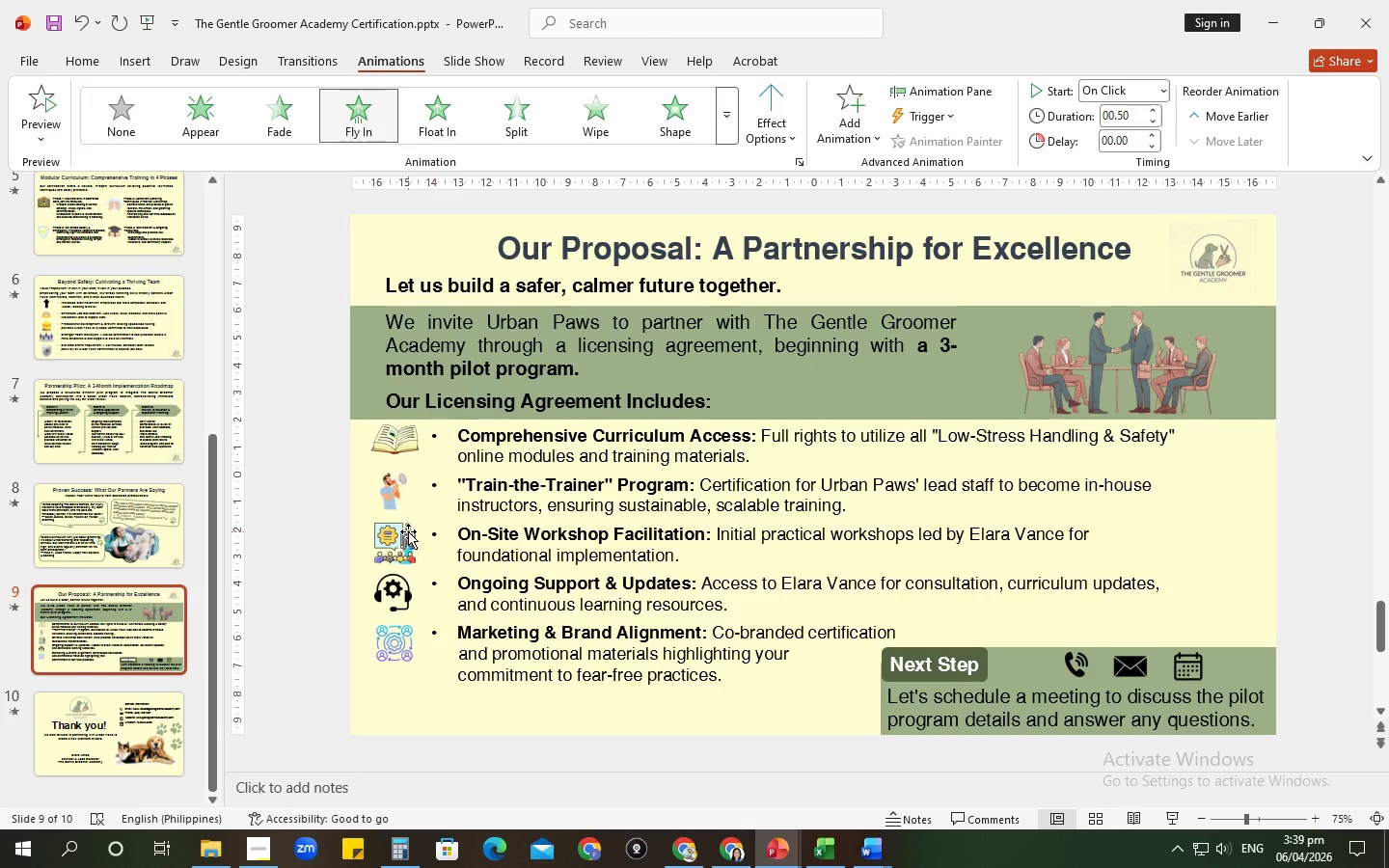 
left_click([408, 531])
 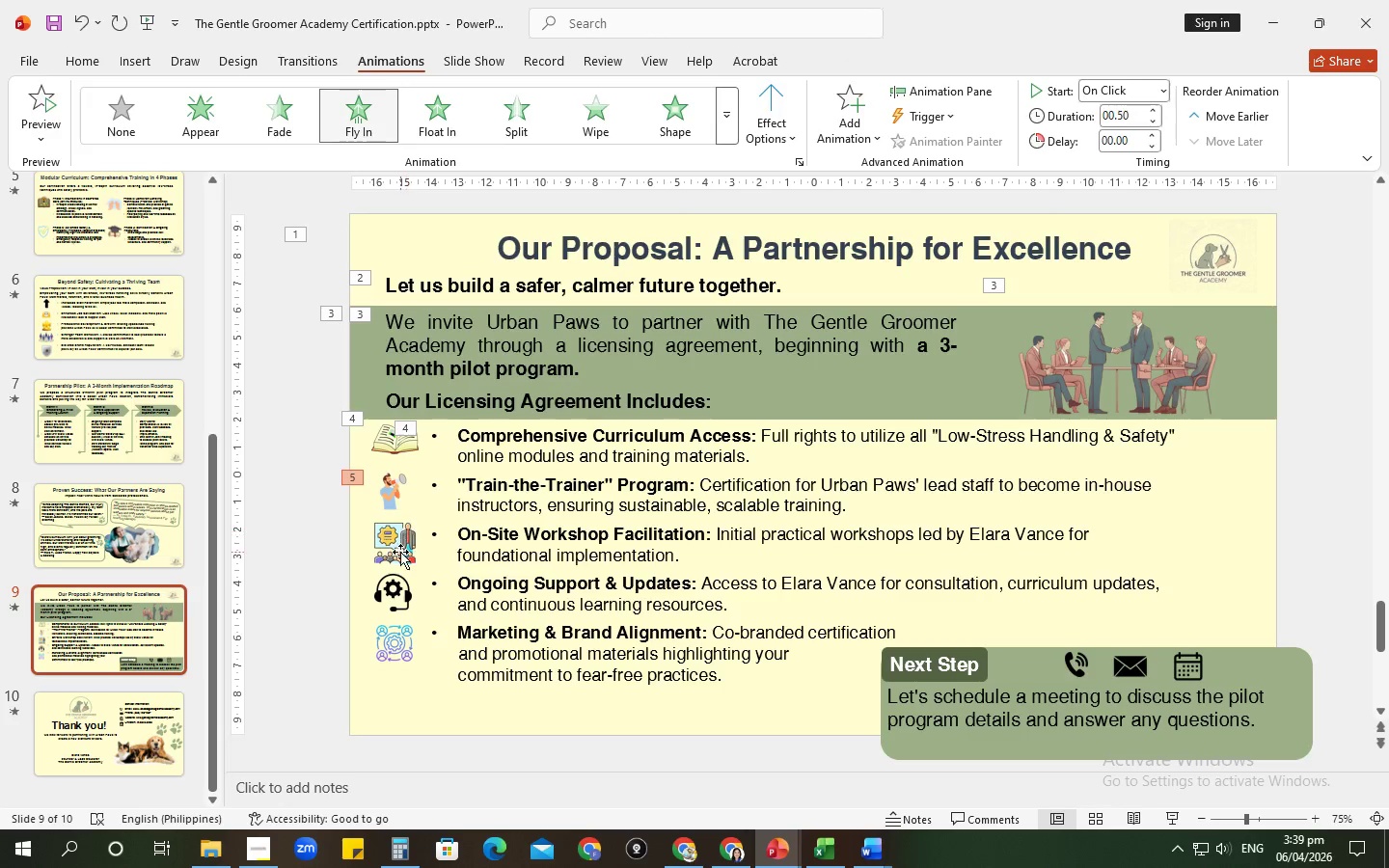 
left_click([400, 552])
 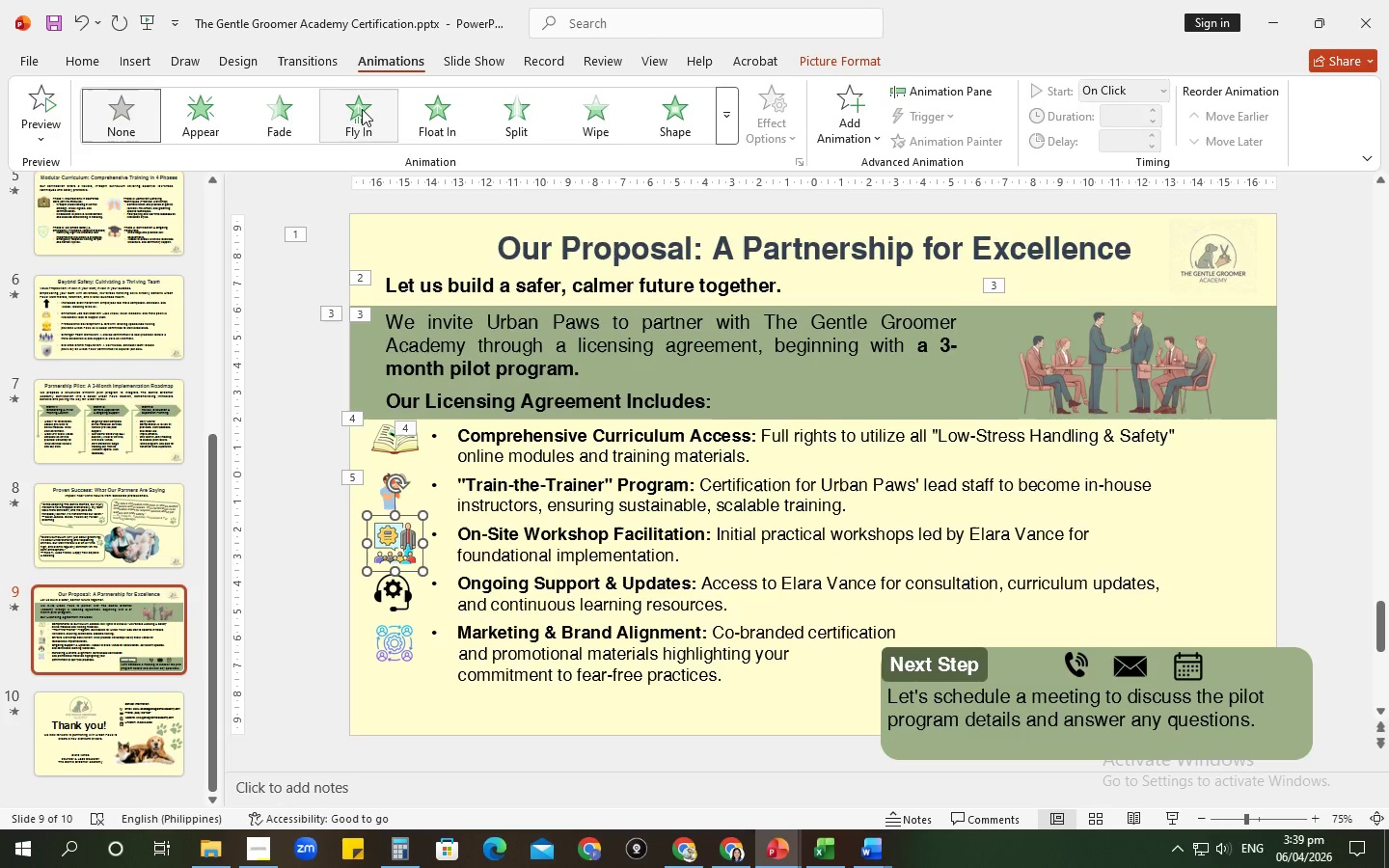 
left_click([364, 105])
 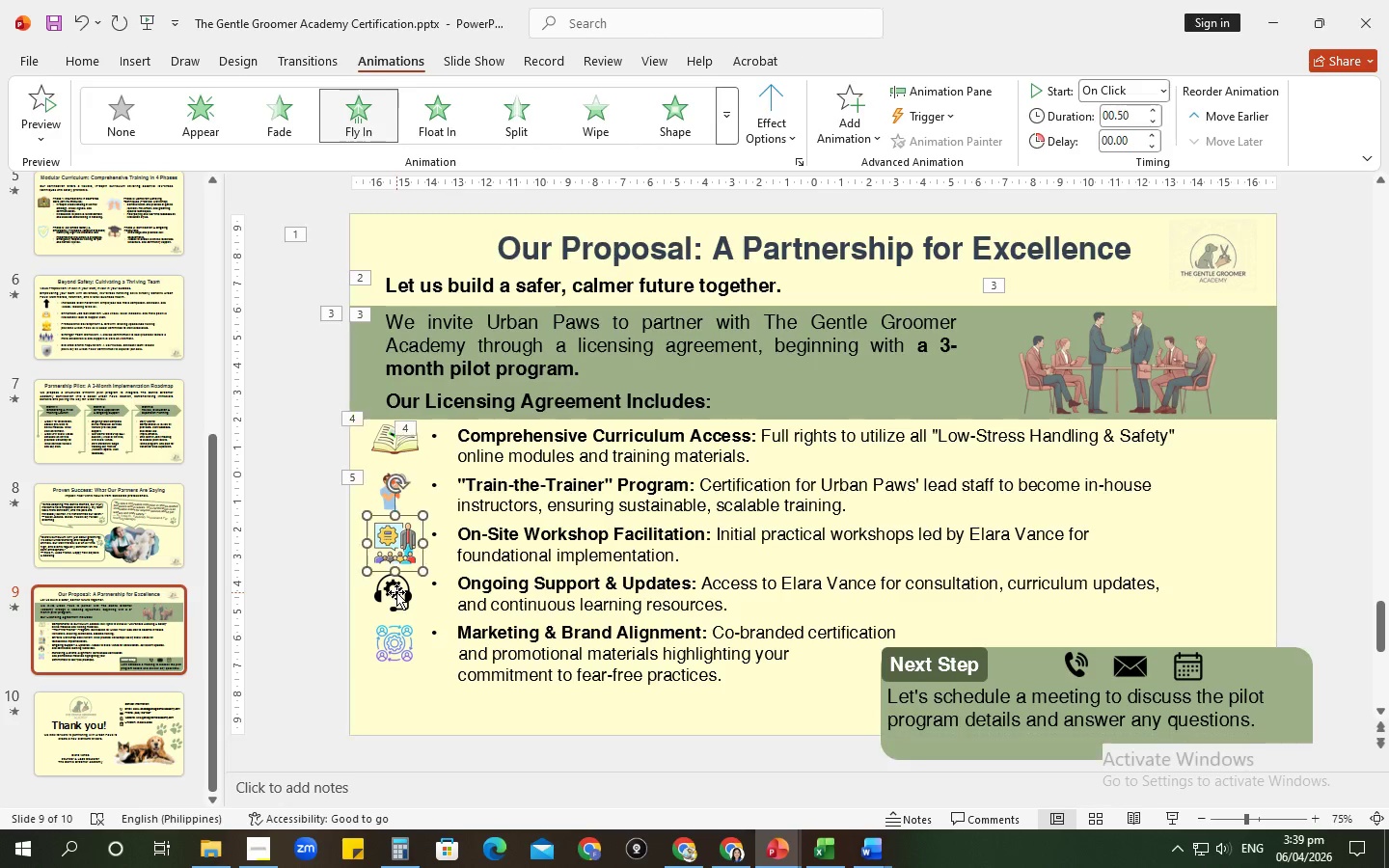 
double_click([396, 592])
 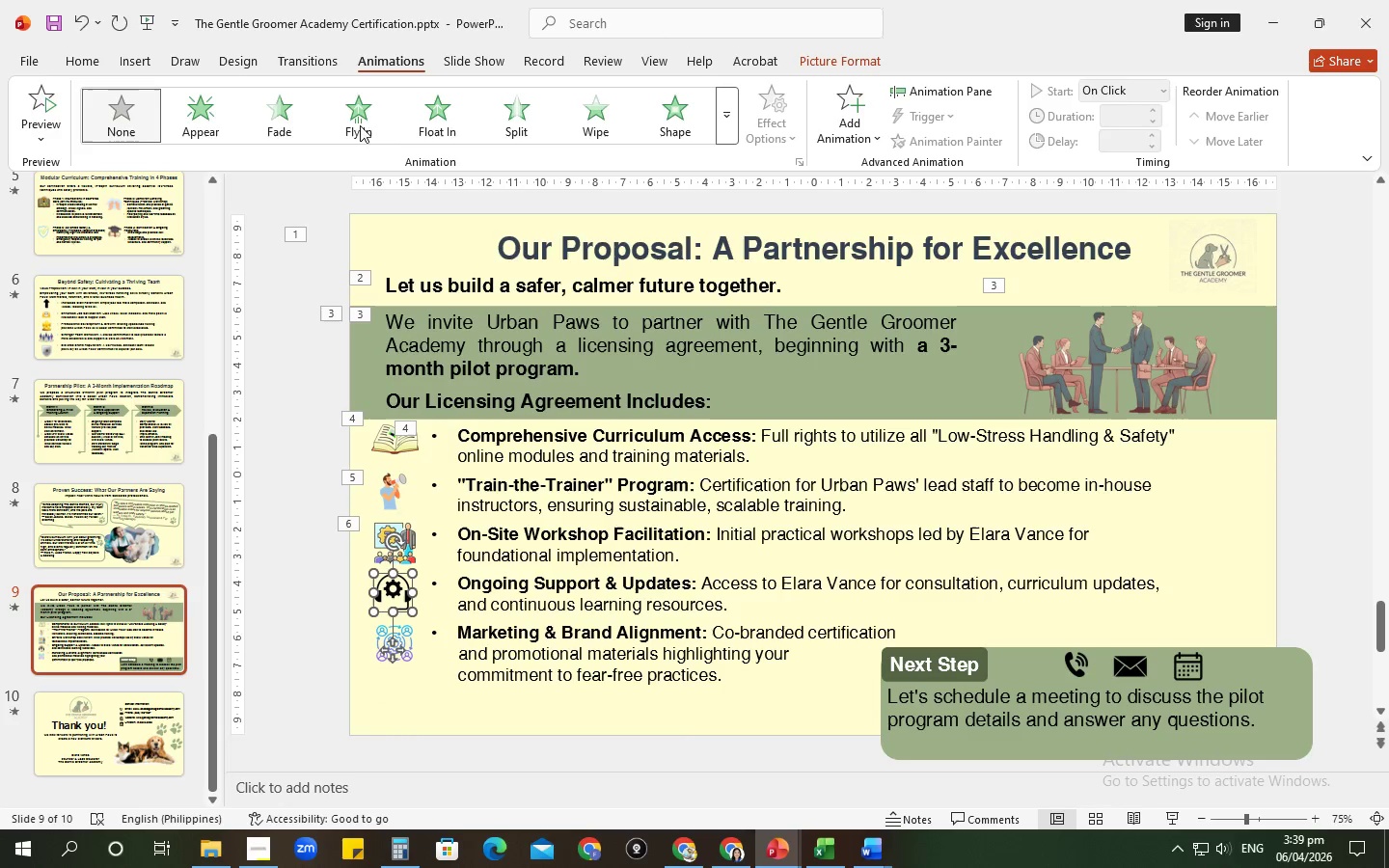 
left_click([348, 95])
 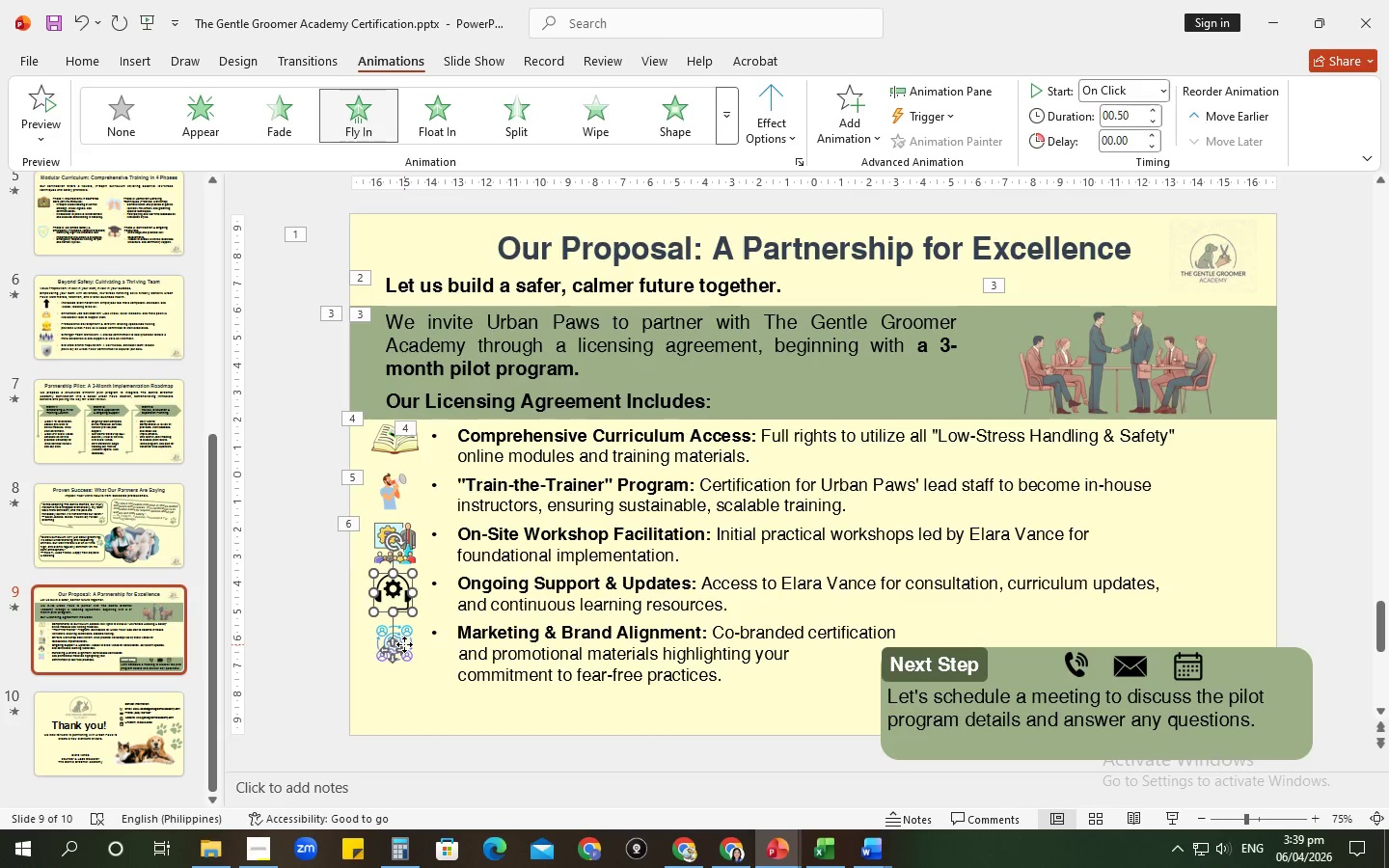 
double_click([404, 644])
 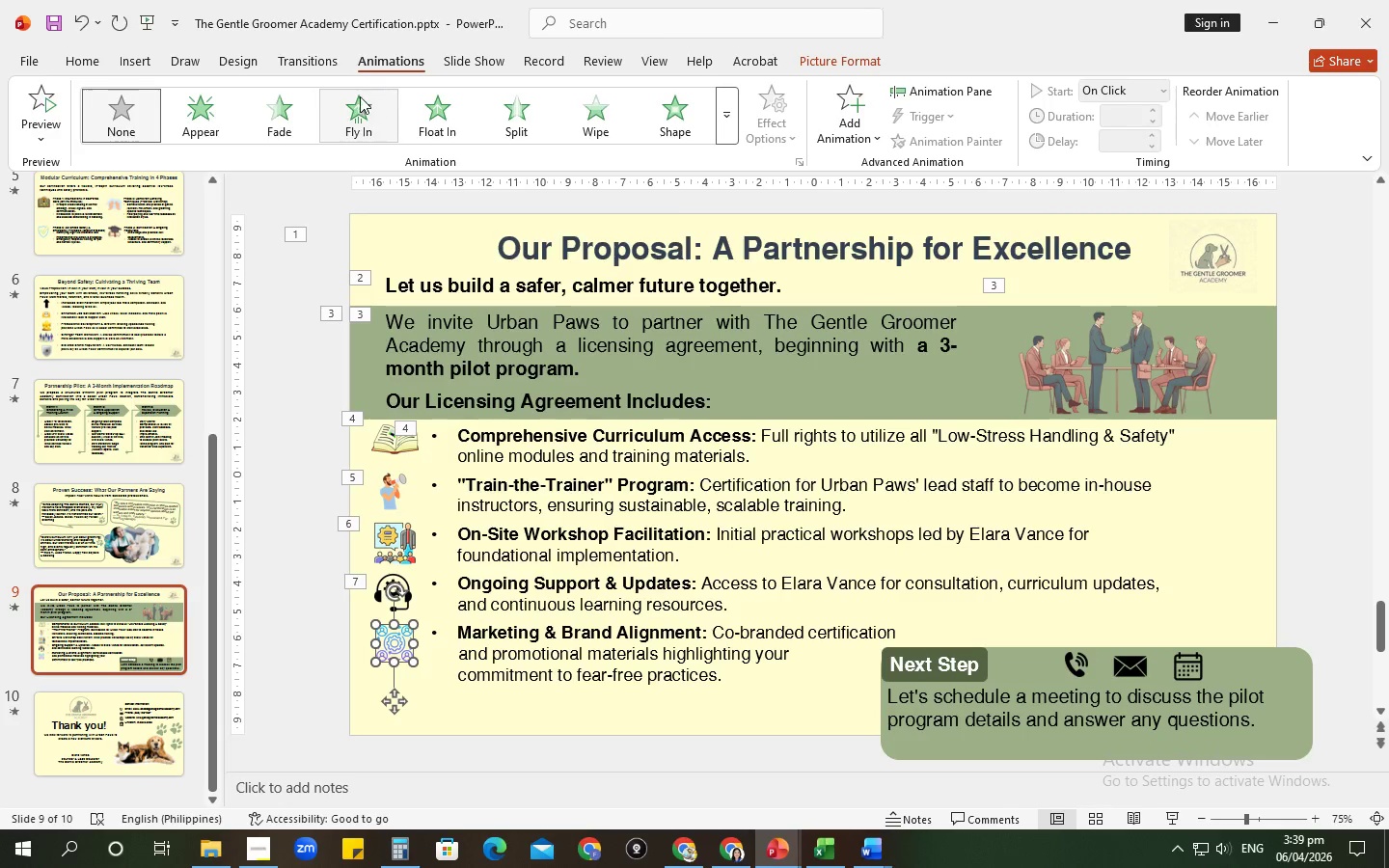 
left_click([348, 105])
 